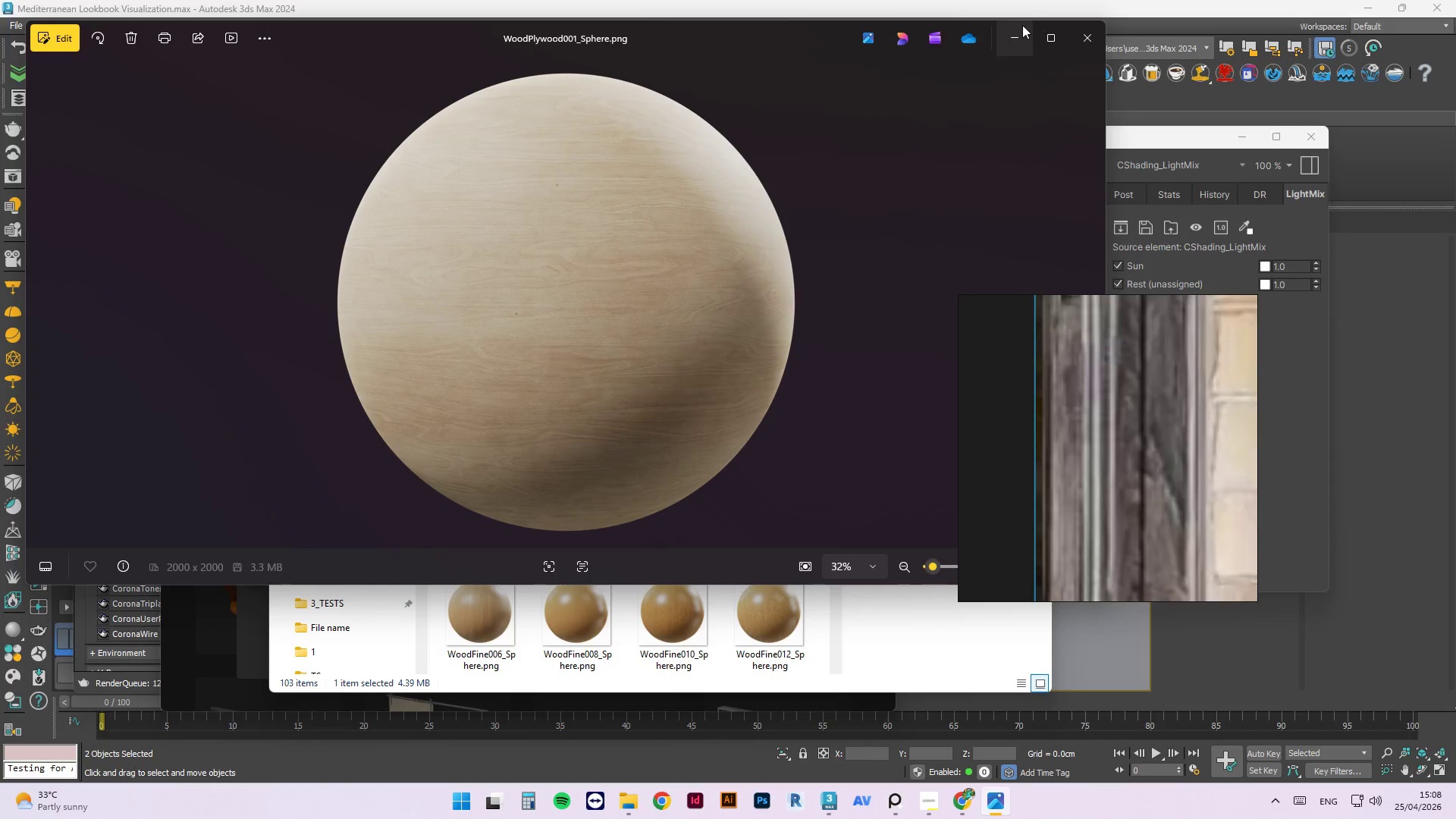 
left_click([1014, 36])
 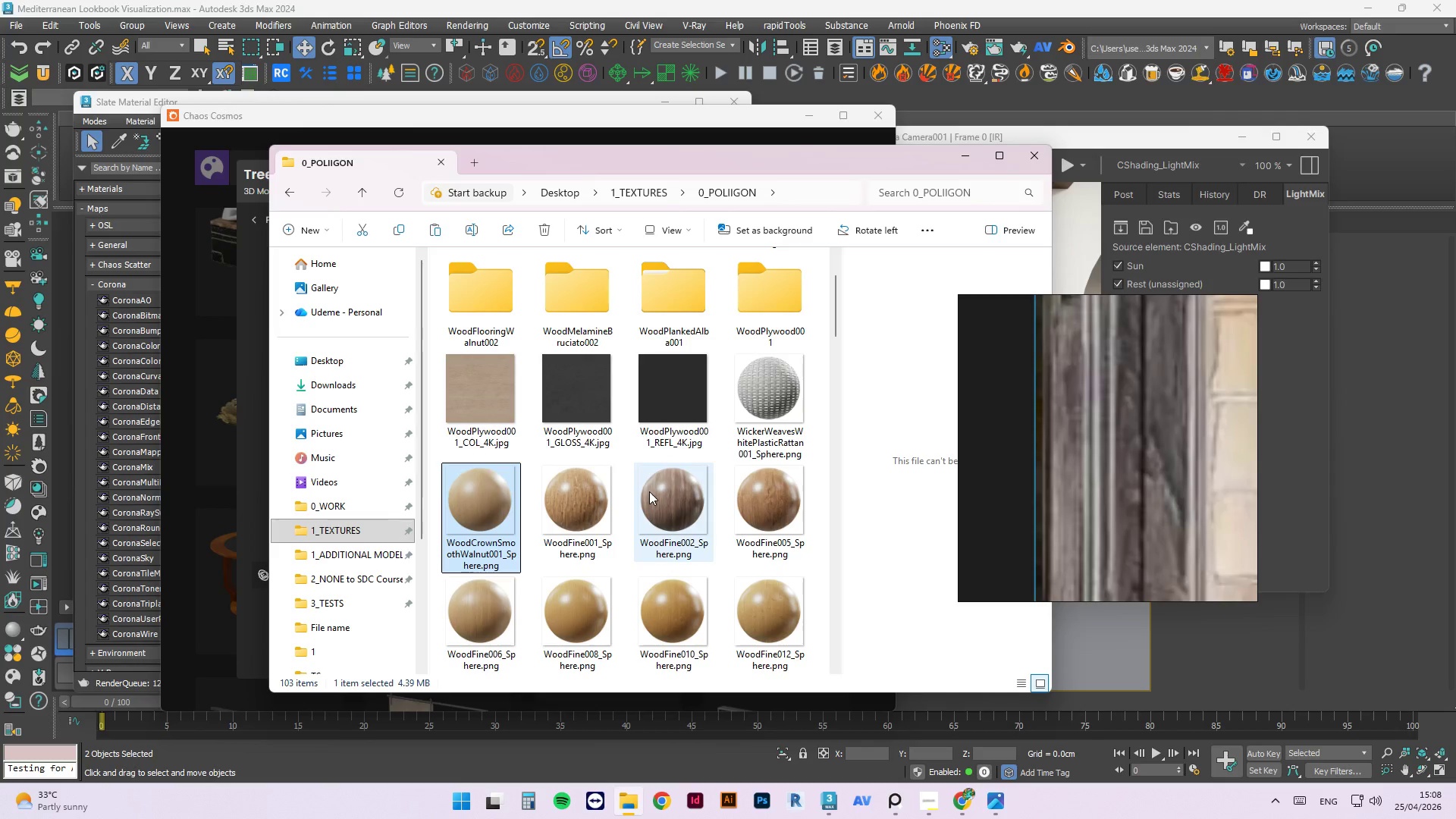 
scroll: coordinate [651, 532], scroll_direction: down, amount: 14.0
 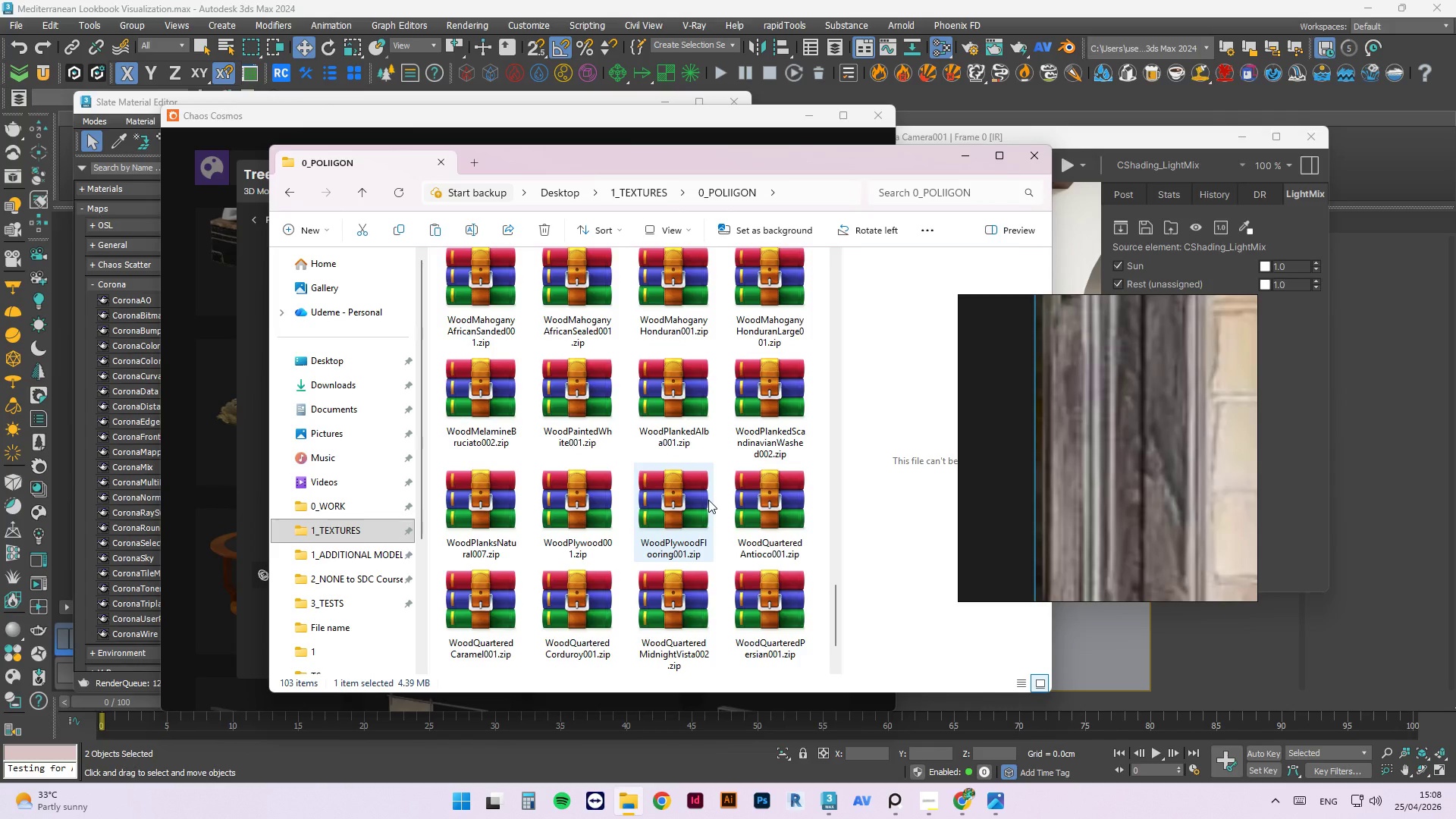 
scroll: coordinate [708, 500], scroll_direction: up, amount: 4.0
 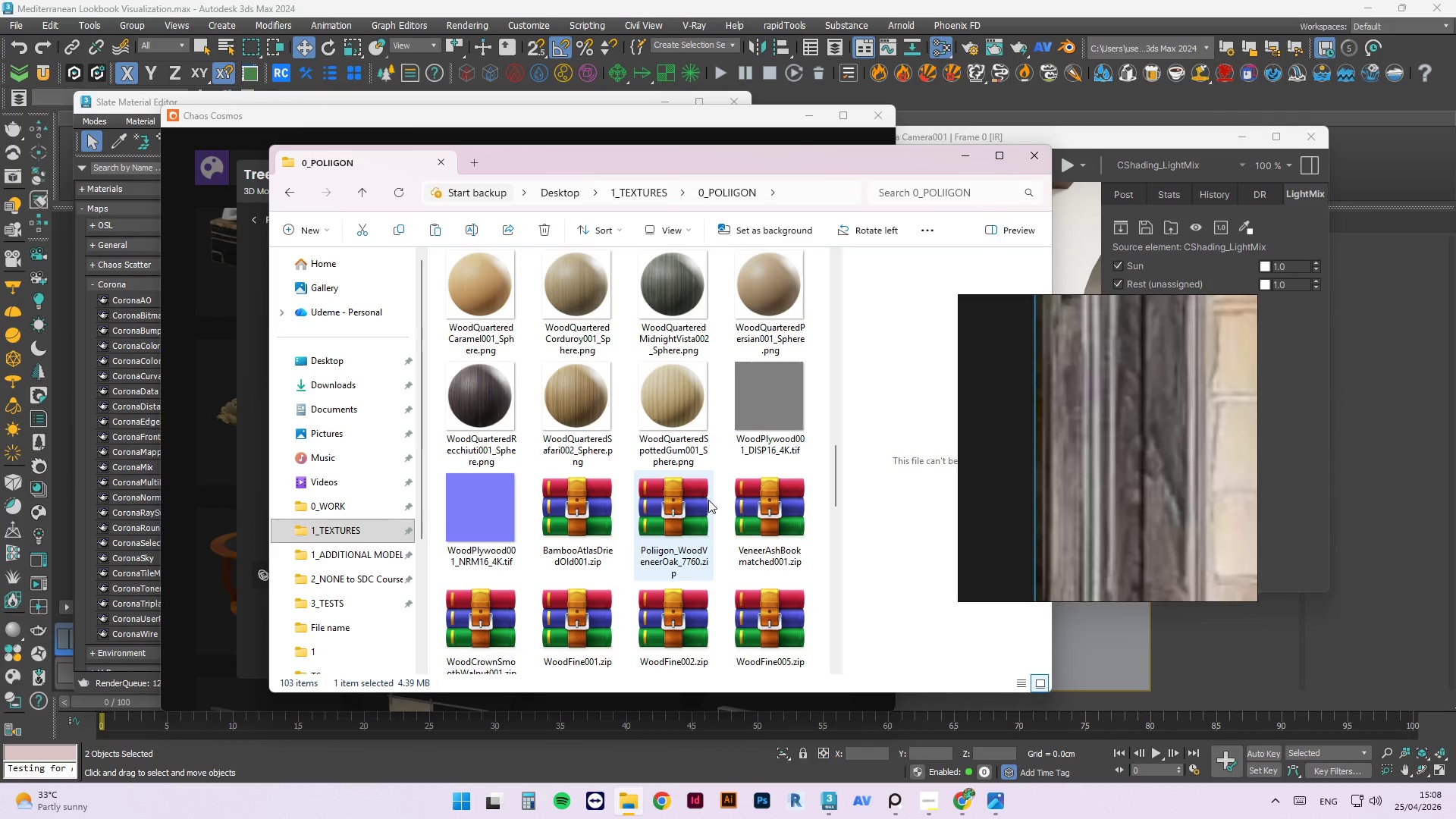 
scroll: coordinate [711, 495], scroll_direction: down, amount: 5.0
 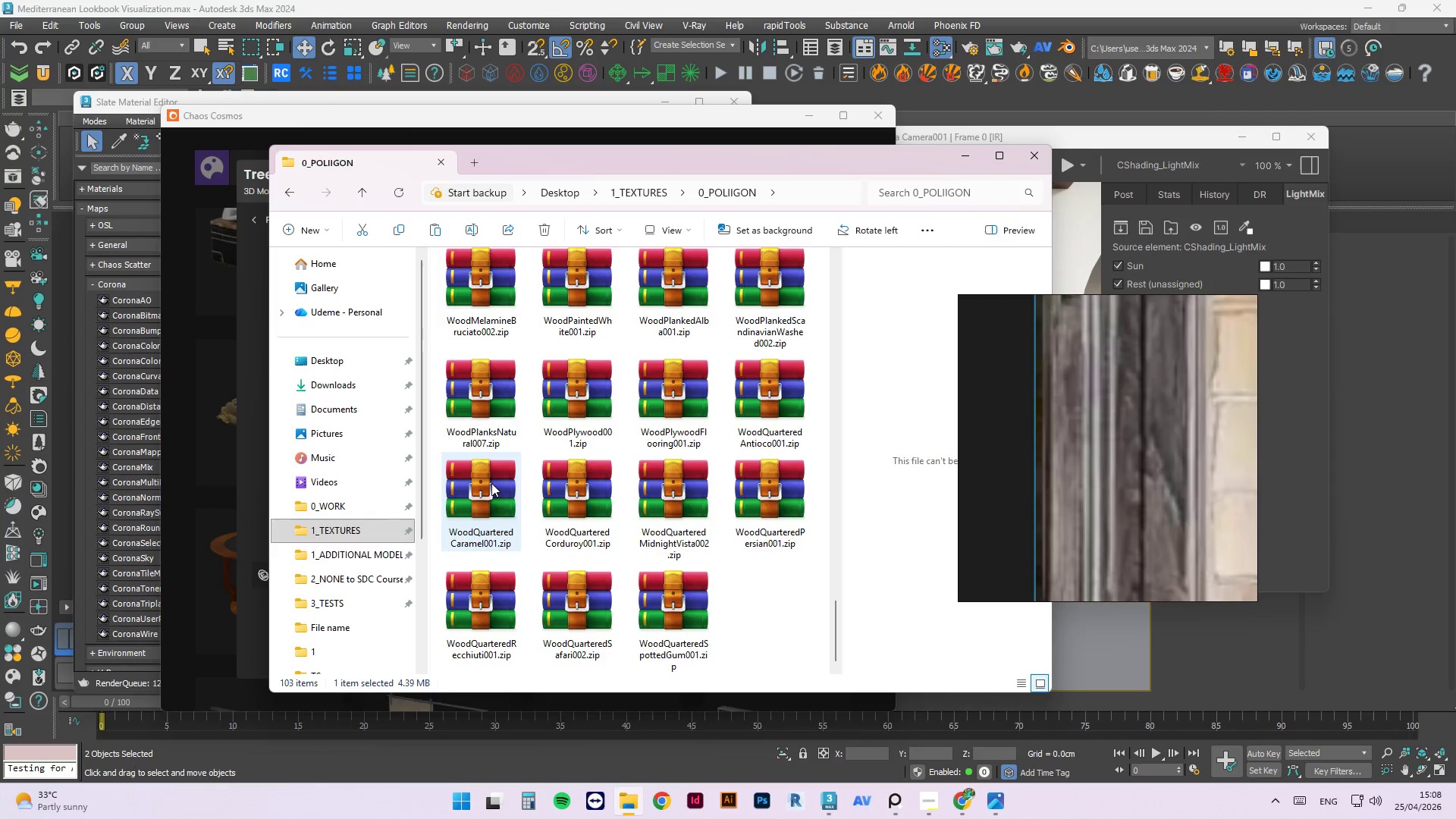 
left_click([586, 409])
 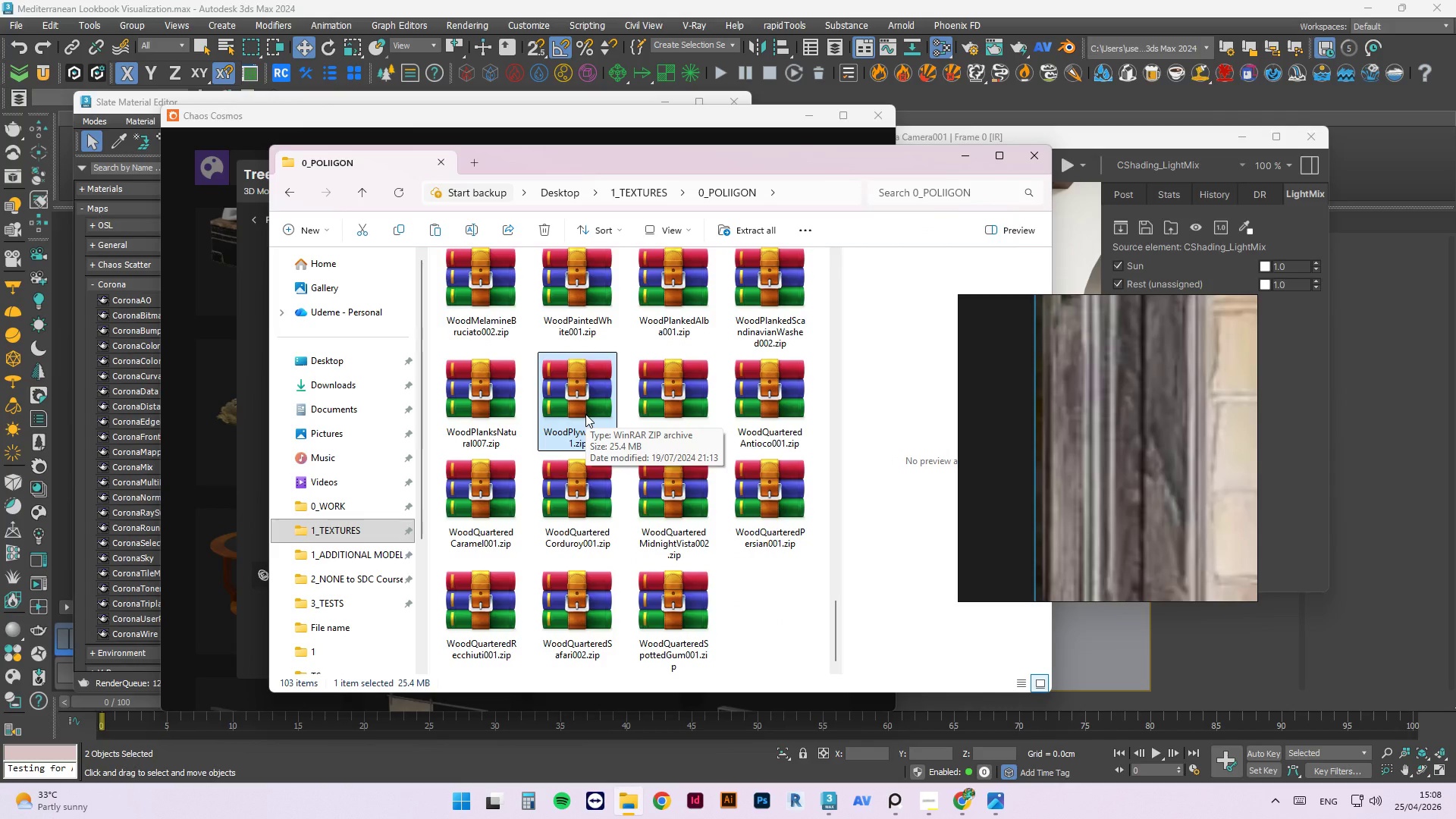 
wait(5.52)
 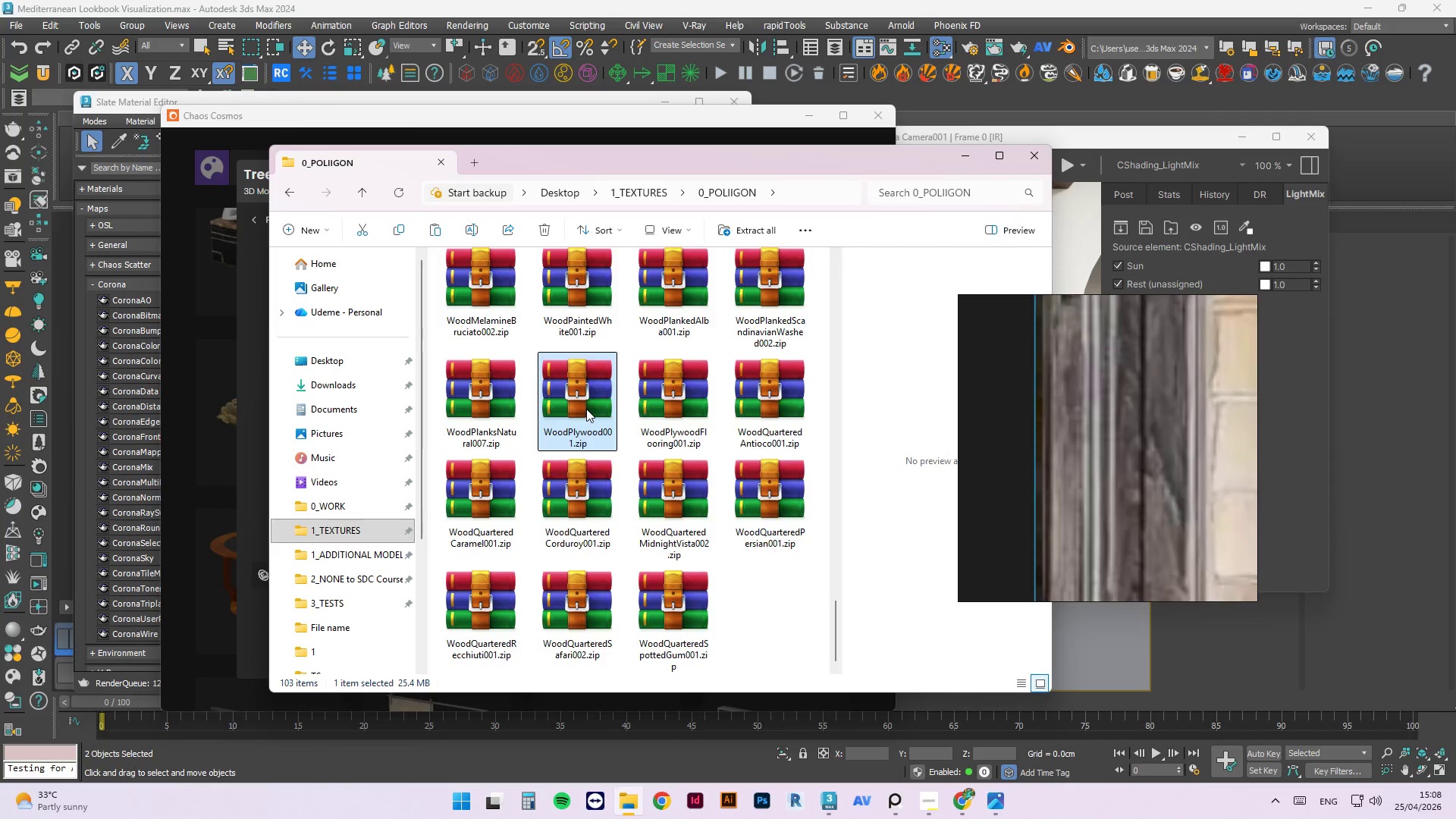 
key(Control+C)
 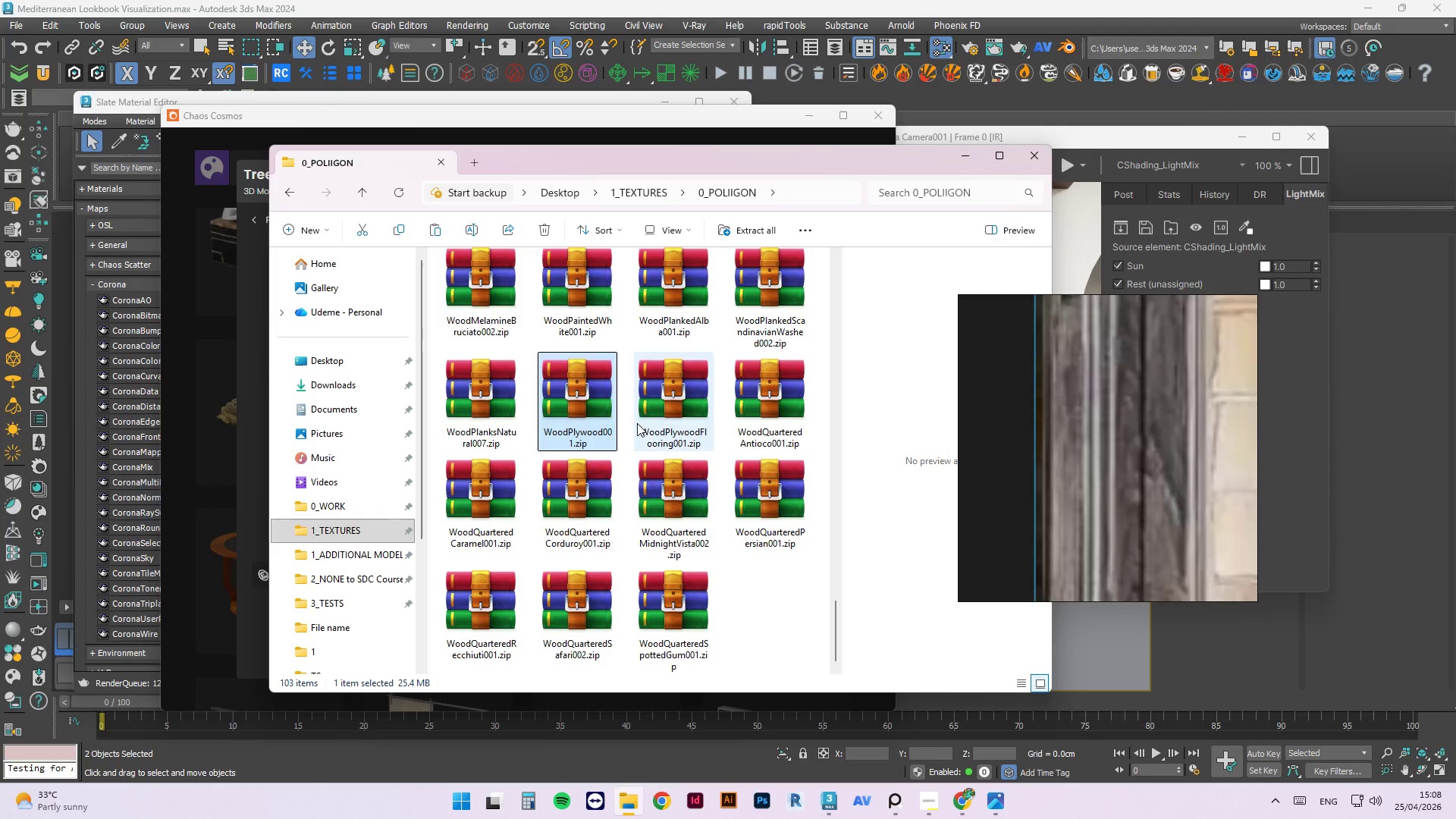 
key(Control+C)
 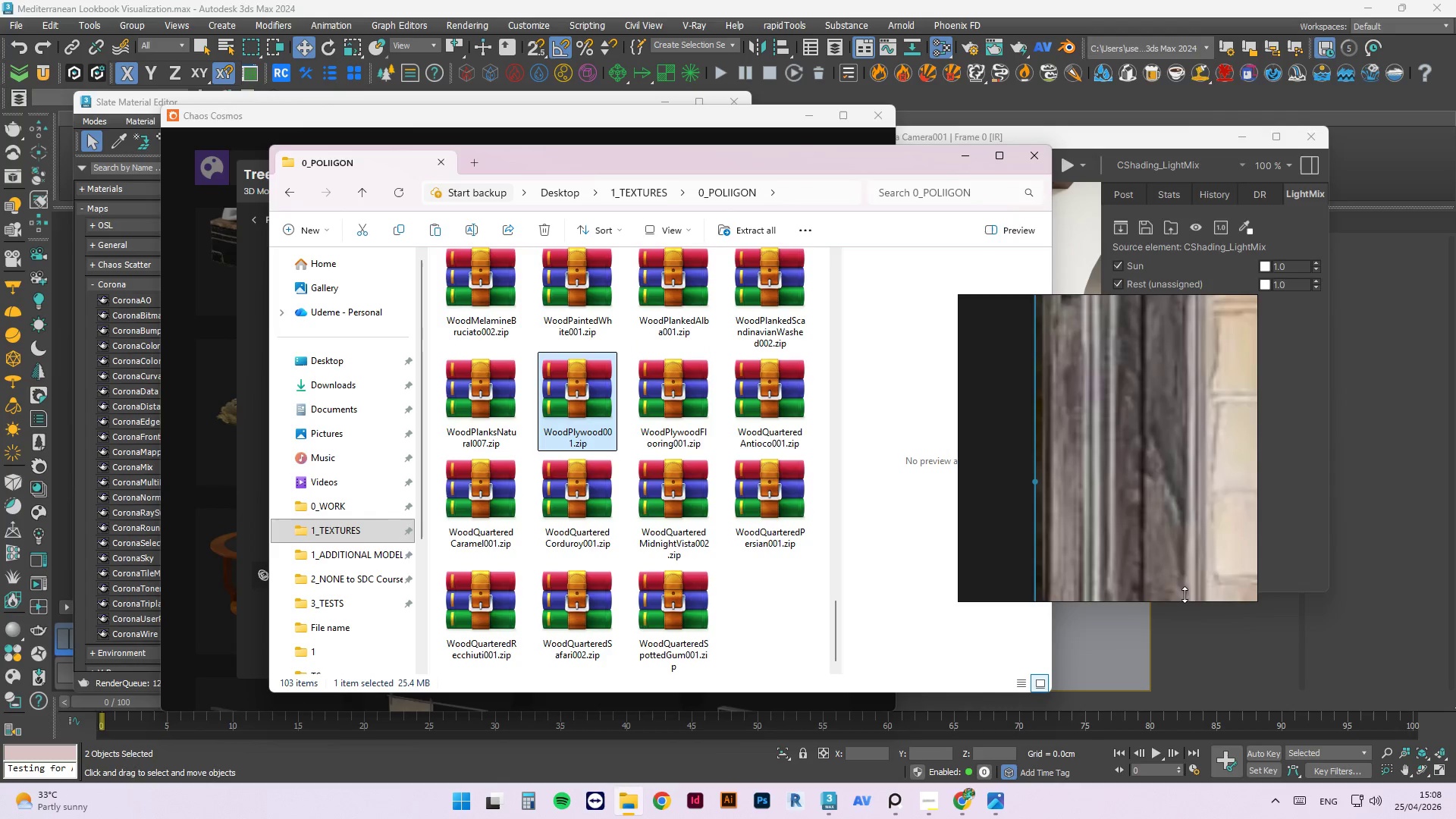 
key(Control+C)
 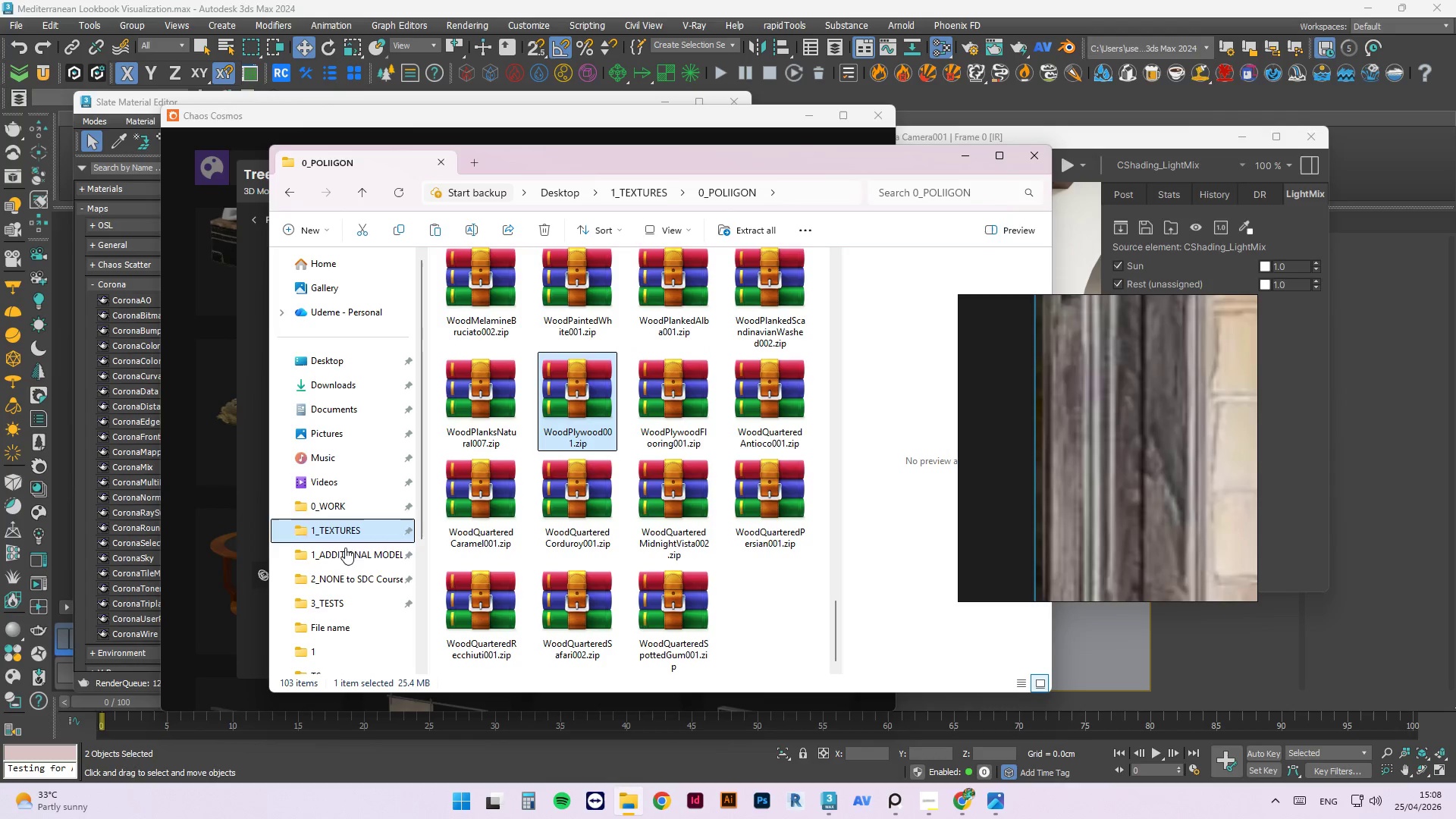 
scroll: coordinate [360, 581], scroll_direction: down, amount: 3.0
 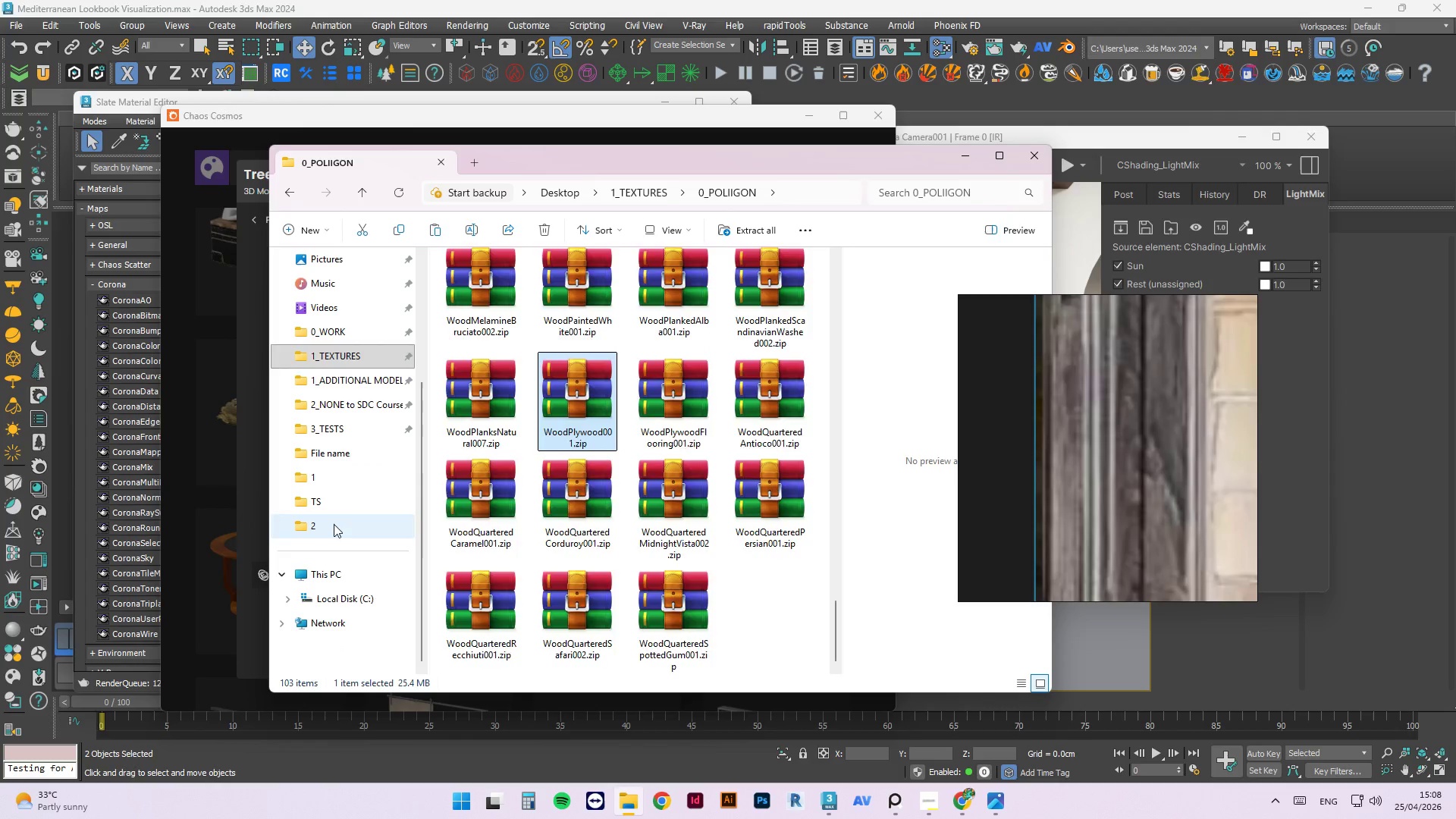 
double_click([332, 500])
 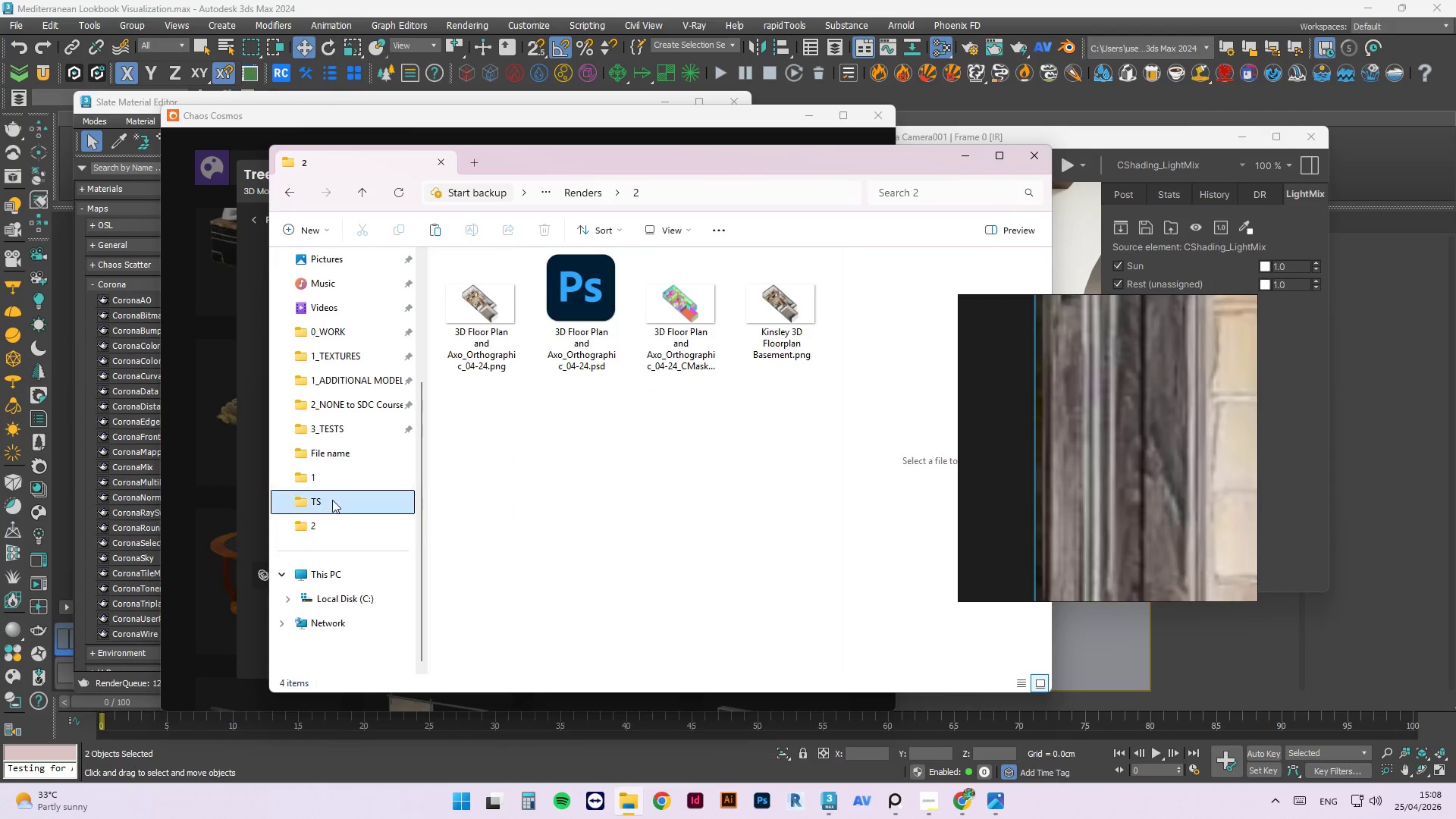 
triple_click([332, 500])
 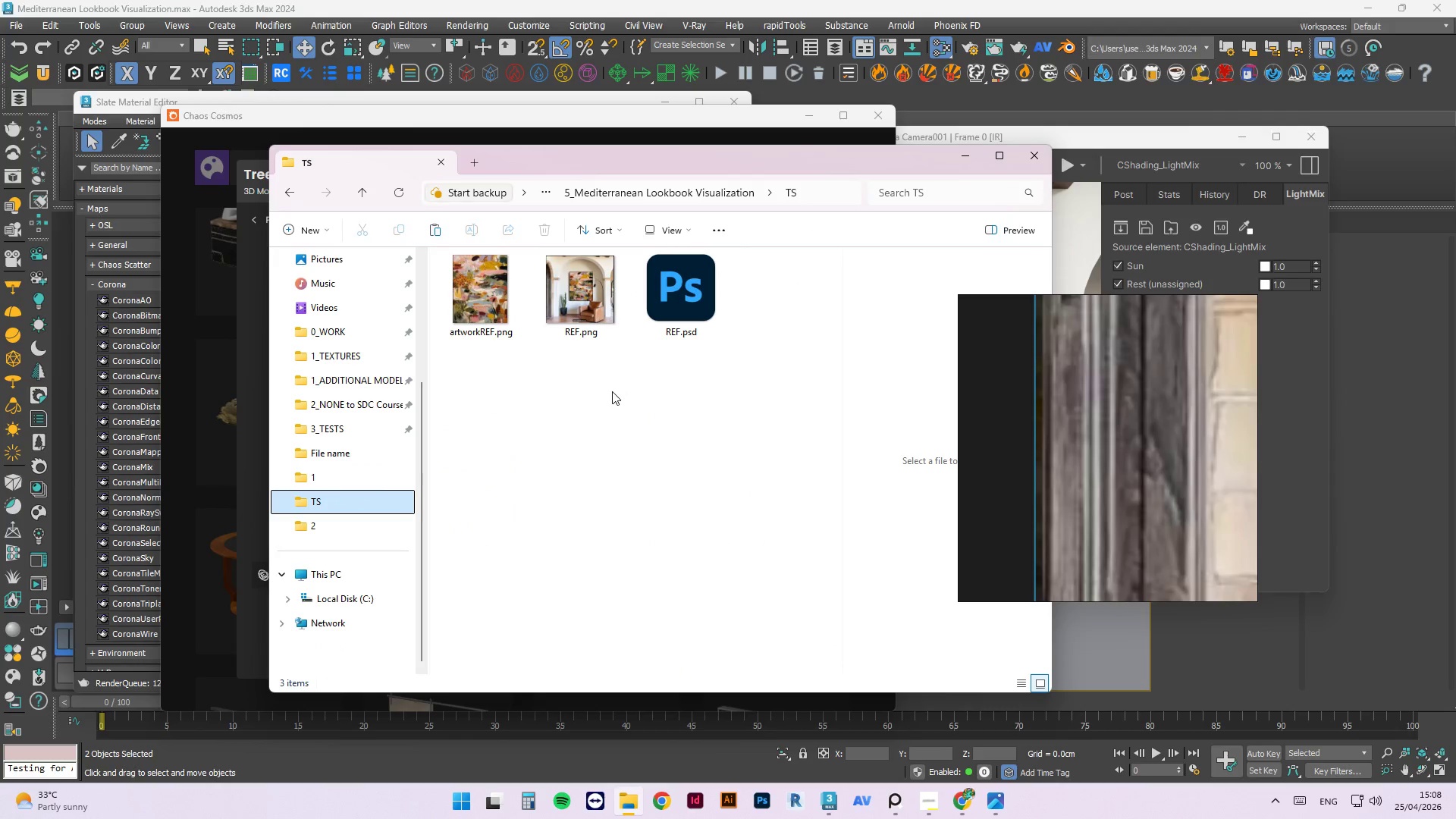 
left_click([623, 185])
 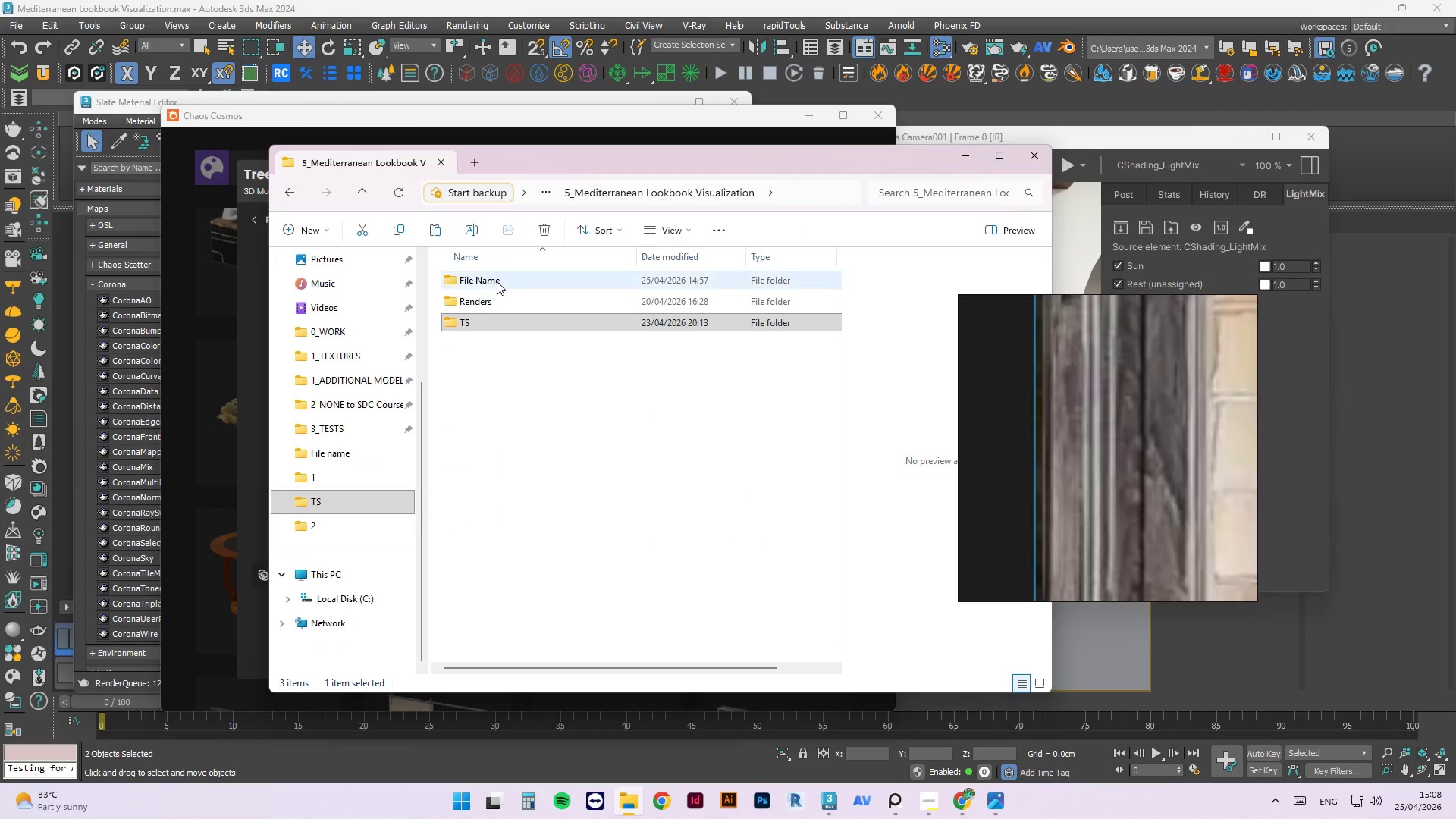 
double_click([495, 283])
 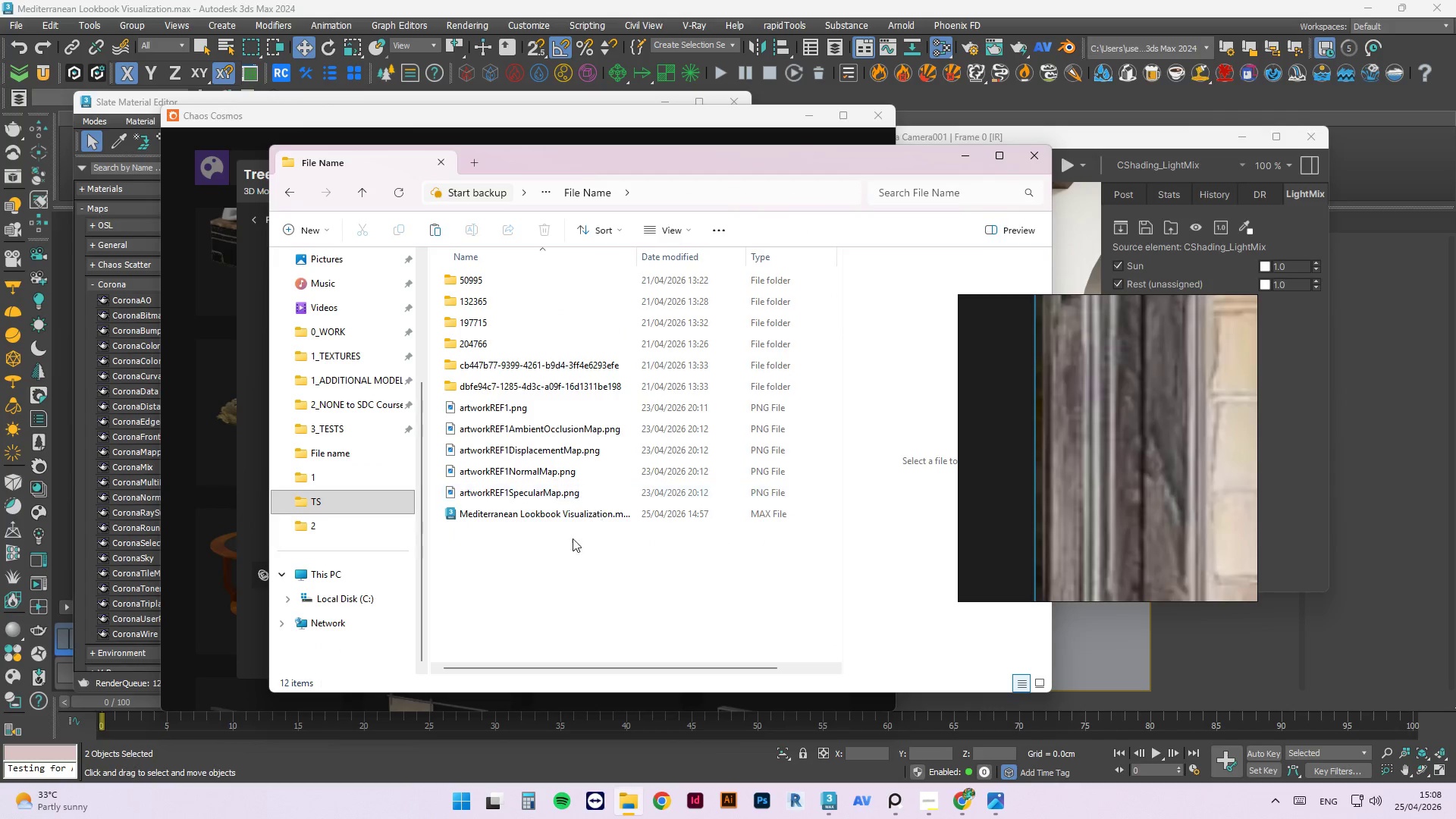 
left_click([572, 549])
 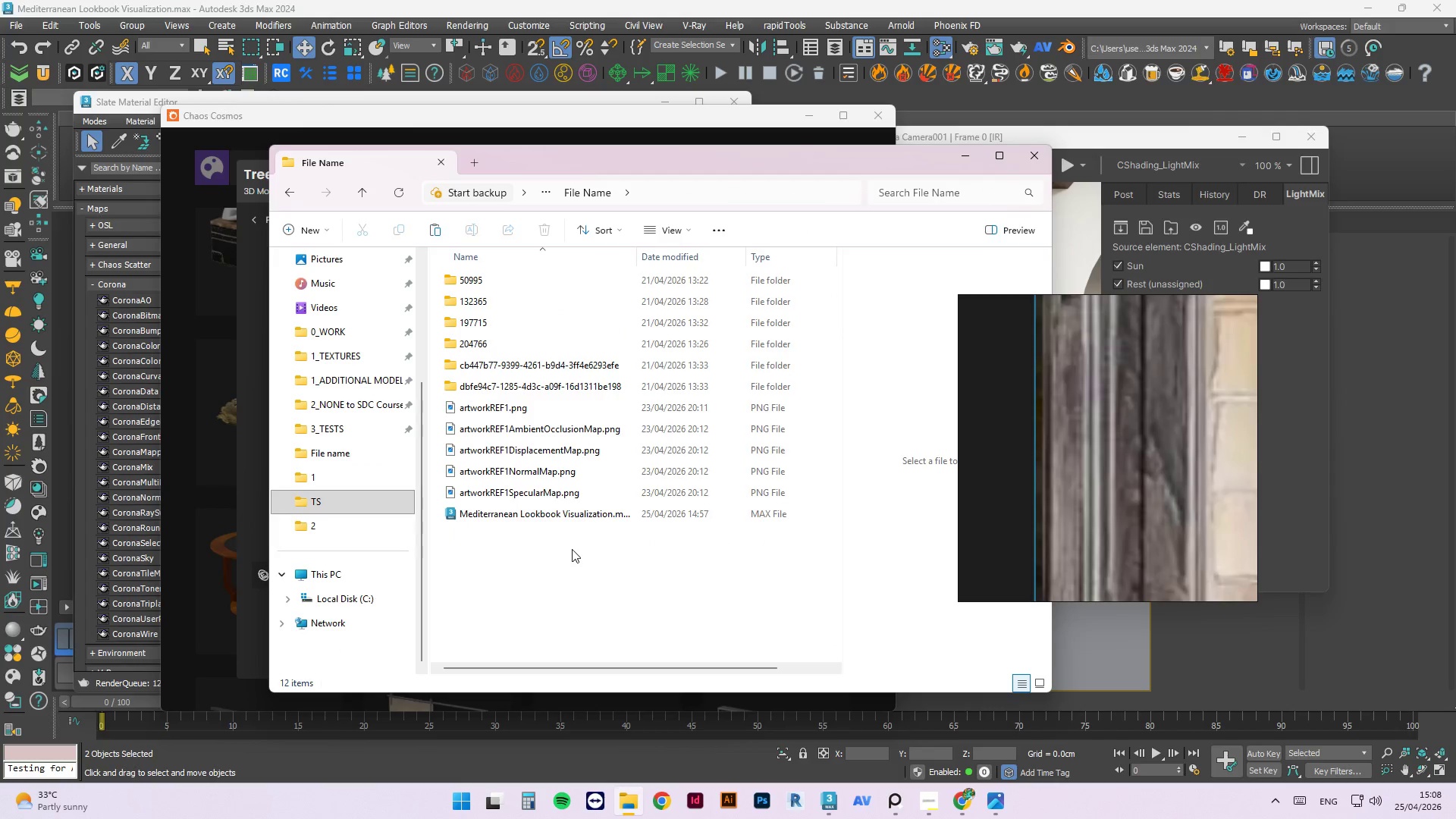 
key(Control+V)
 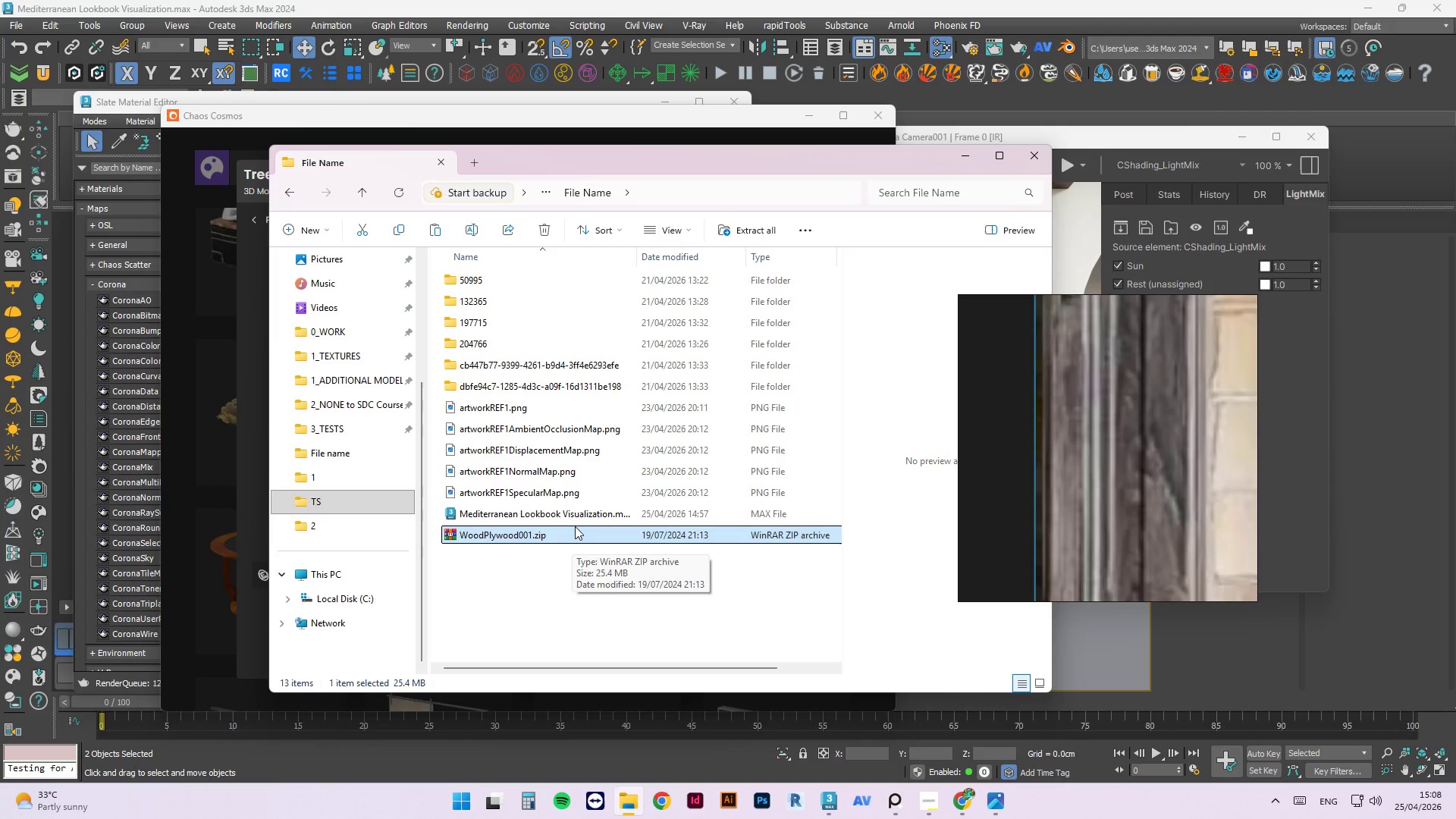 
right_click([554, 538])
 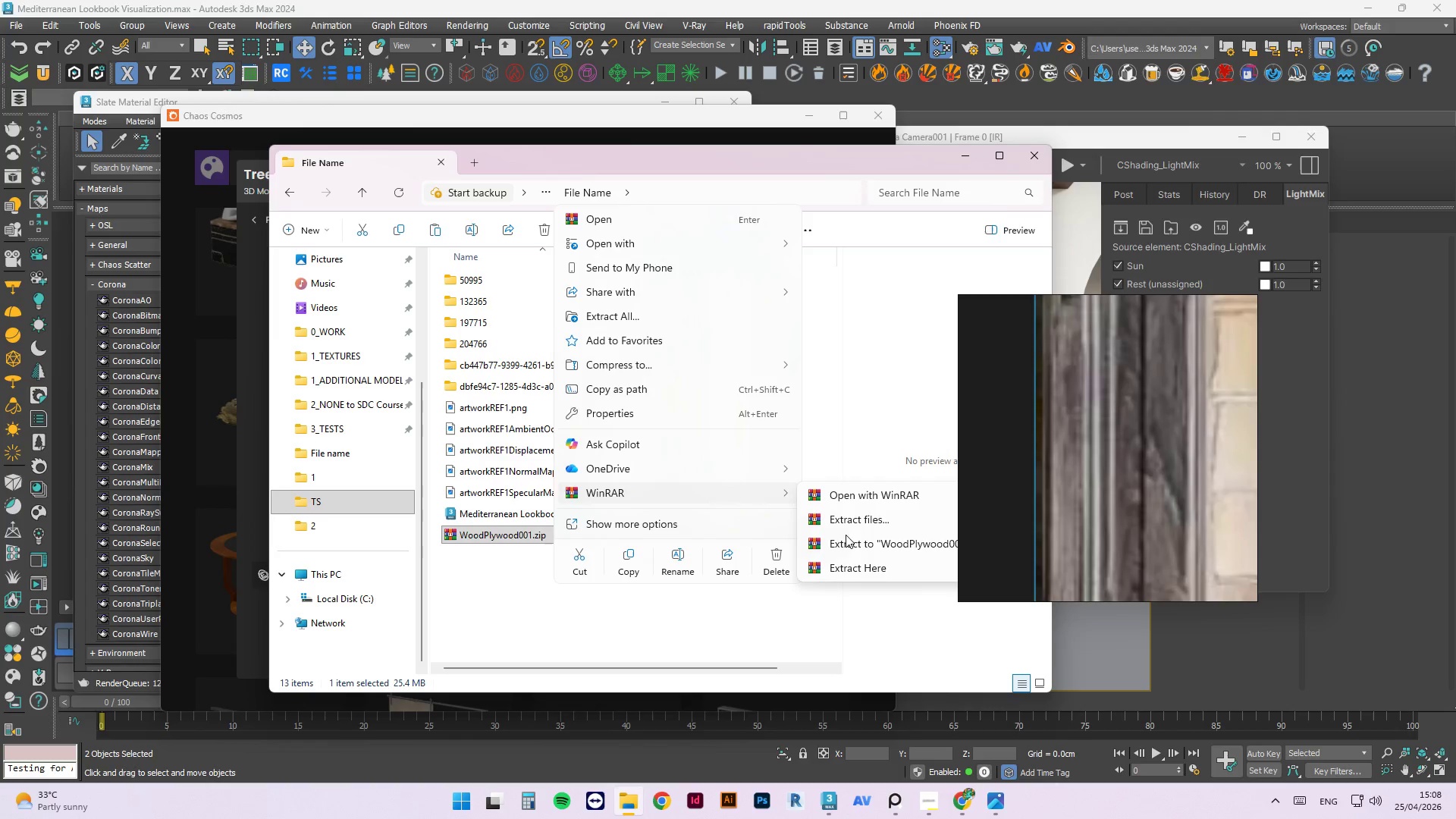 
wait(5.98)
 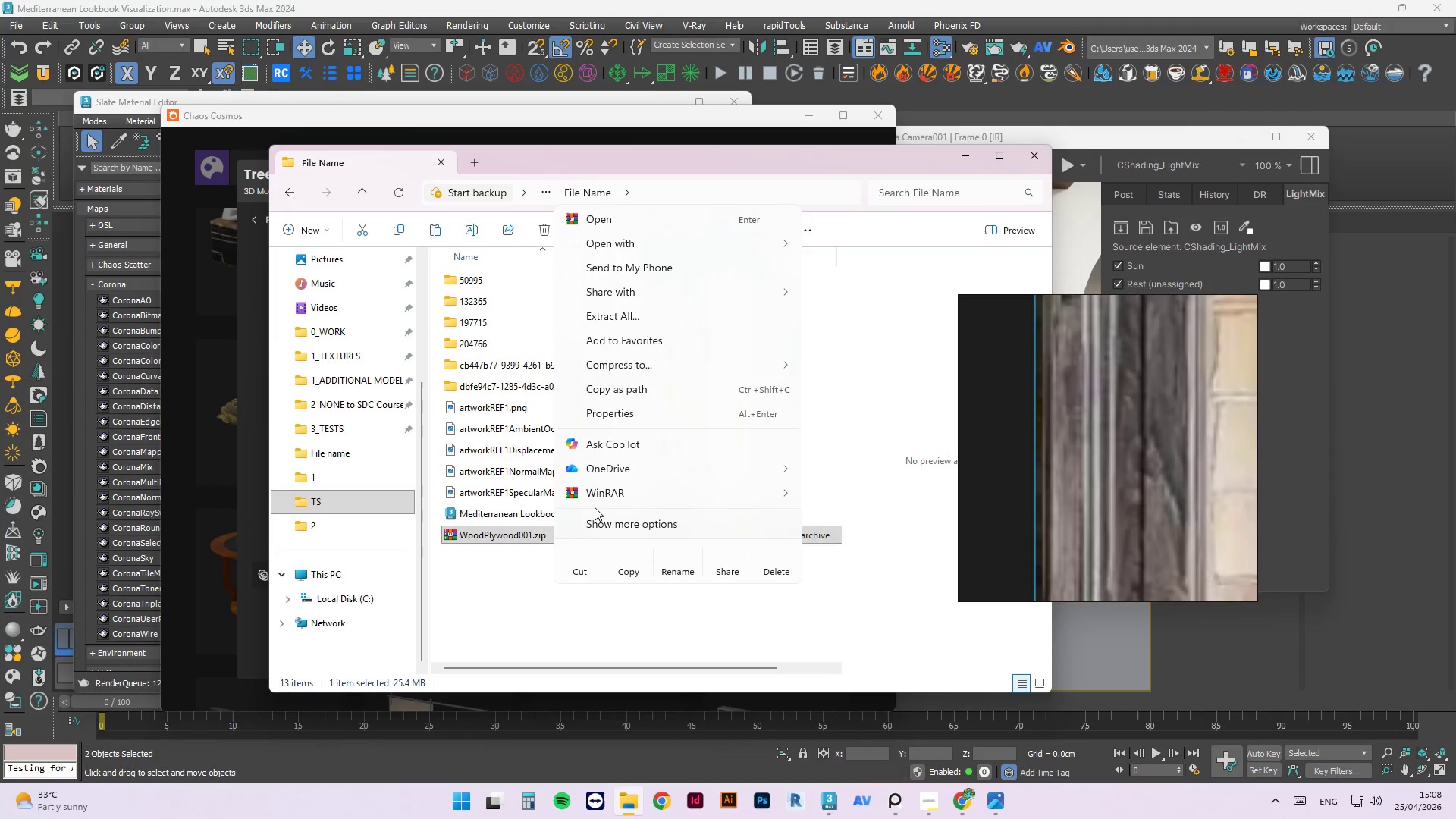 
left_click([850, 541])
 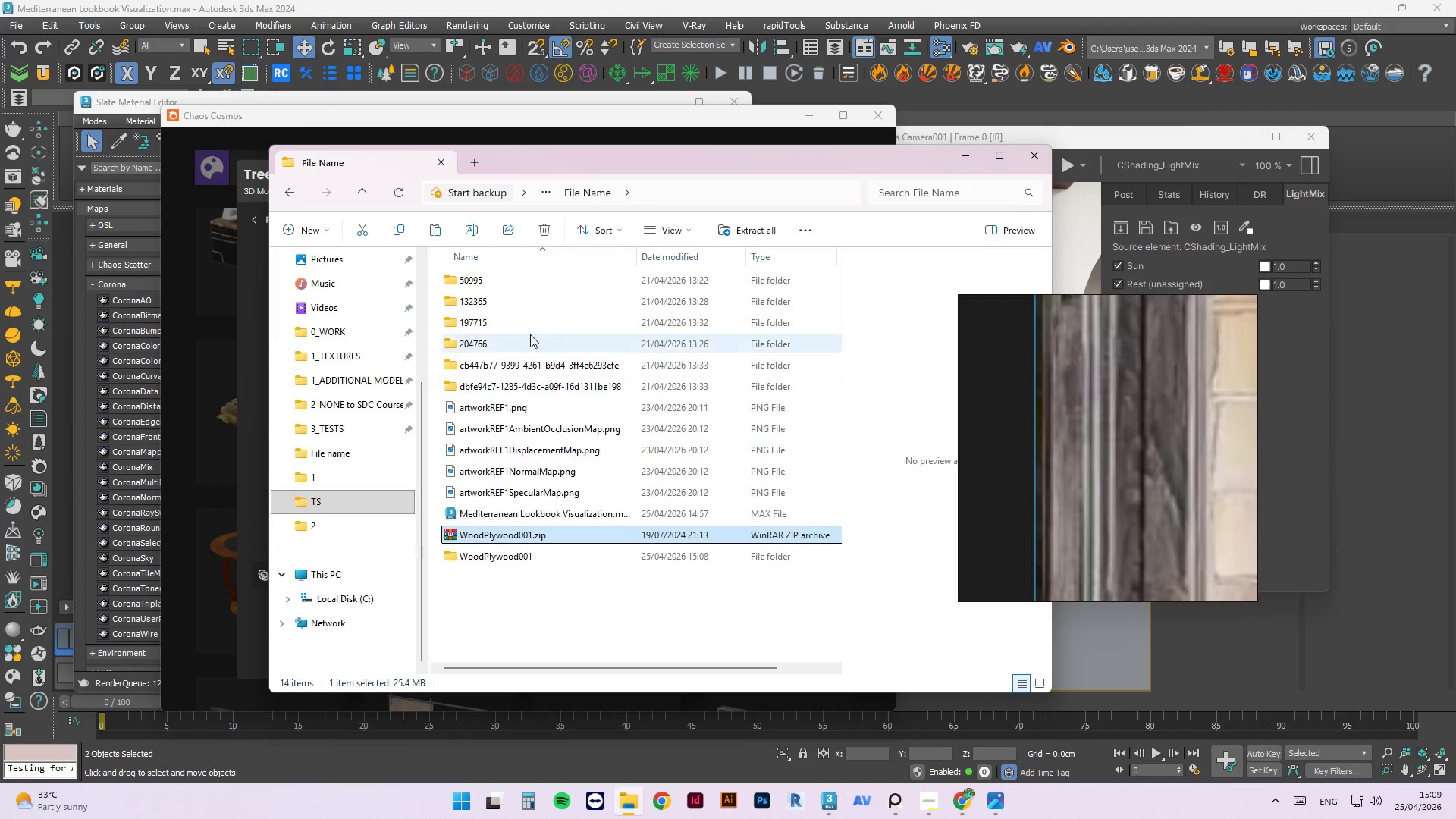 
wait(5.67)
 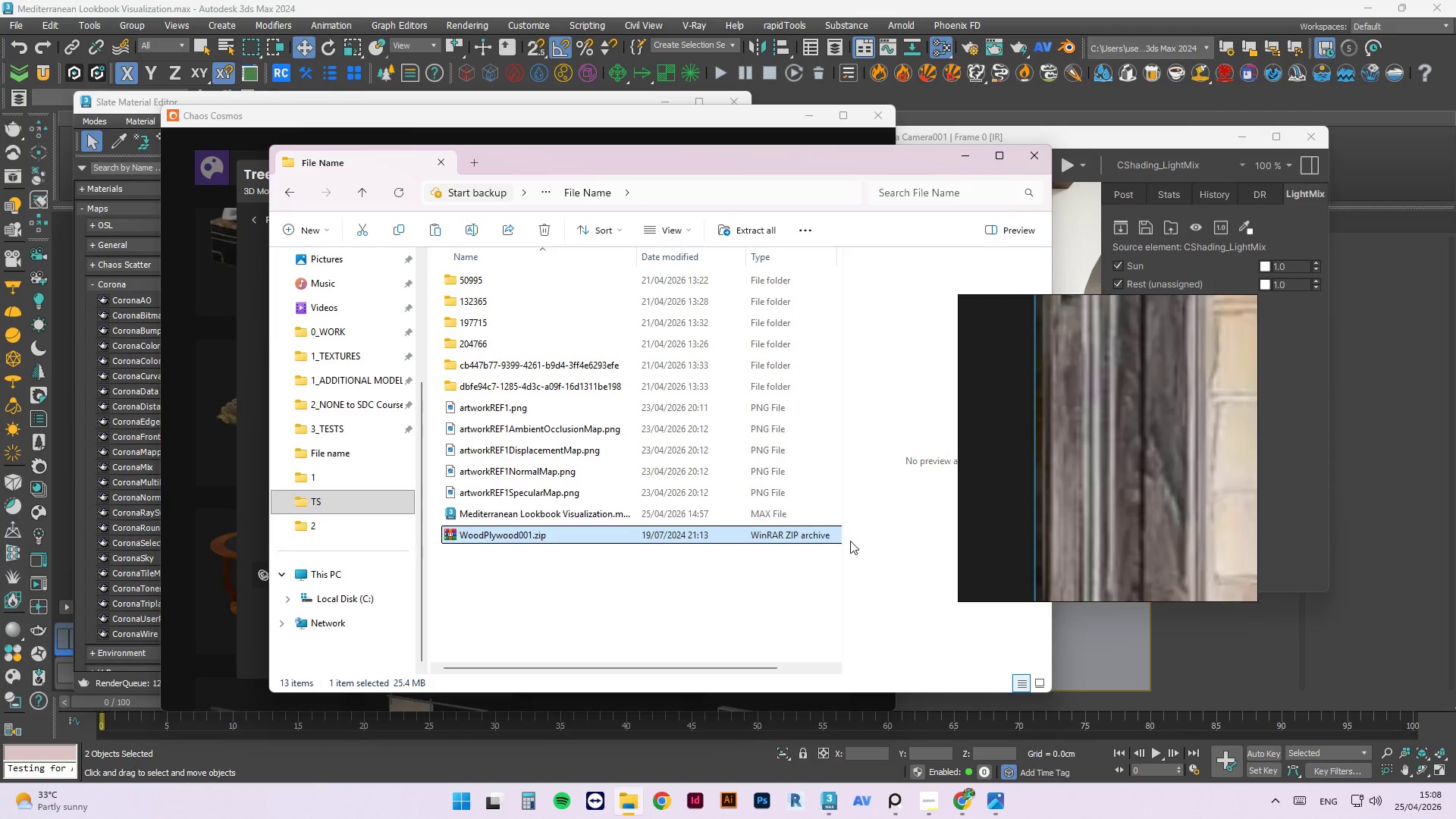 
double_click([520, 559])
 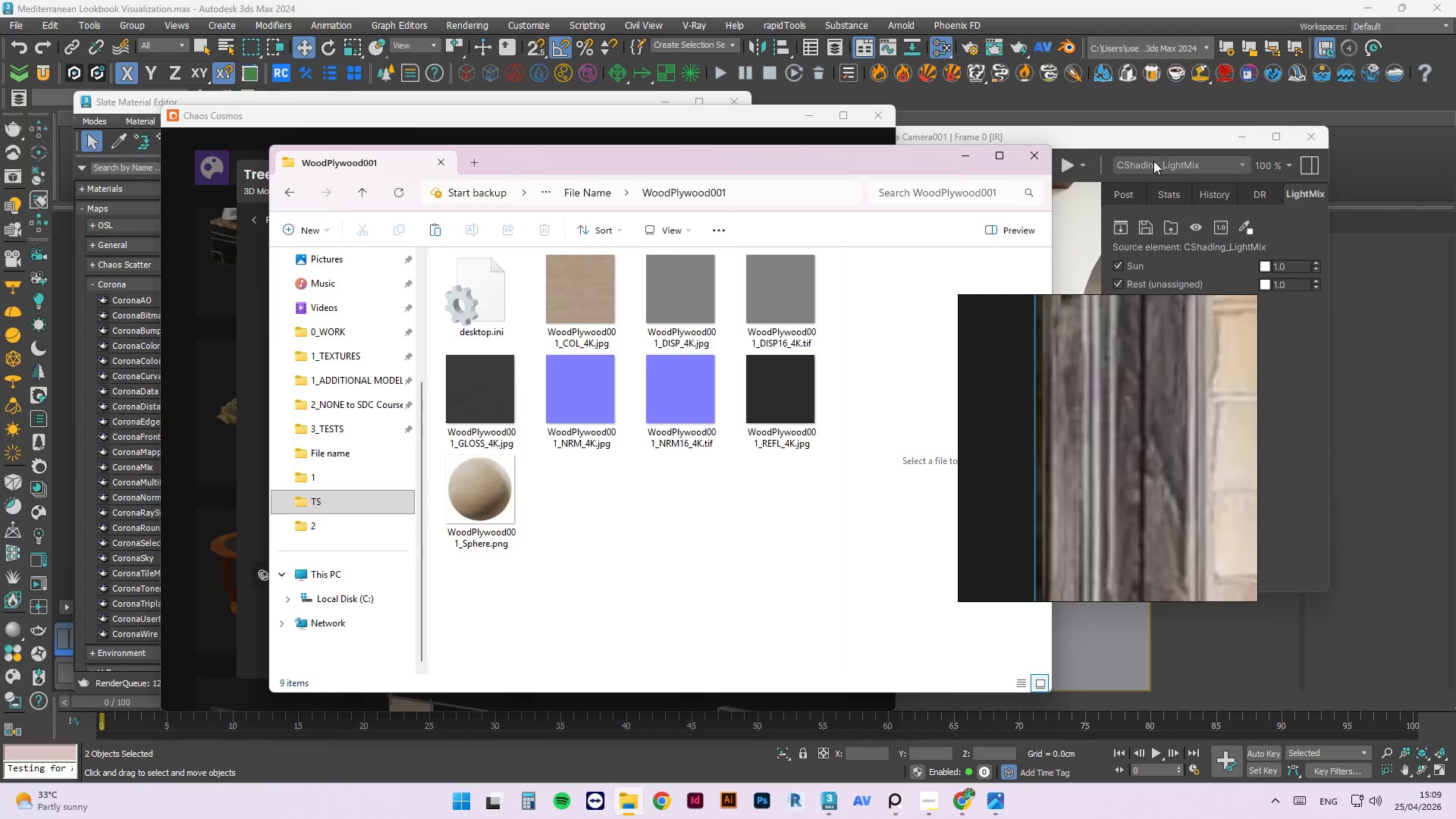 
wait(23.33)
 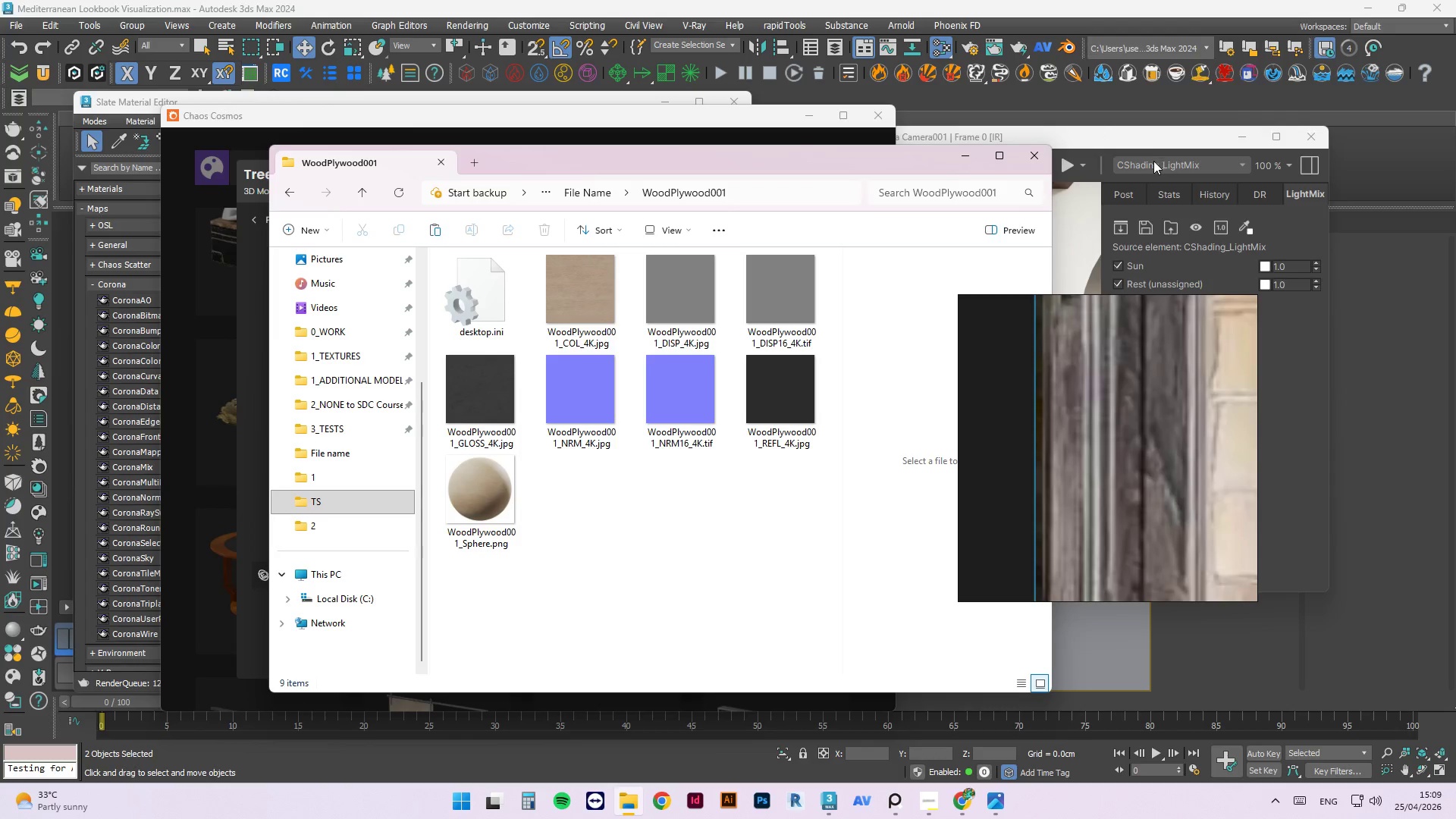 
left_click_drag(start_coordinate=[1200, 136], to_coordinate=[1204, 186])
 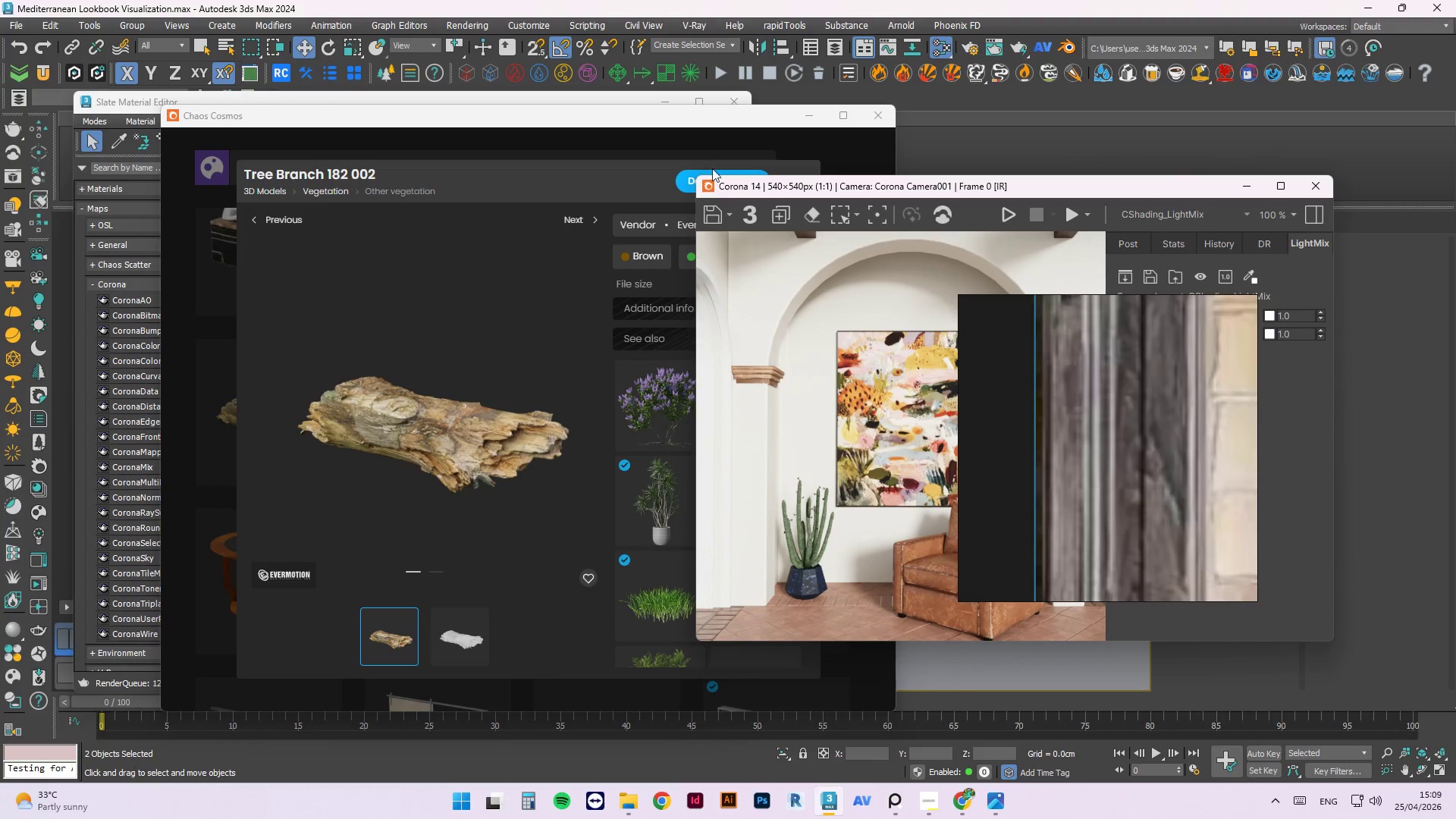 
left_click([661, 135])
 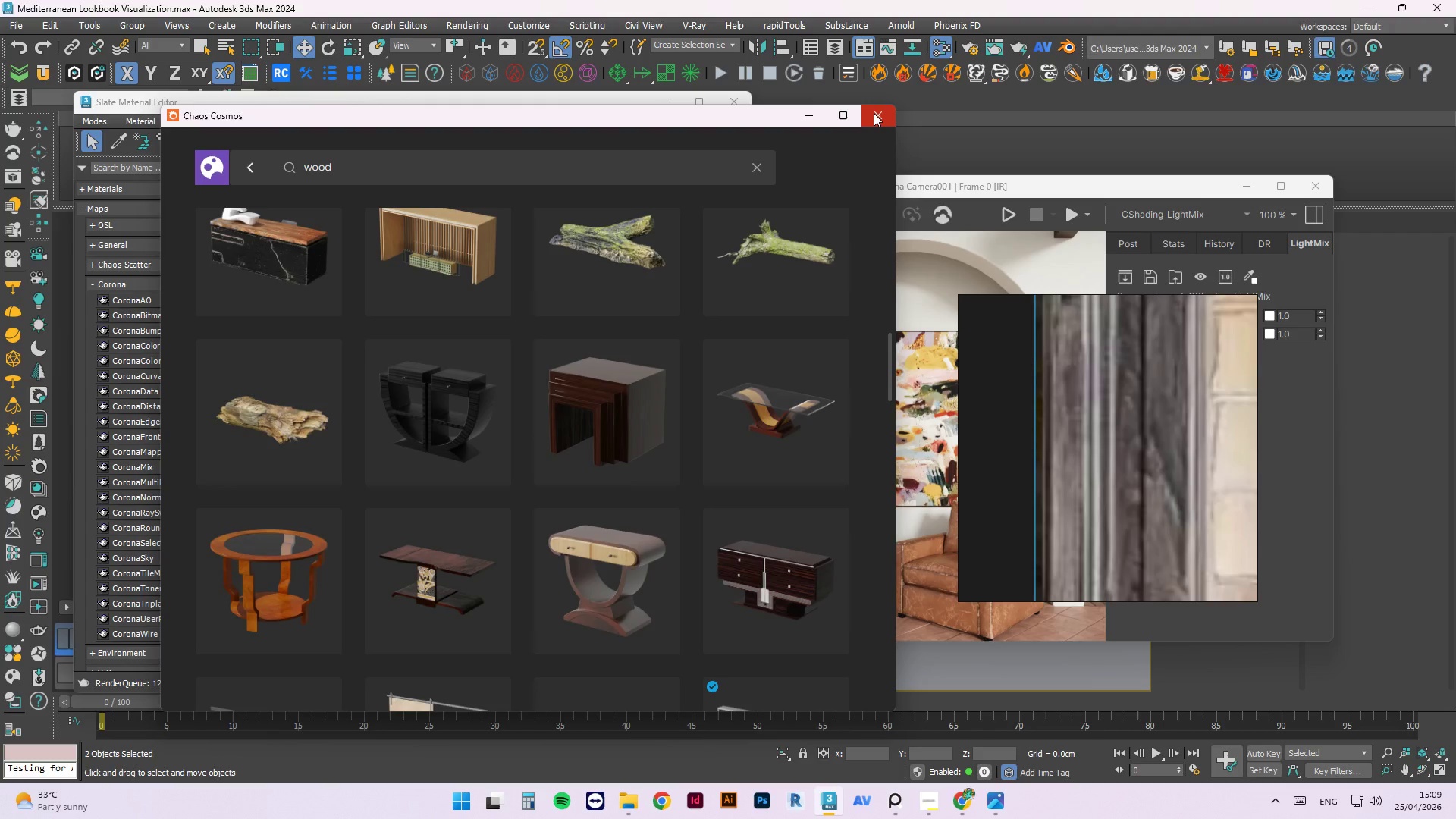 
left_click([874, 113])
 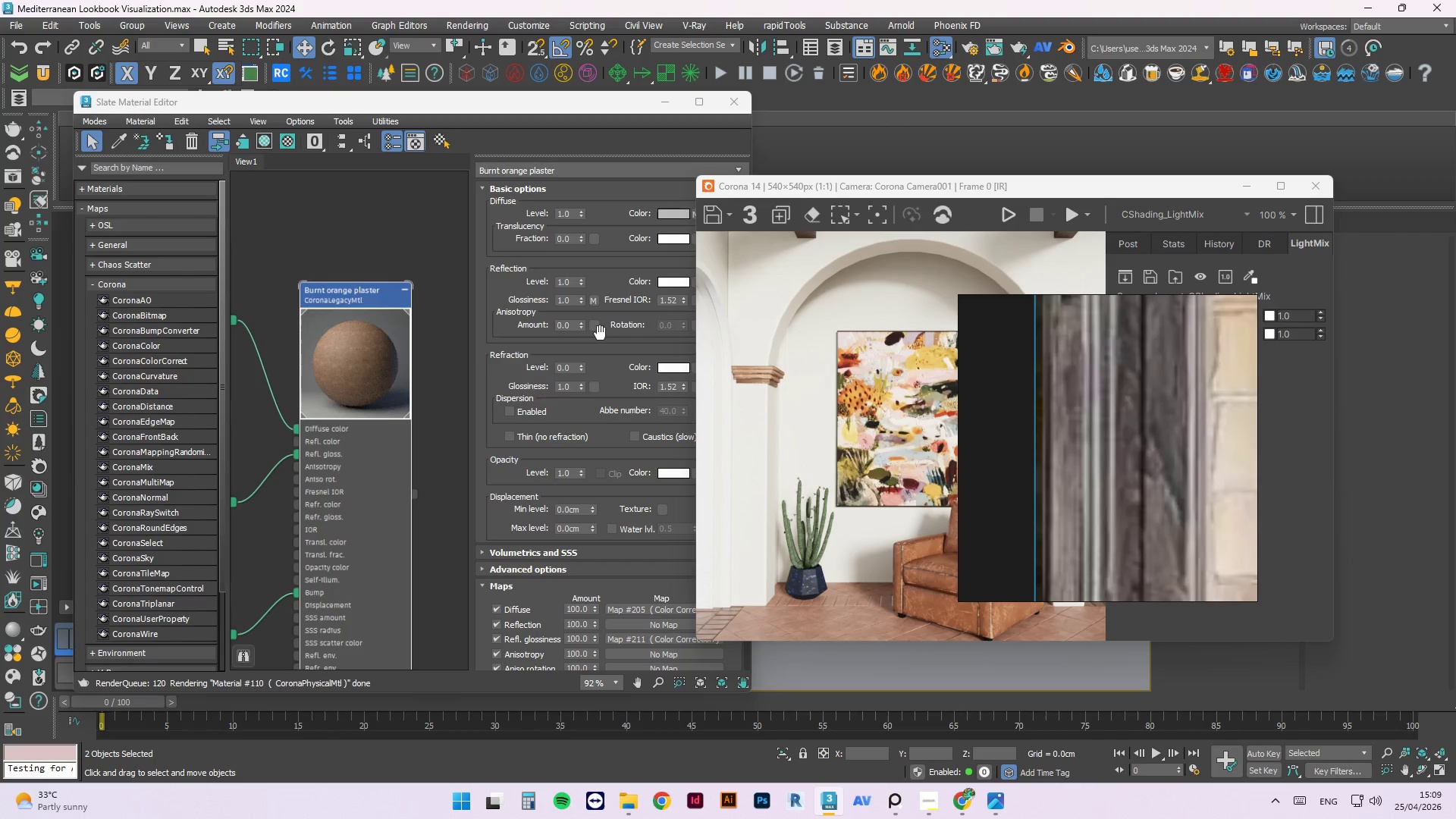 
left_click([328, 269])
 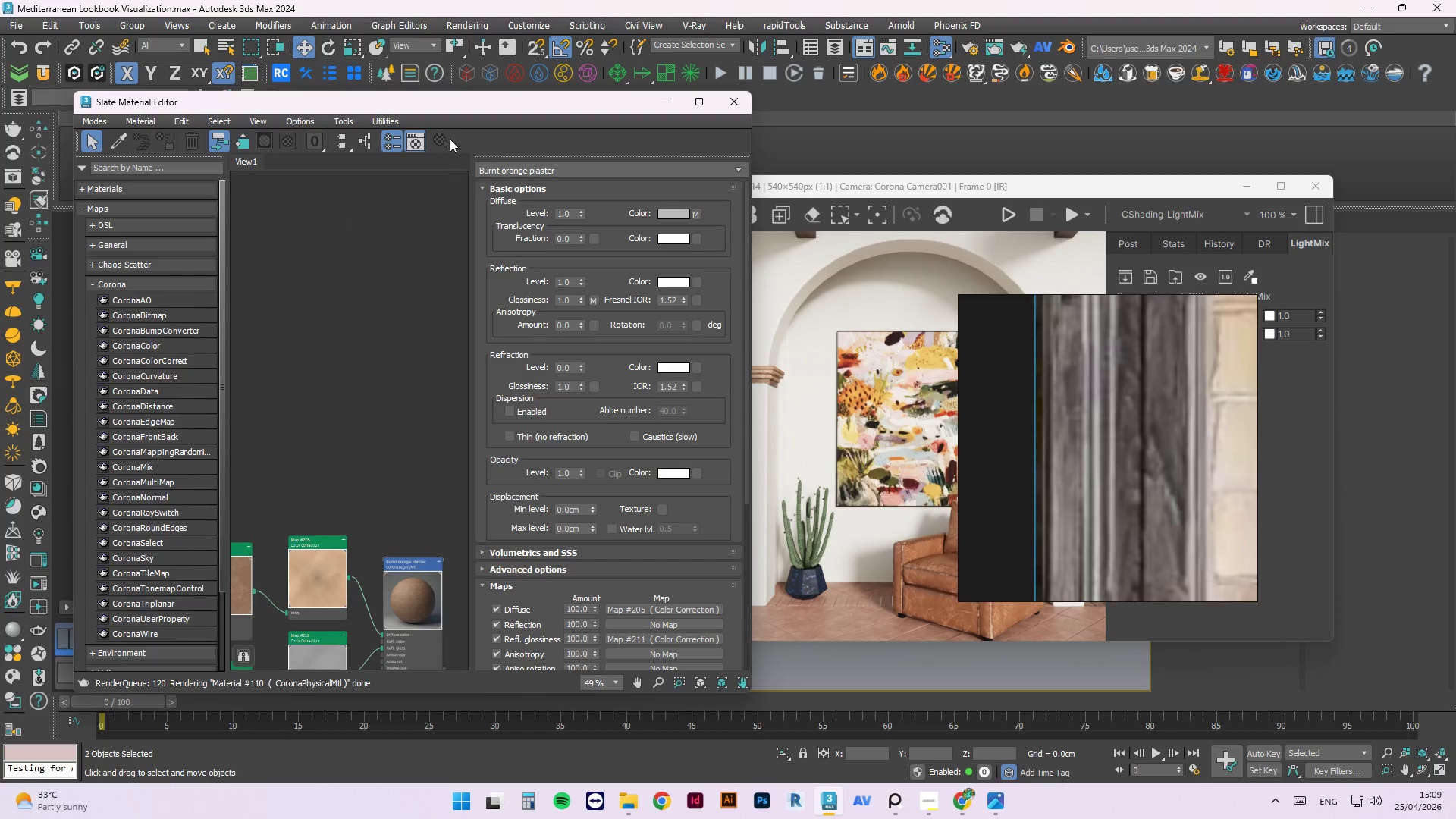 
scroll: coordinate [350, 400], scroll_direction: down, amount: 6.0
 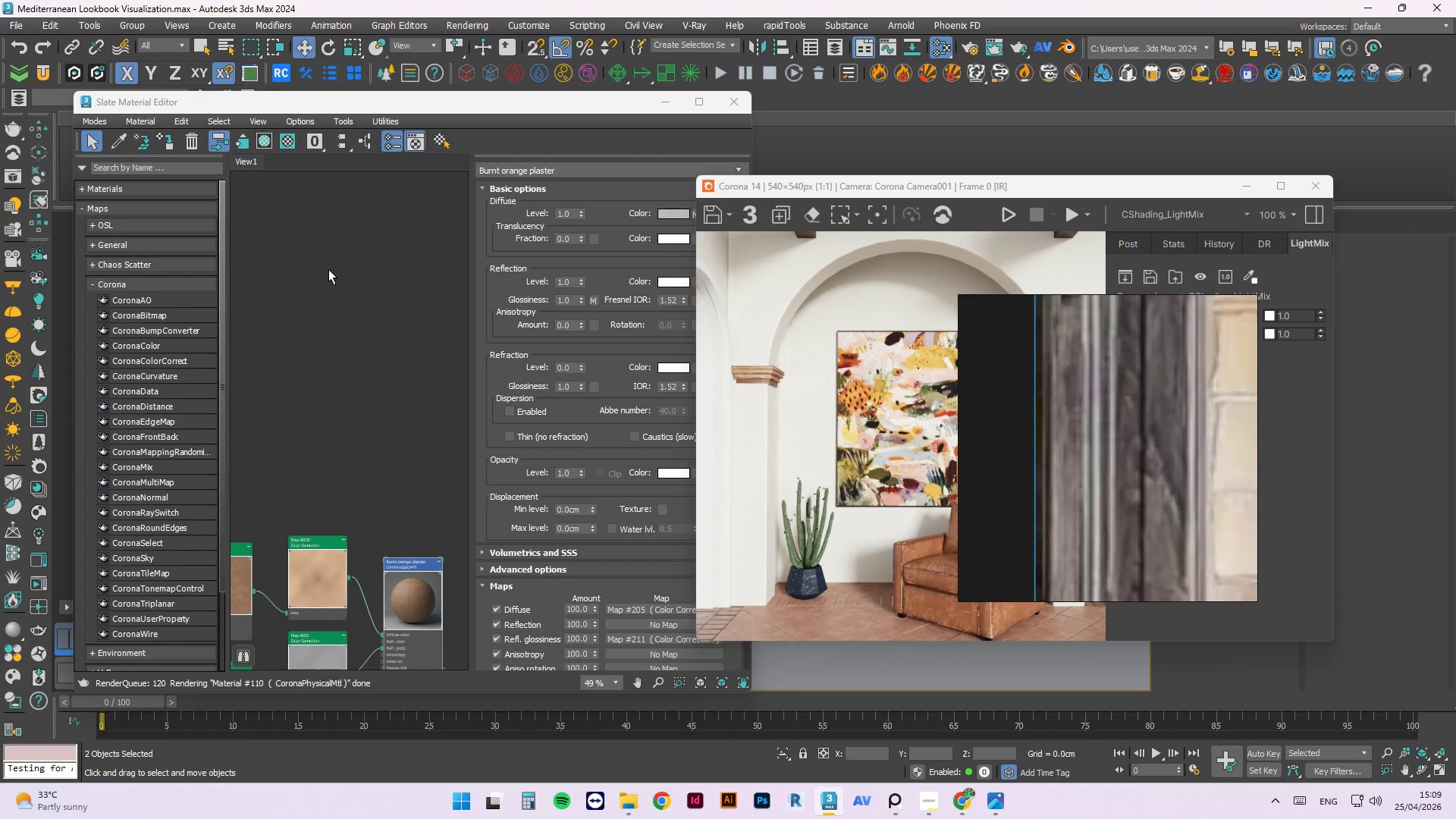 
left_click_drag(start_coordinate=[506, 96], to_coordinate=[750, 124])
 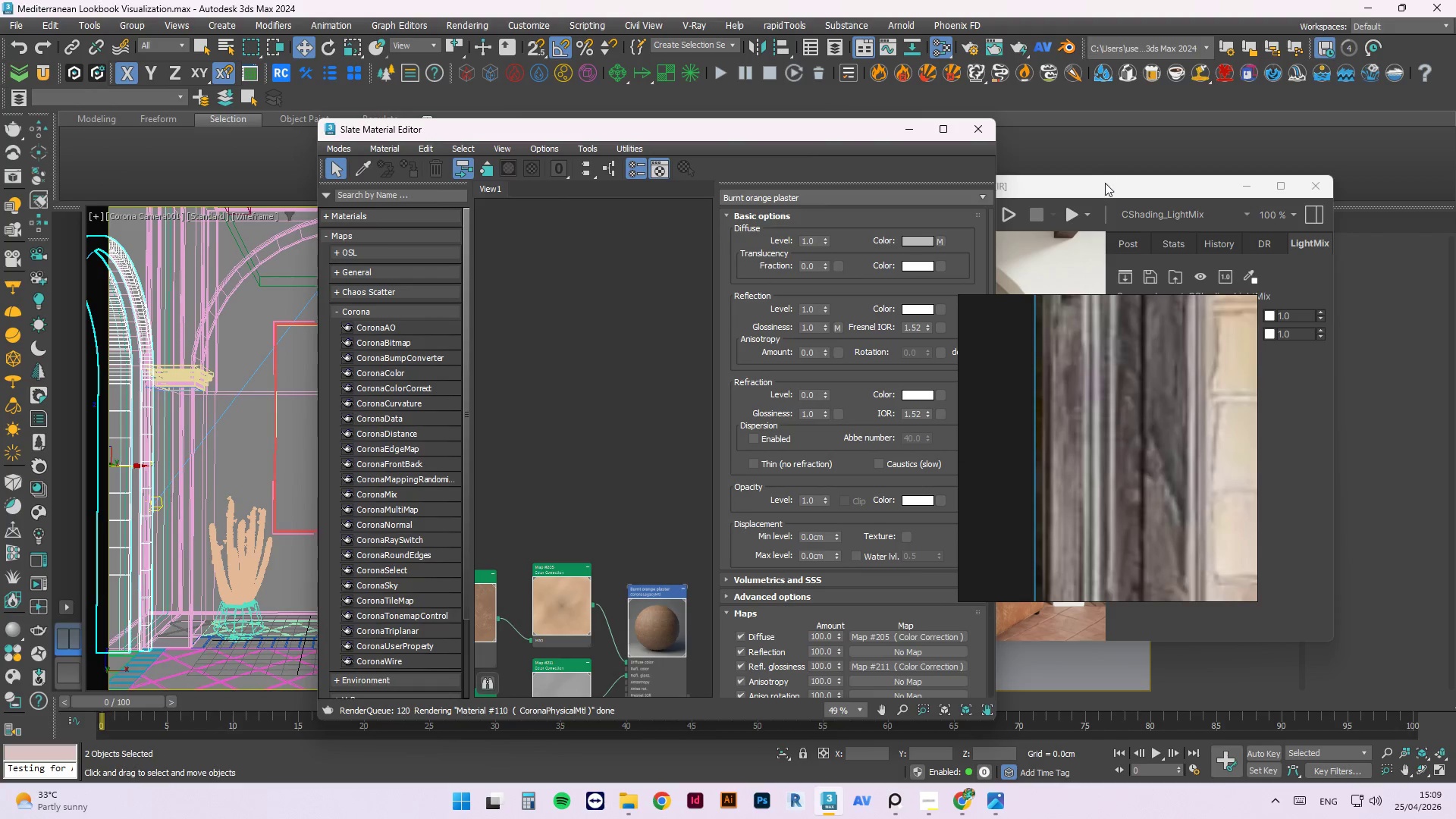 
left_click_drag(start_coordinate=[1111, 185], to_coordinate=[1141, 198])
 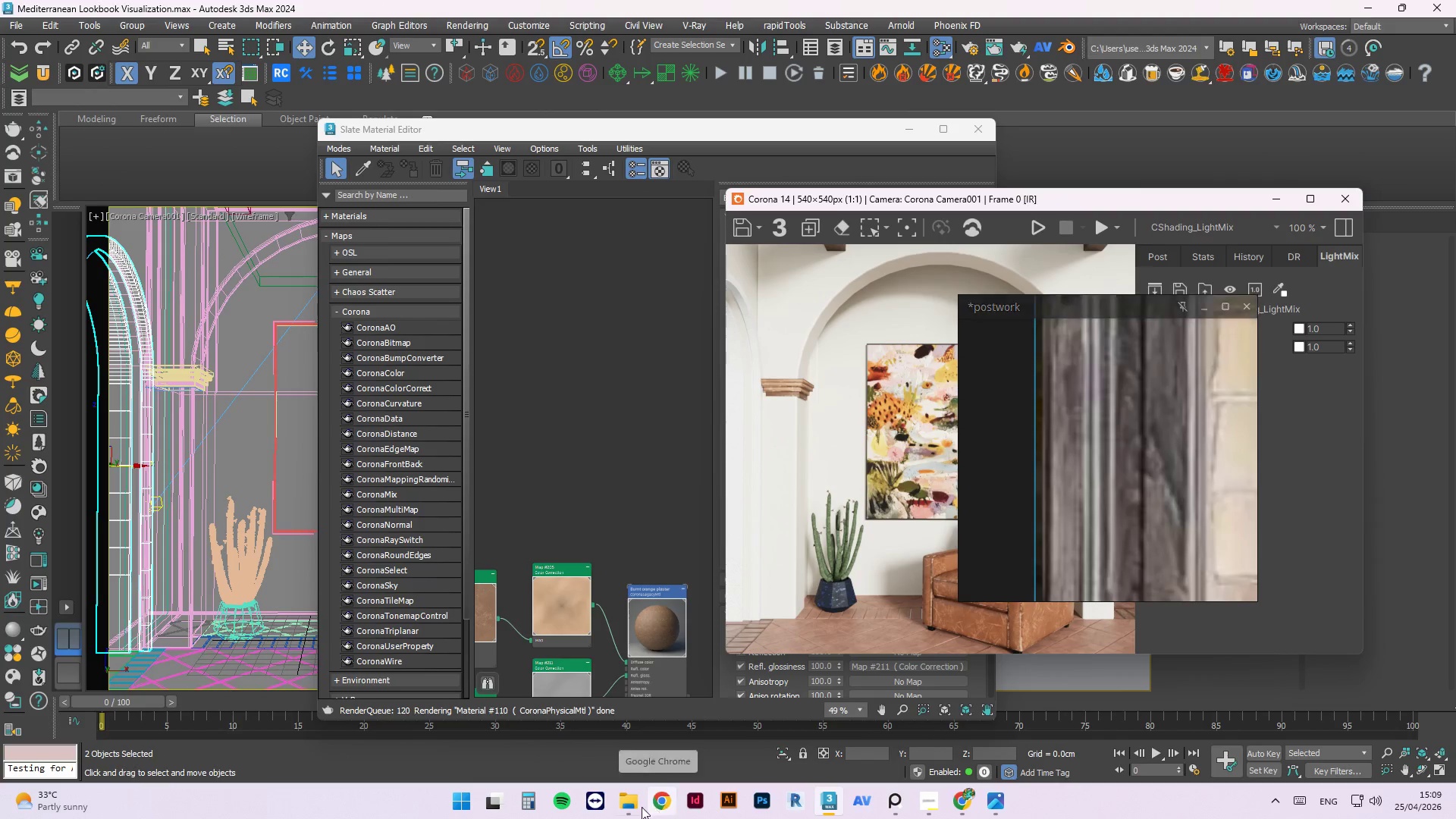 
left_click([641, 807])
 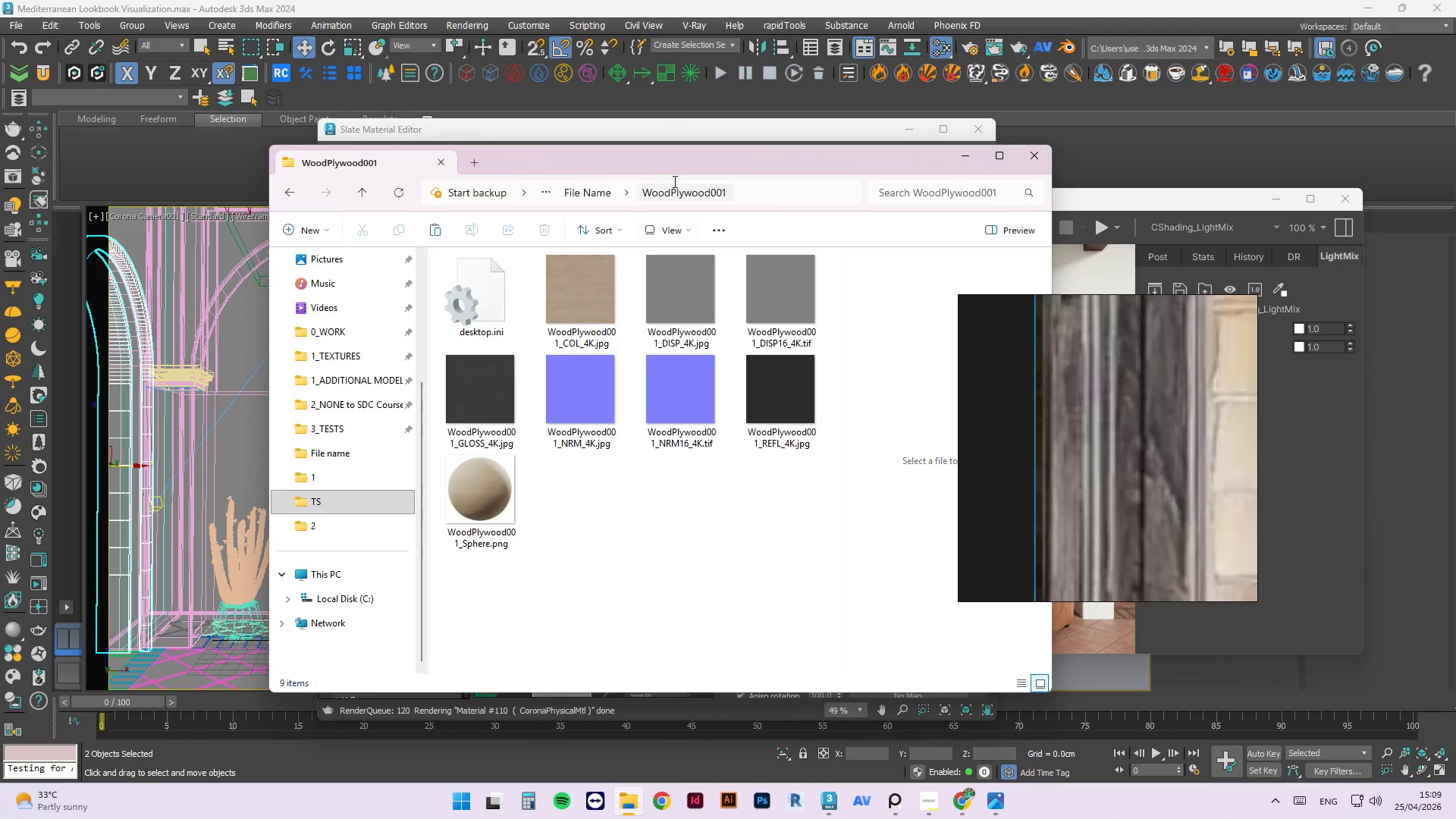 
left_click_drag(start_coordinate=[677, 168], to_coordinate=[771, 408])
 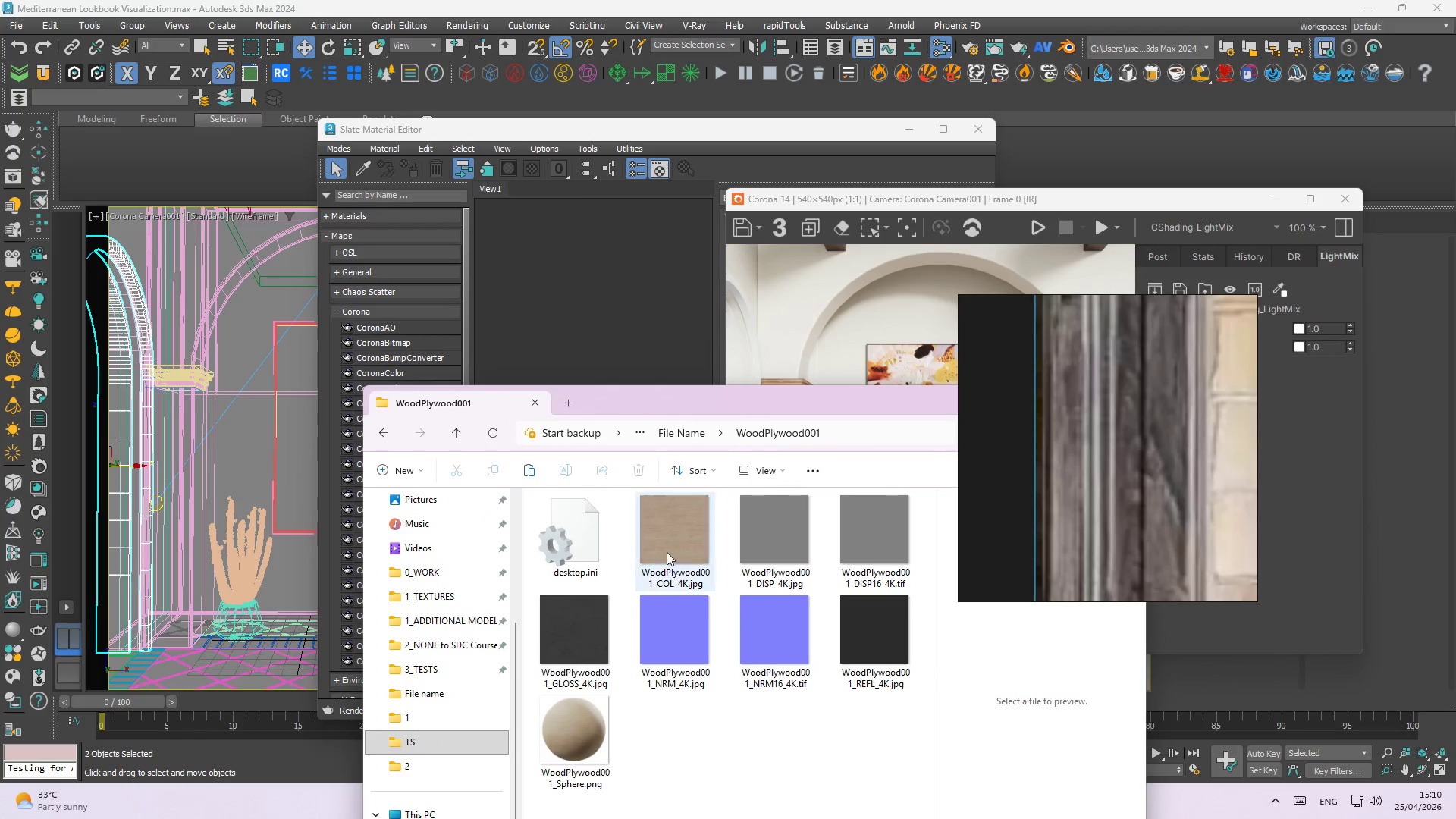 
left_click_drag(start_coordinate=[667, 552], to_coordinate=[545, 265])
 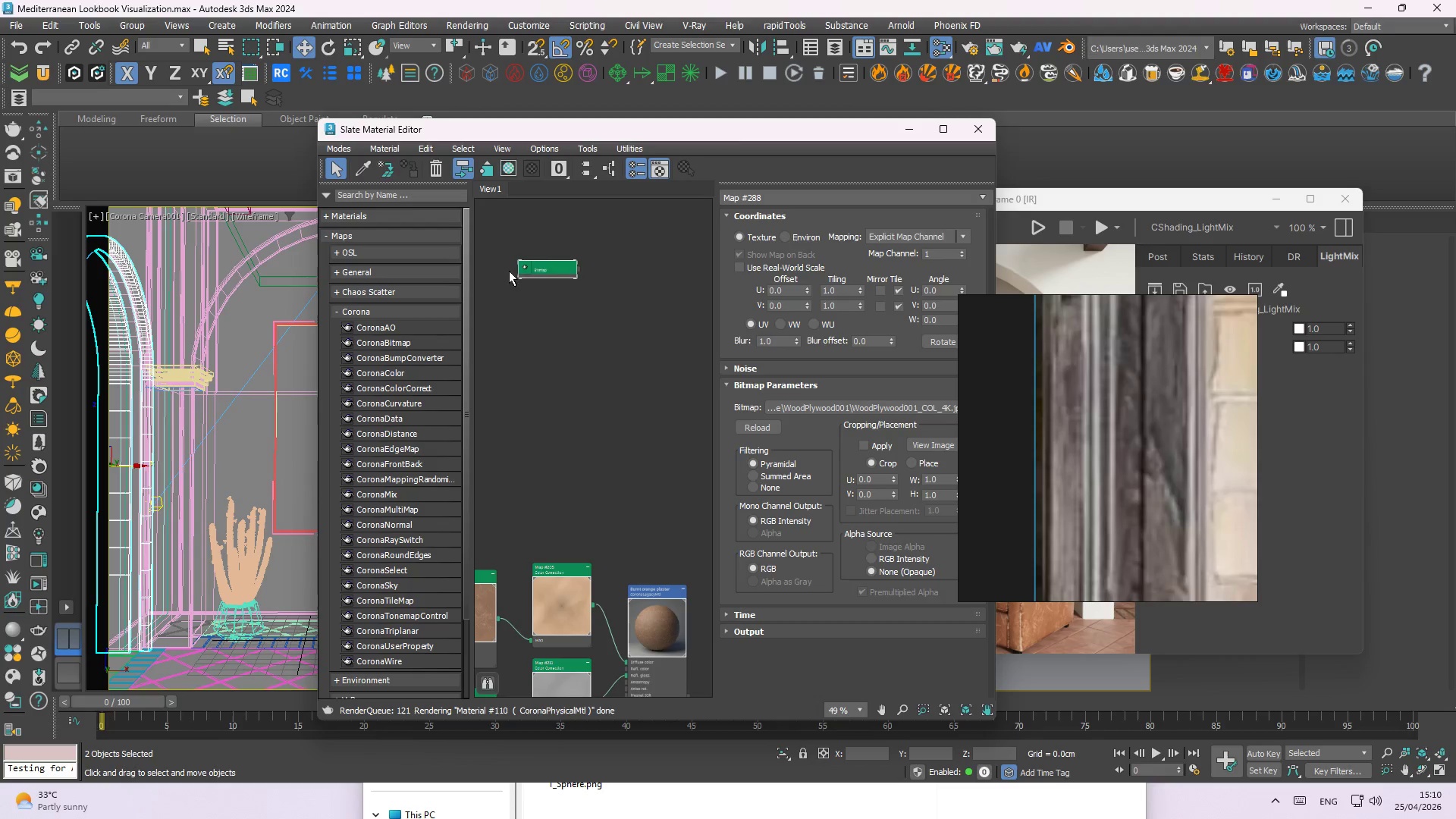 
double_click([526, 270])
 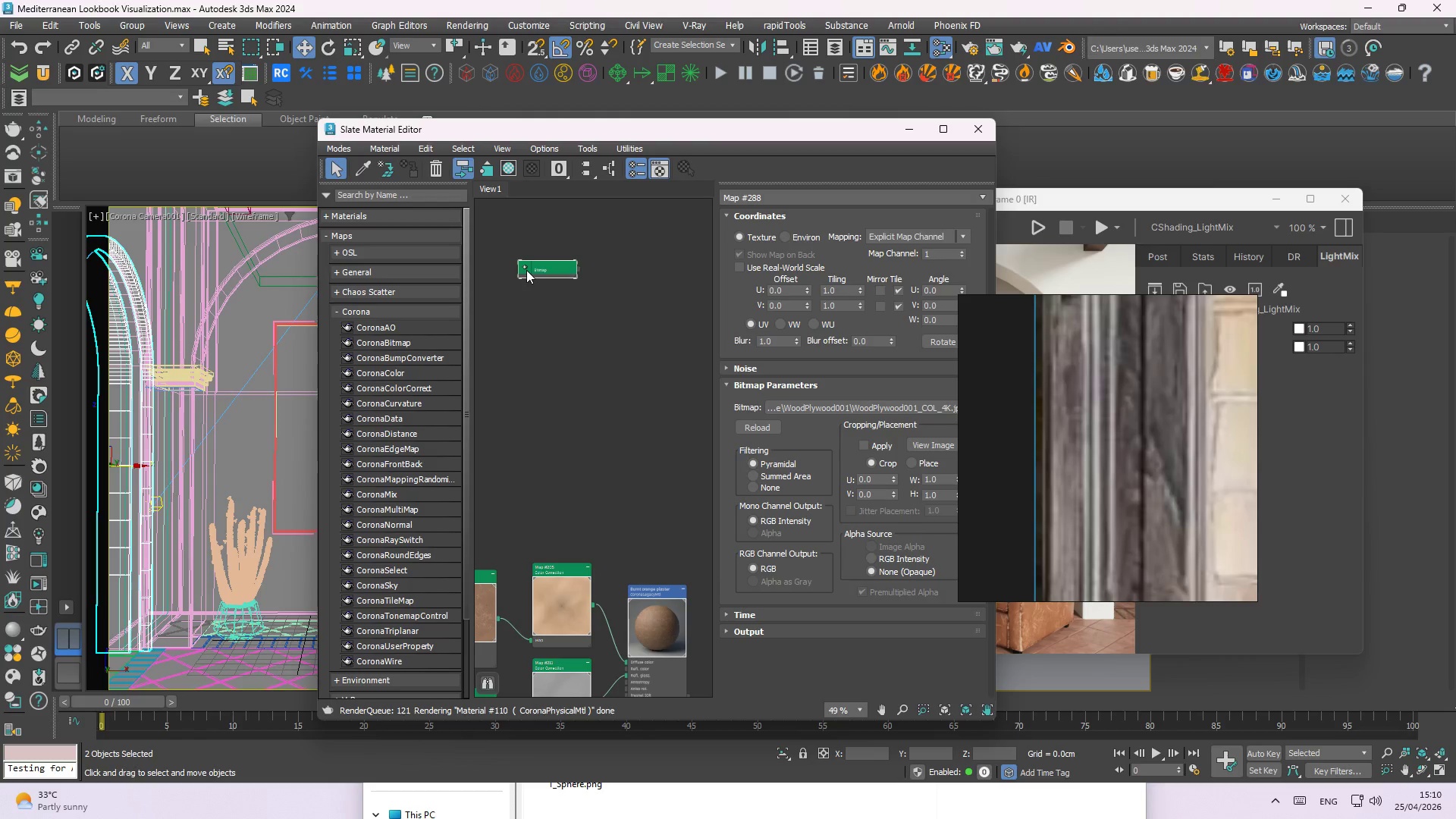 
triple_click([526, 270])
 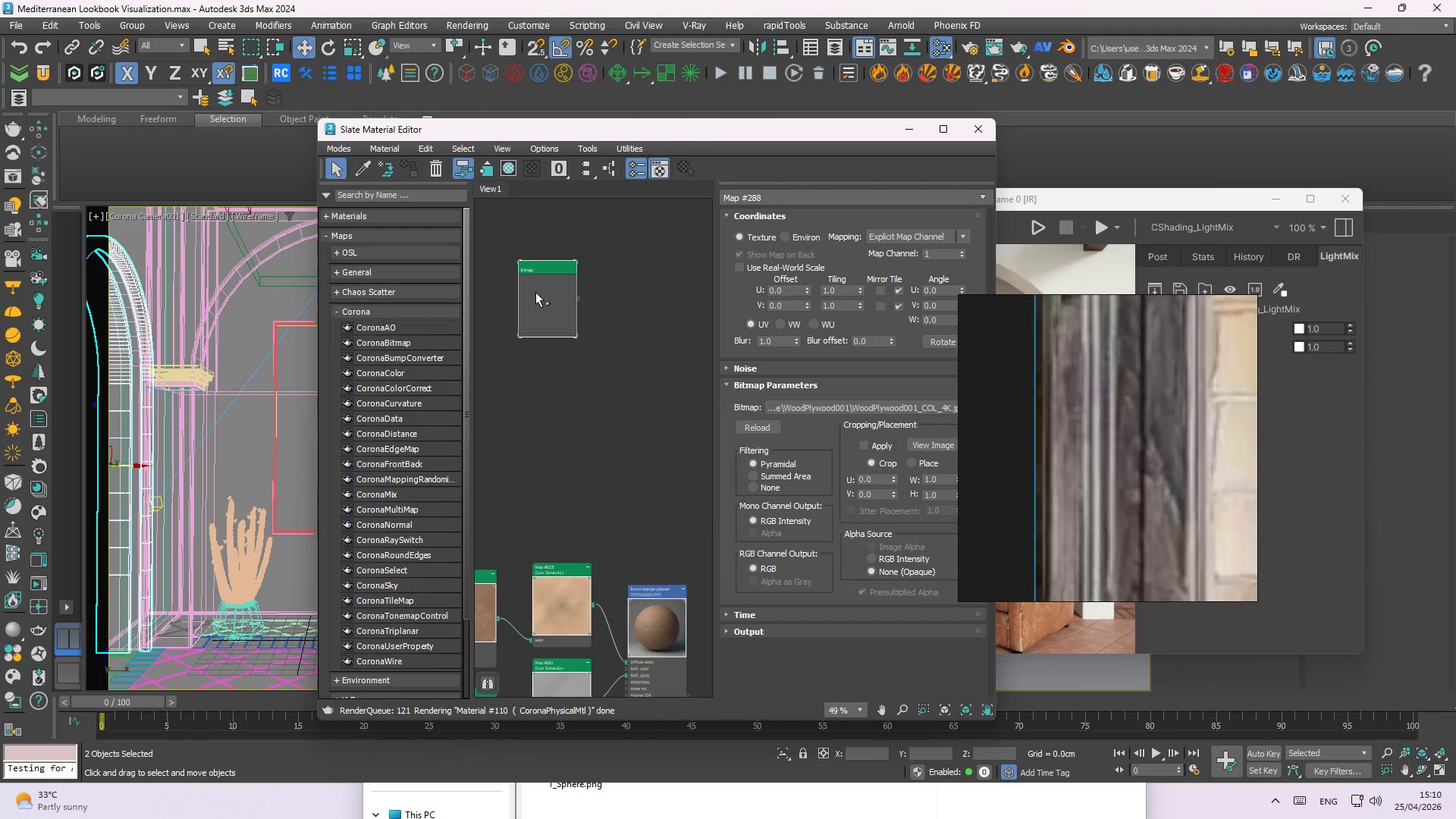 
right_click([540, 307])
 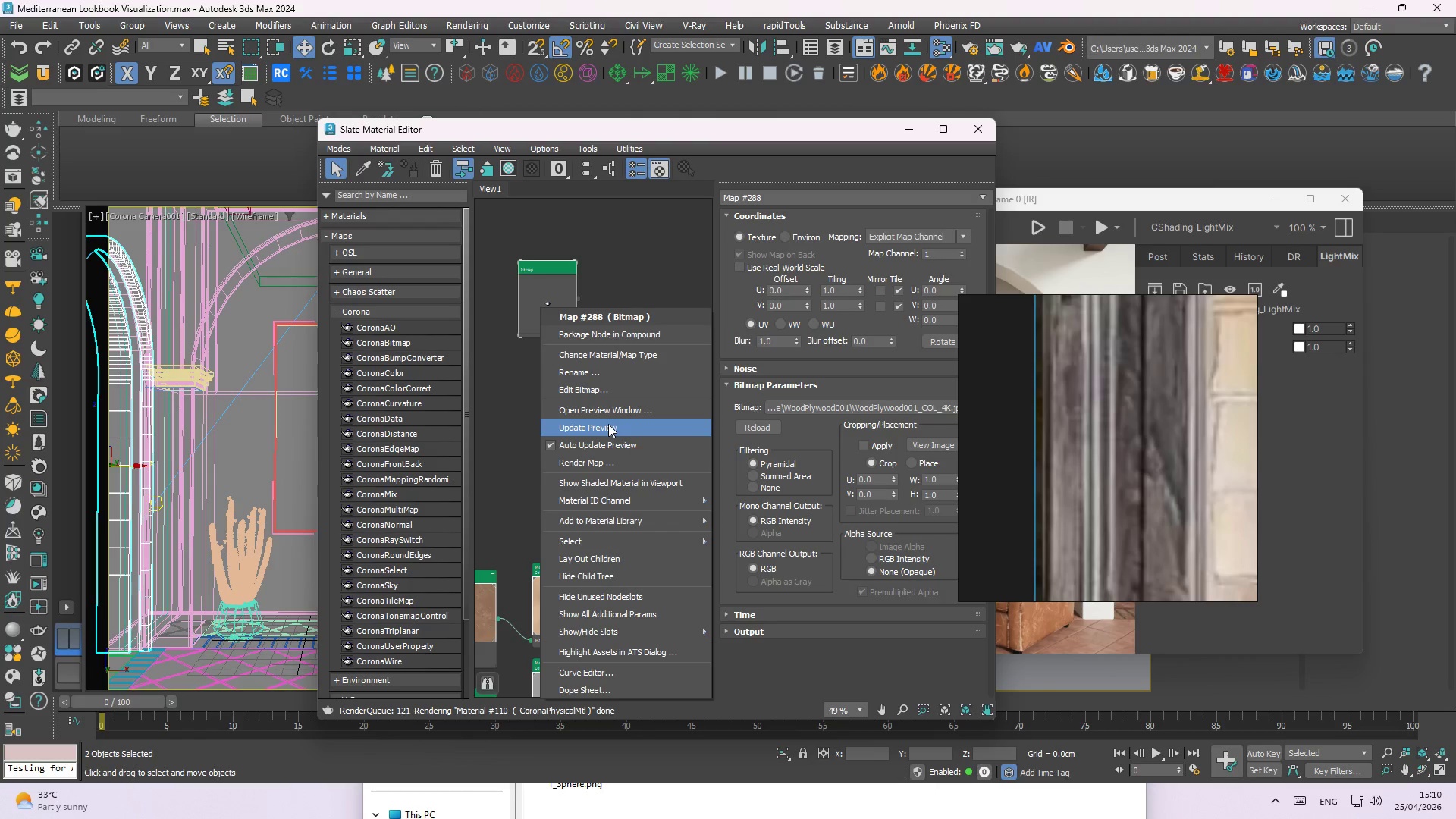 
left_click([608, 424])
 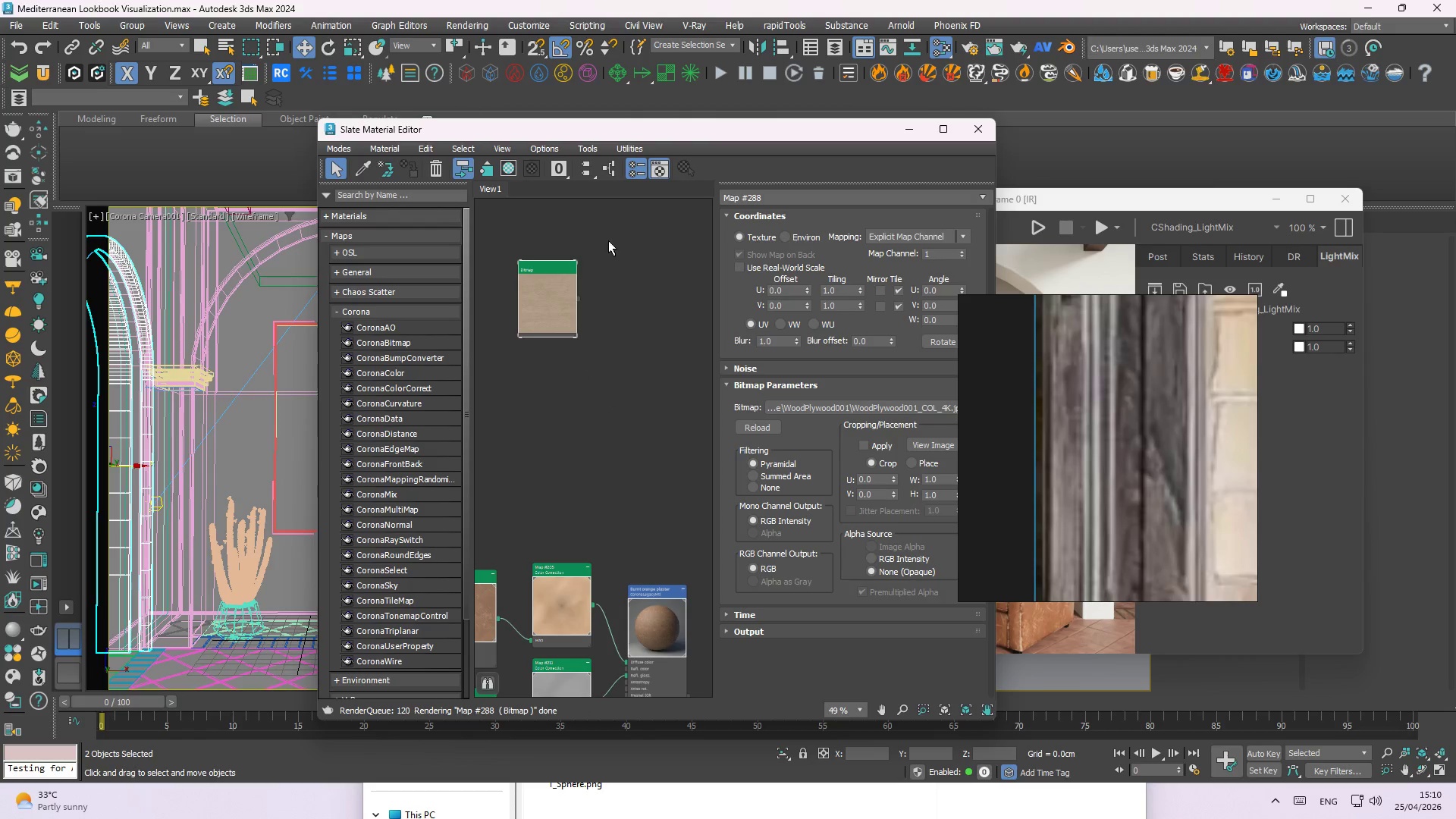 
left_click([623, 302])
 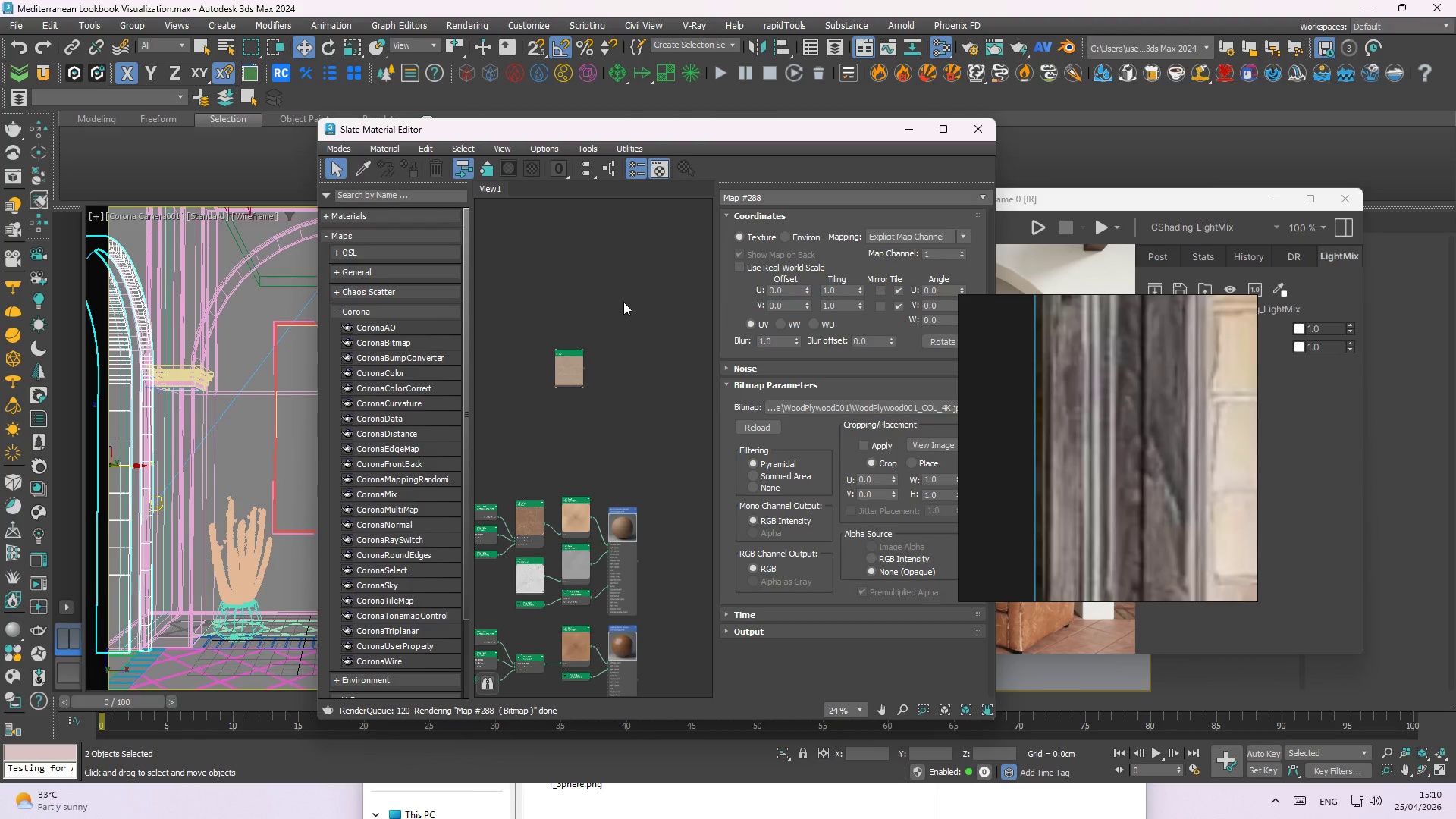 
scroll: coordinate [581, 377], scroll_direction: down, amount: 2.0
 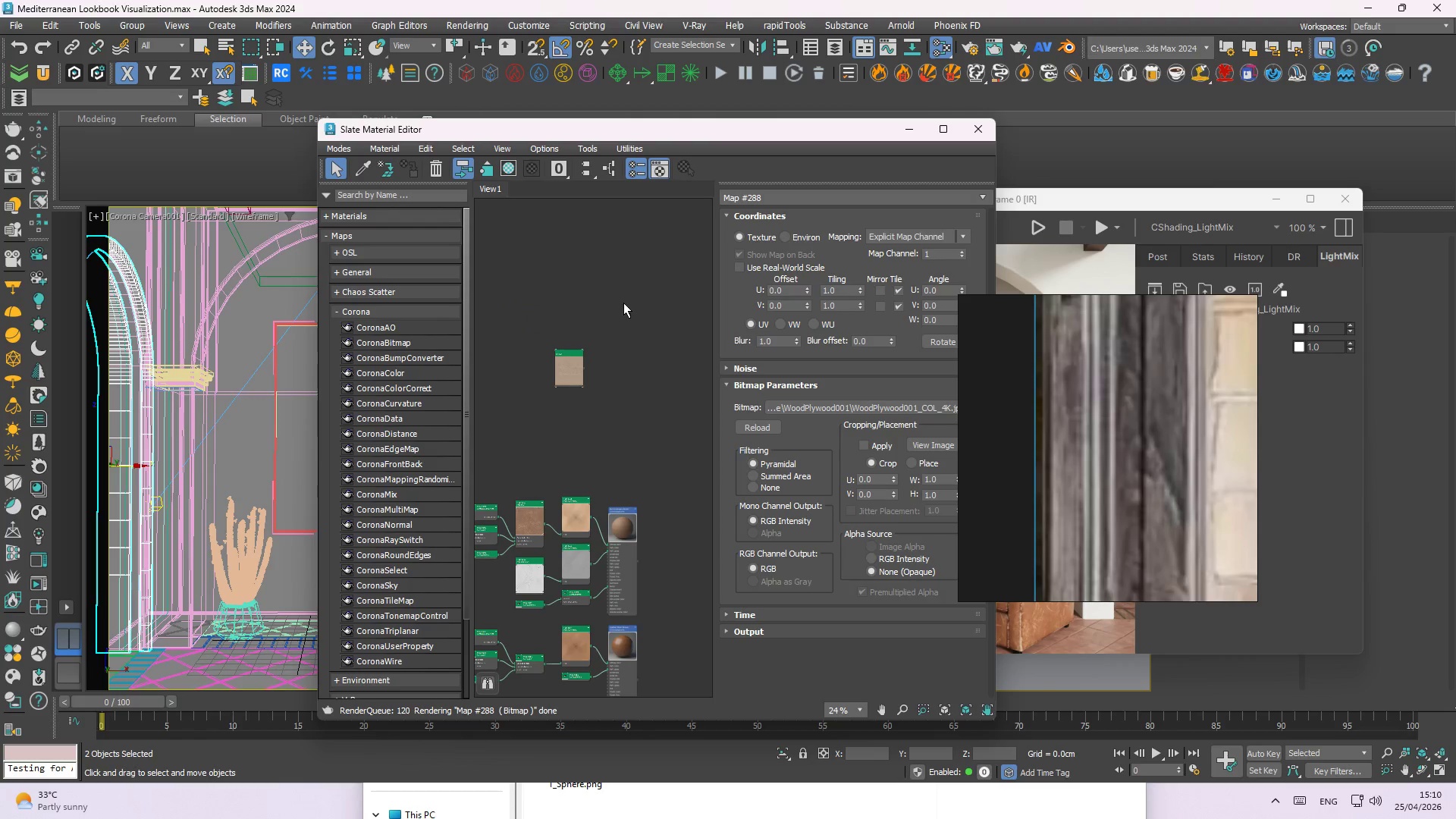 
right_click([623, 302])
 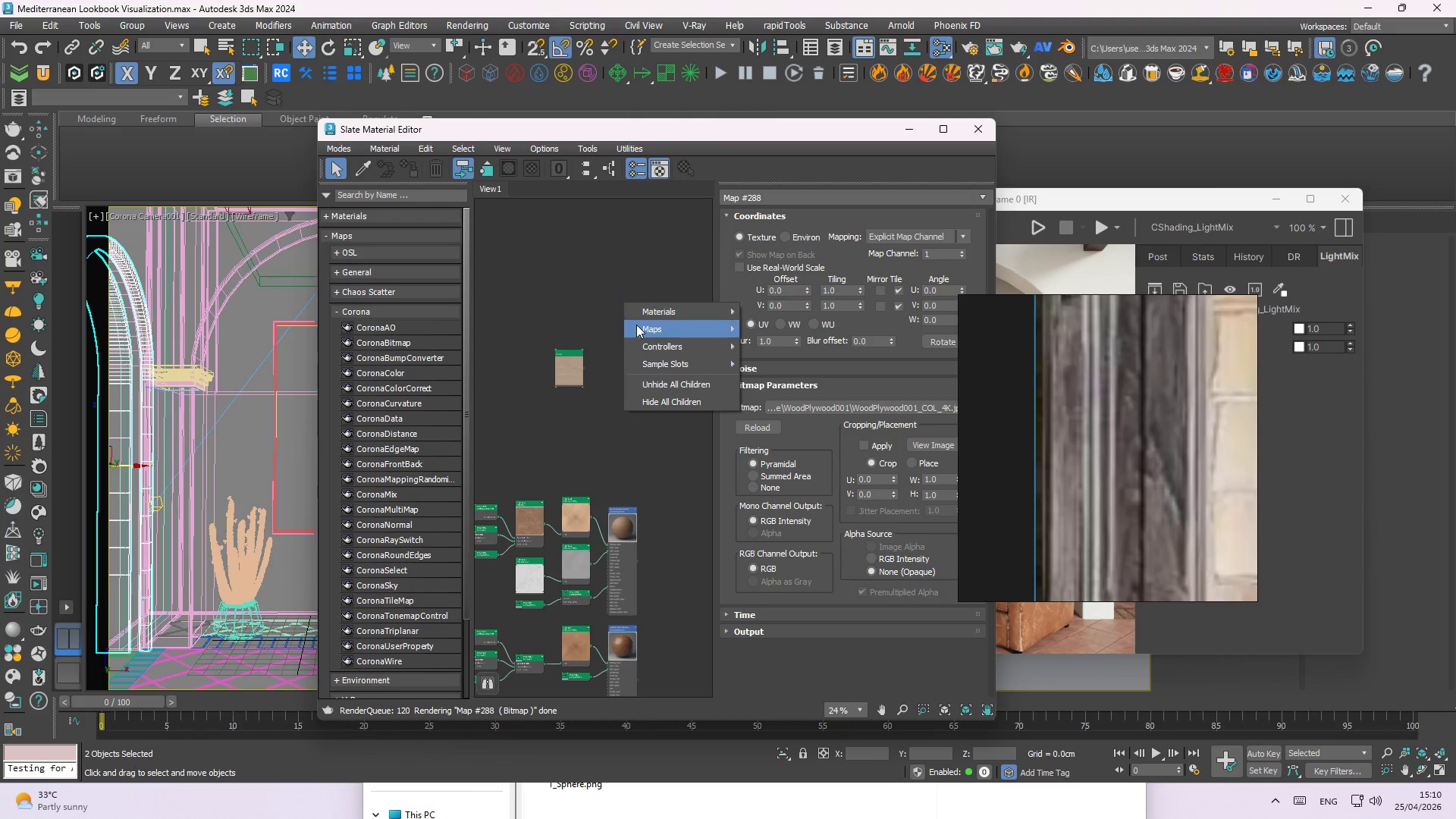 
left_click([636, 325])
 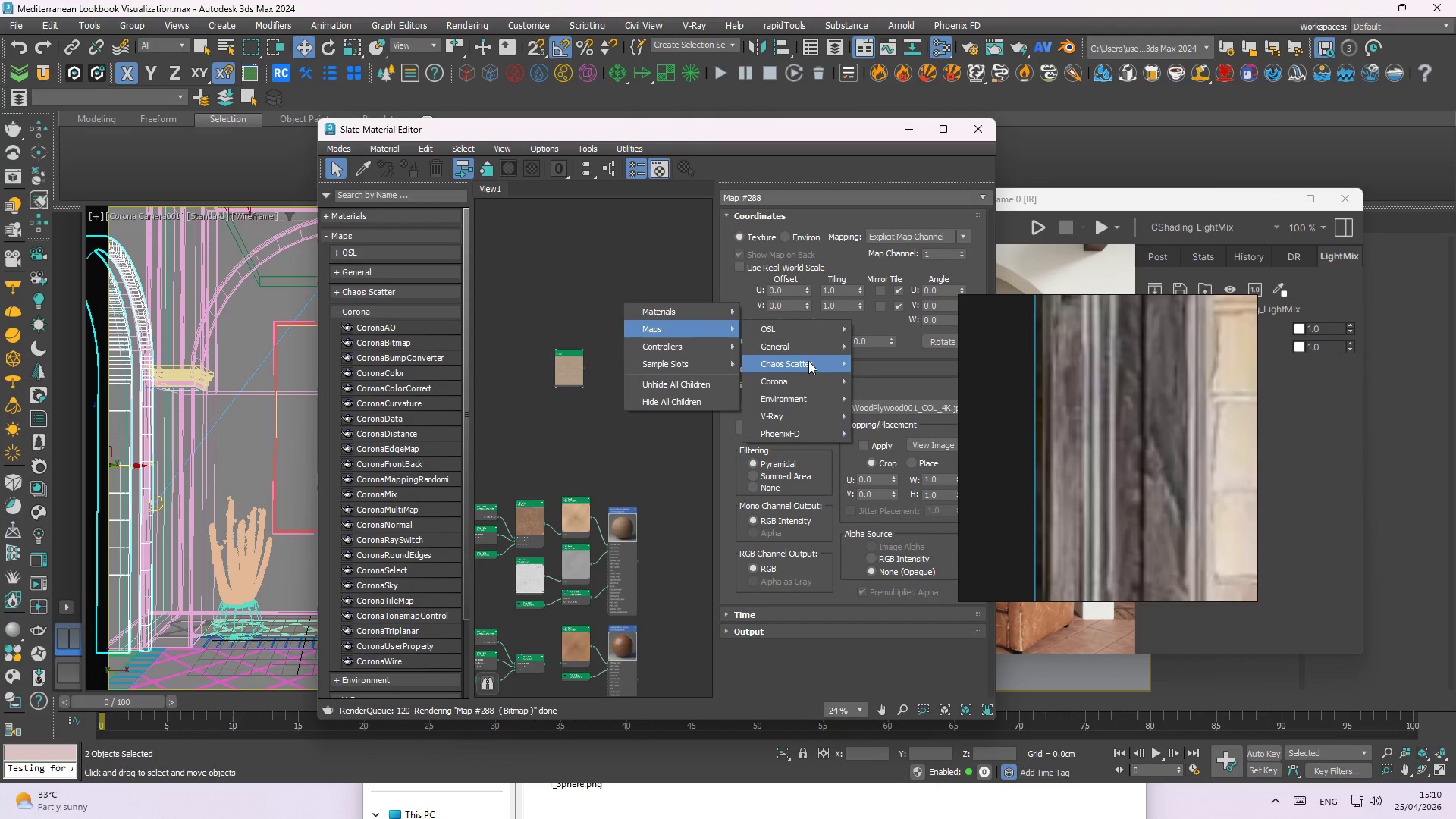 
left_click([808, 344])
 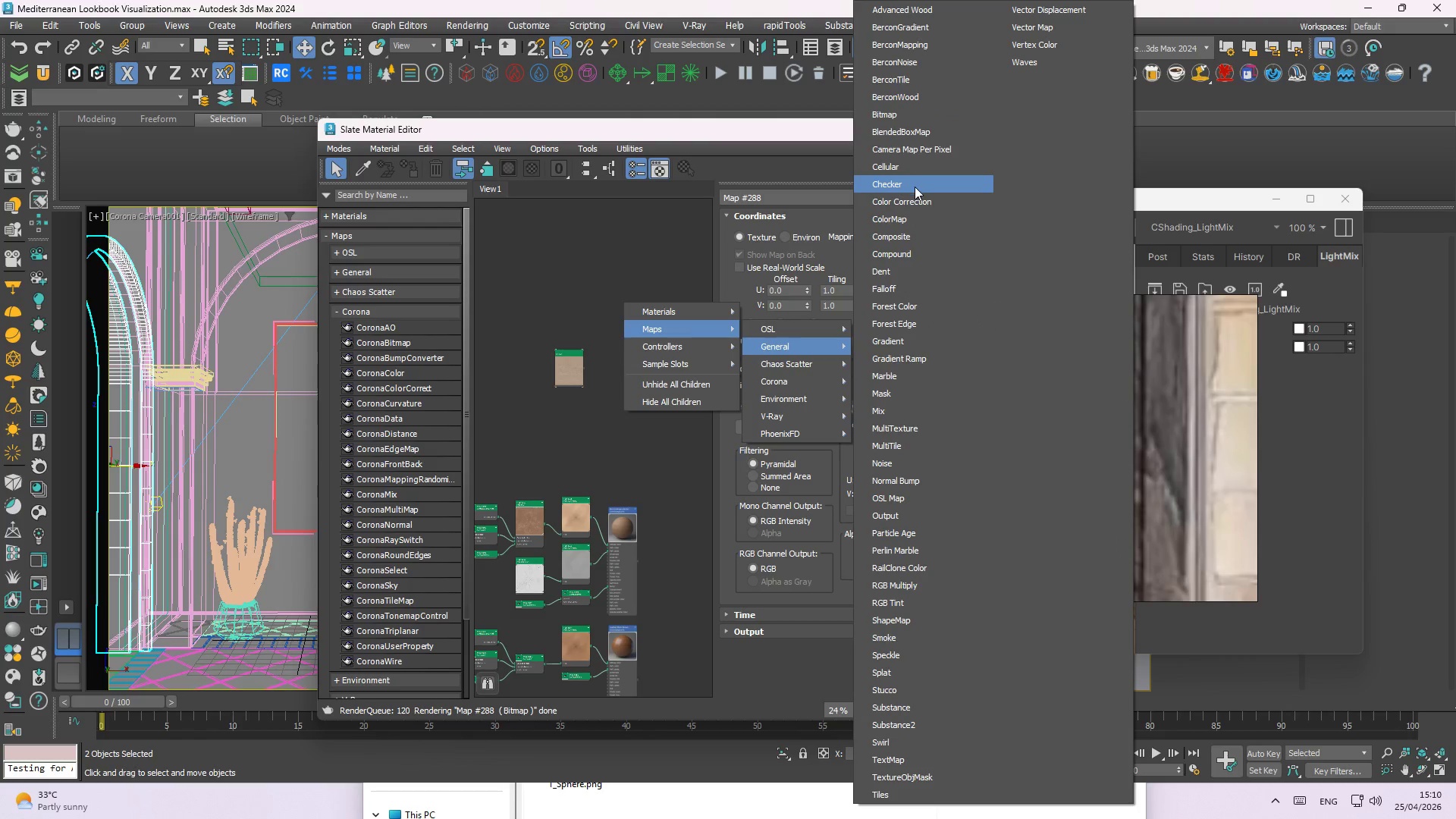 
left_click([914, 199])
 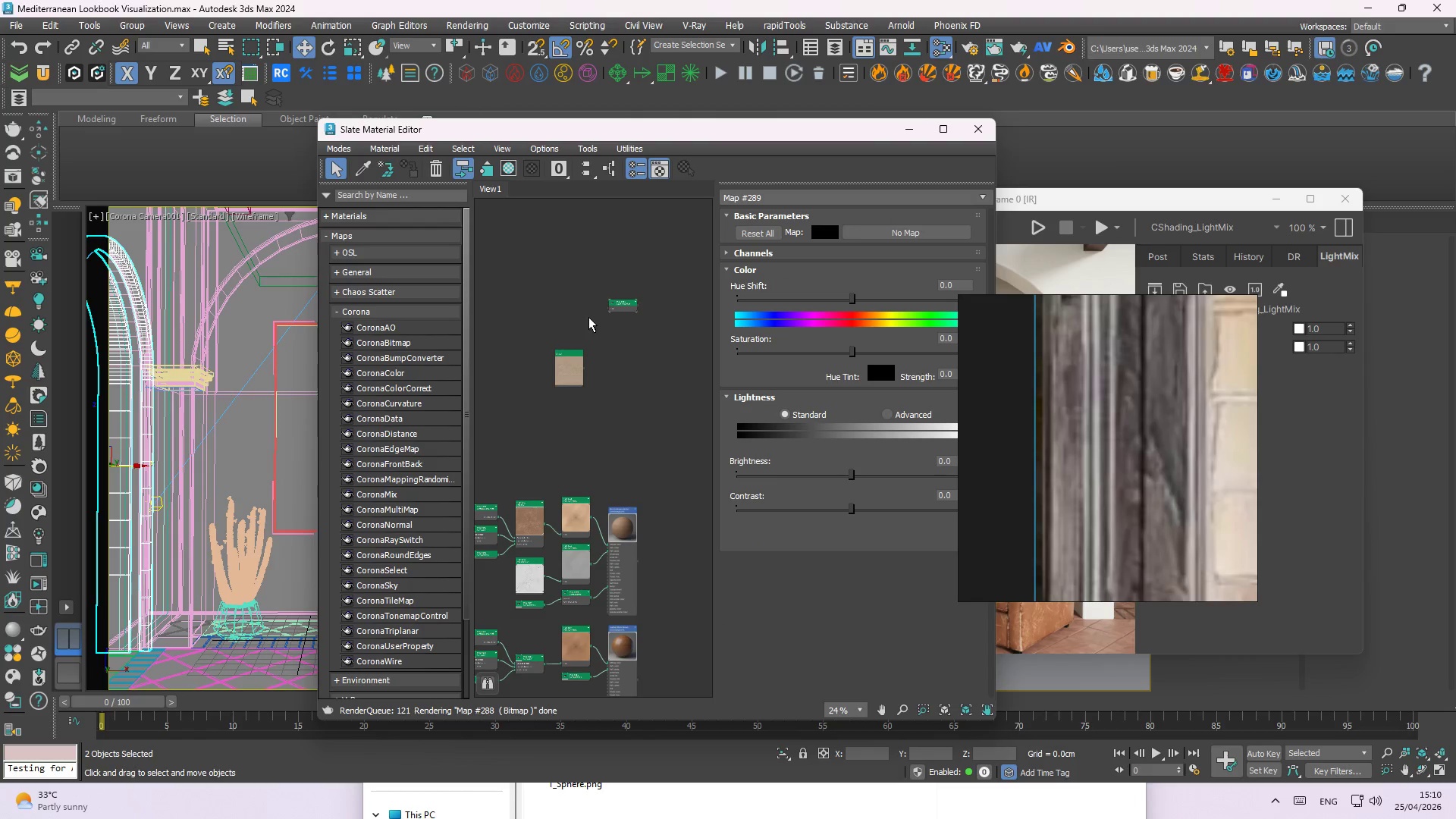 
scroll: coordinate [626, 304], scroll_direction: up, amount: 7.0
 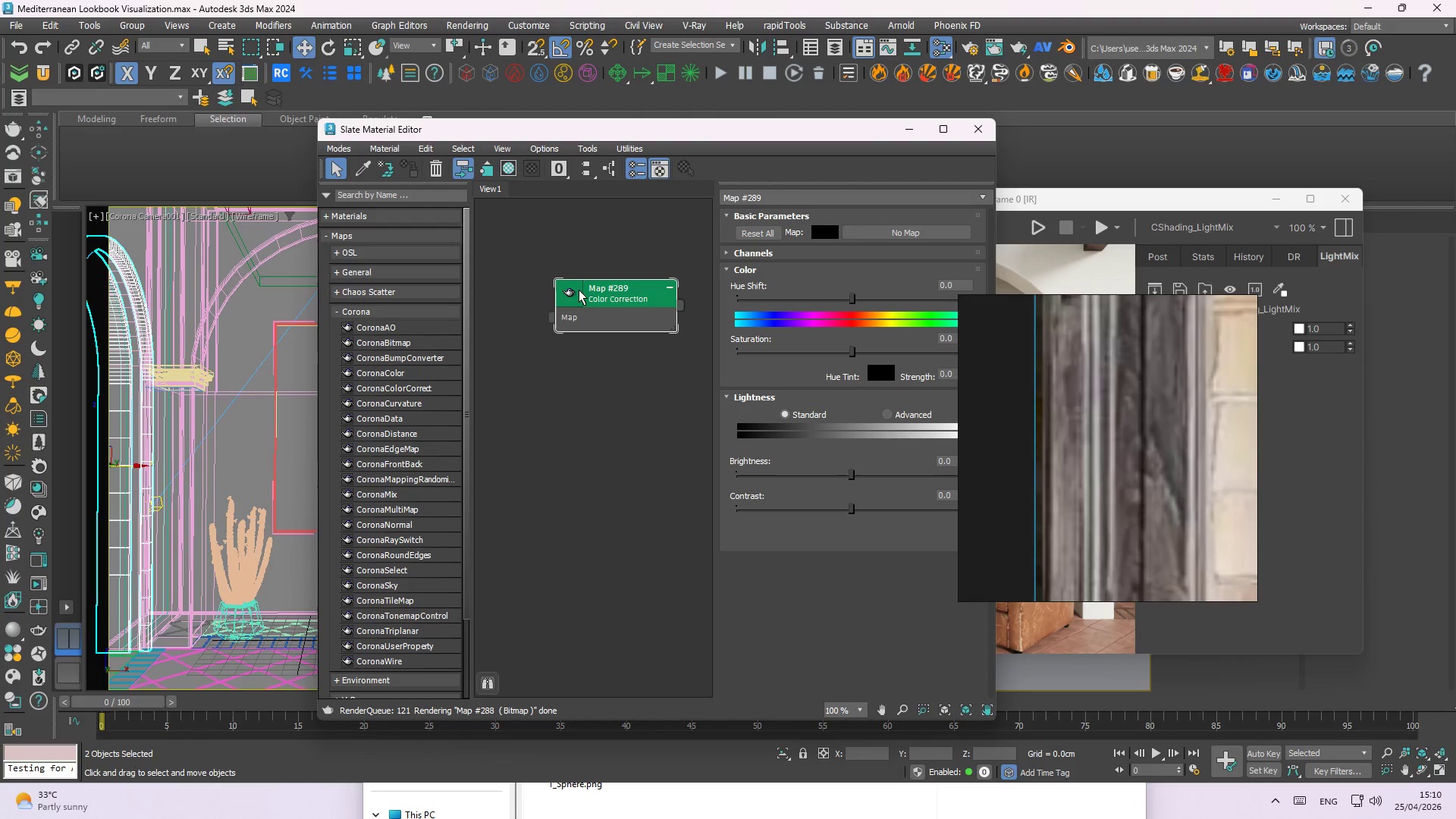 
scroll: coordinate [617, 273], scroll_direction: down, amount: 3.0
 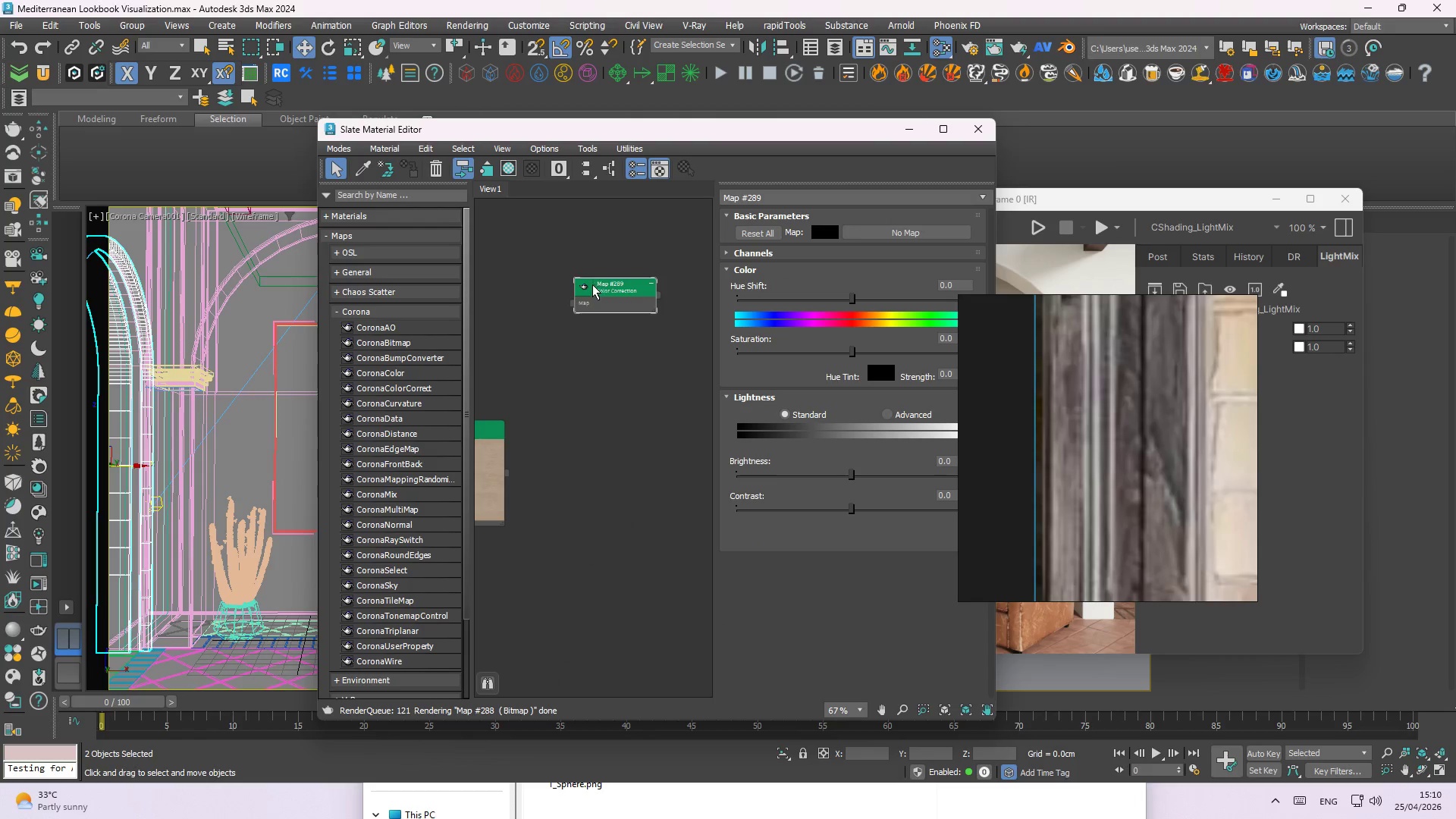 
left_click_drag(start_coordinate=[591, 287], to_coordinate=[603, 475])
 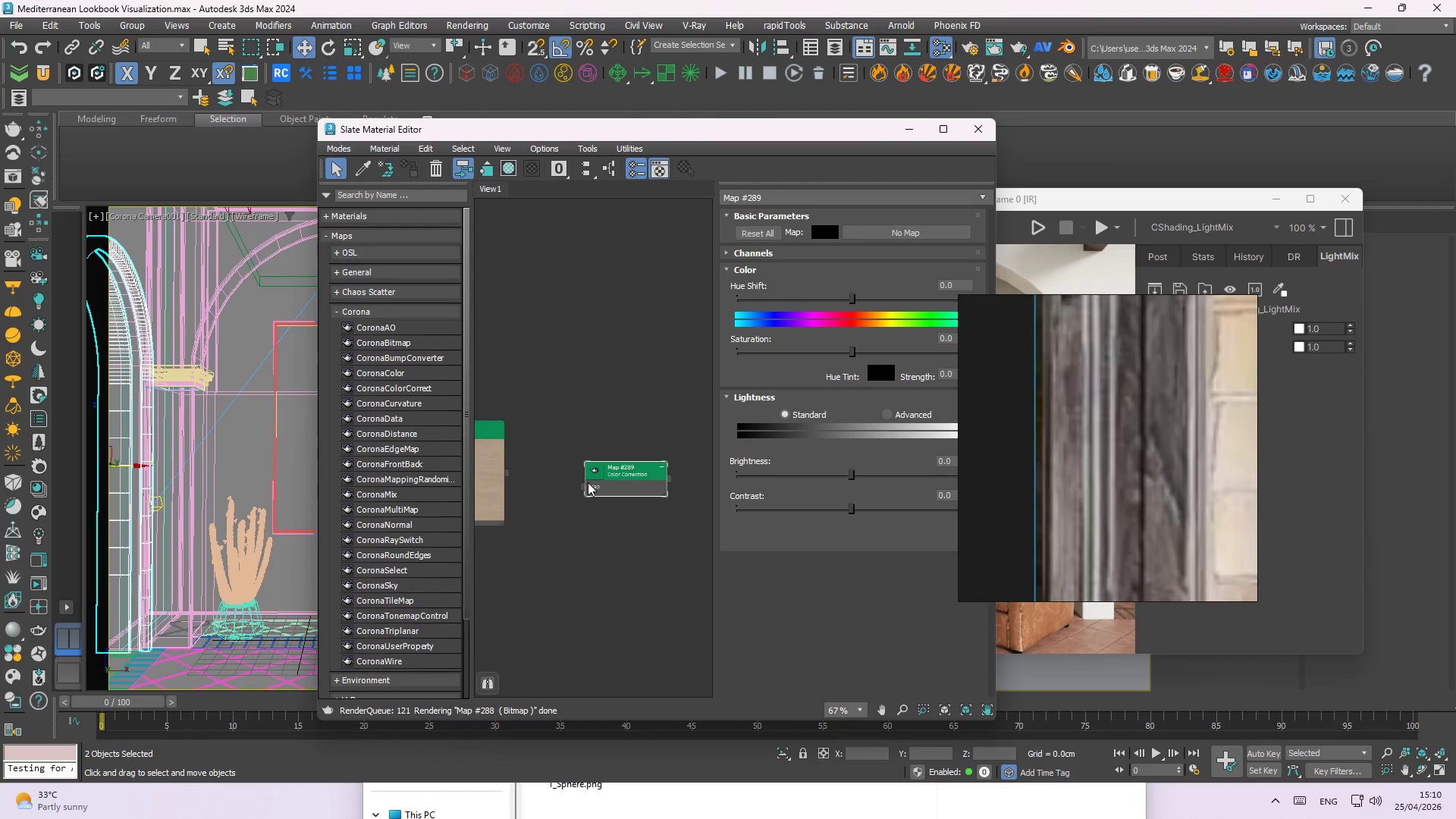 
double_click([588, 482])
 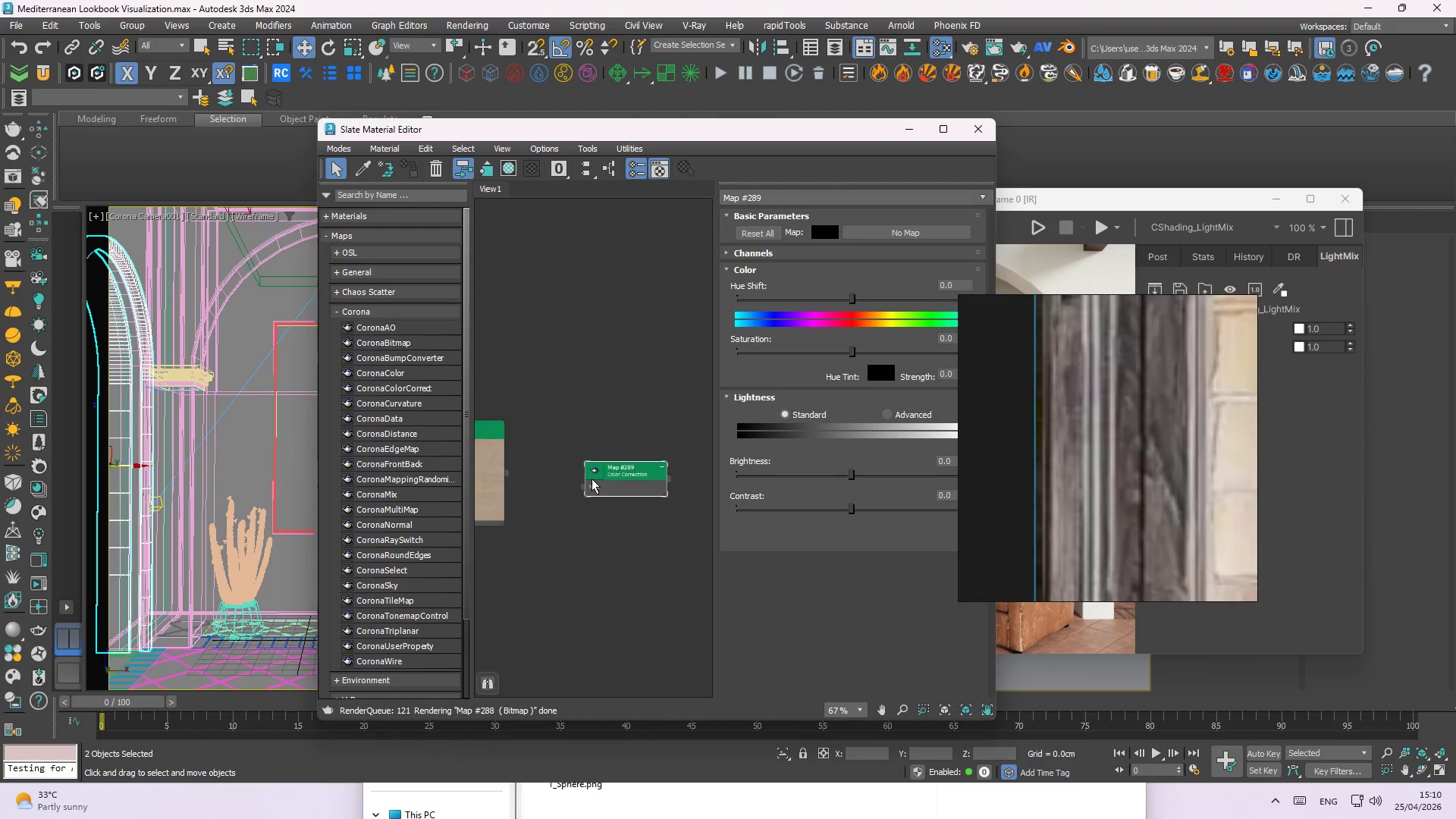 
triple_click([594, 475])
 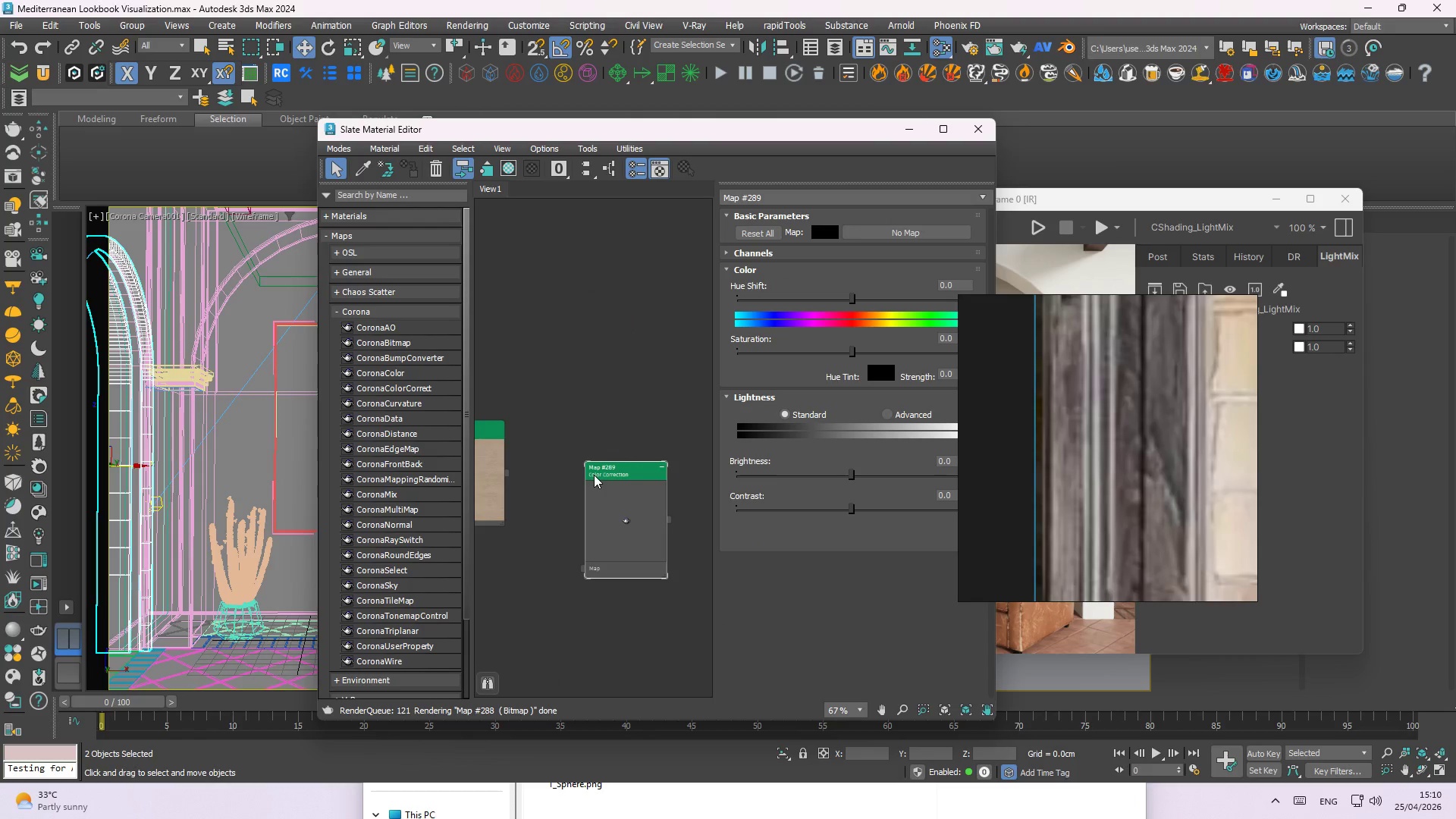 
triple_click([594, 475])
 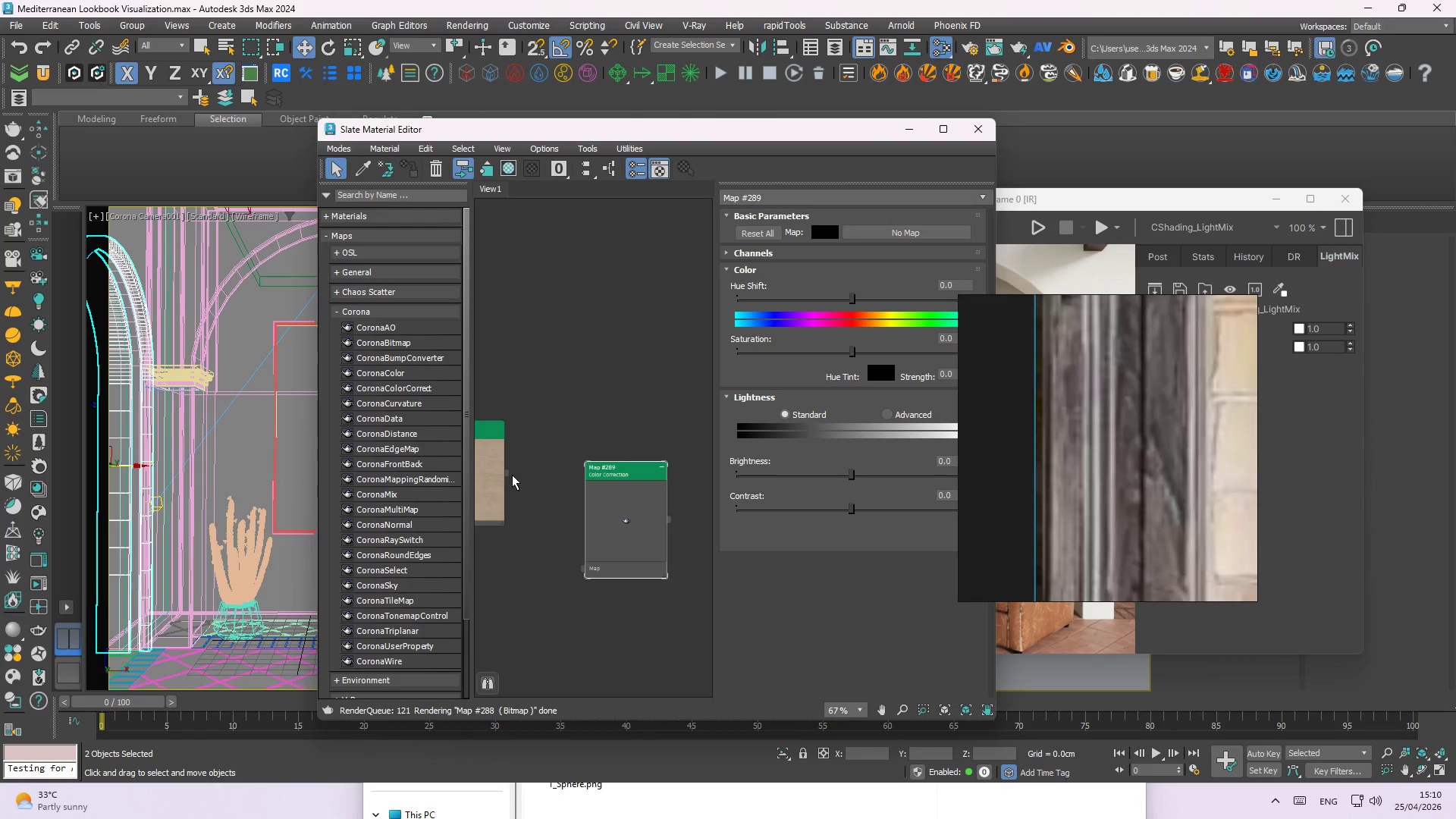 
left_click_drag(start_coordinate=[504, 472], to_coordinate=[582, 566])
 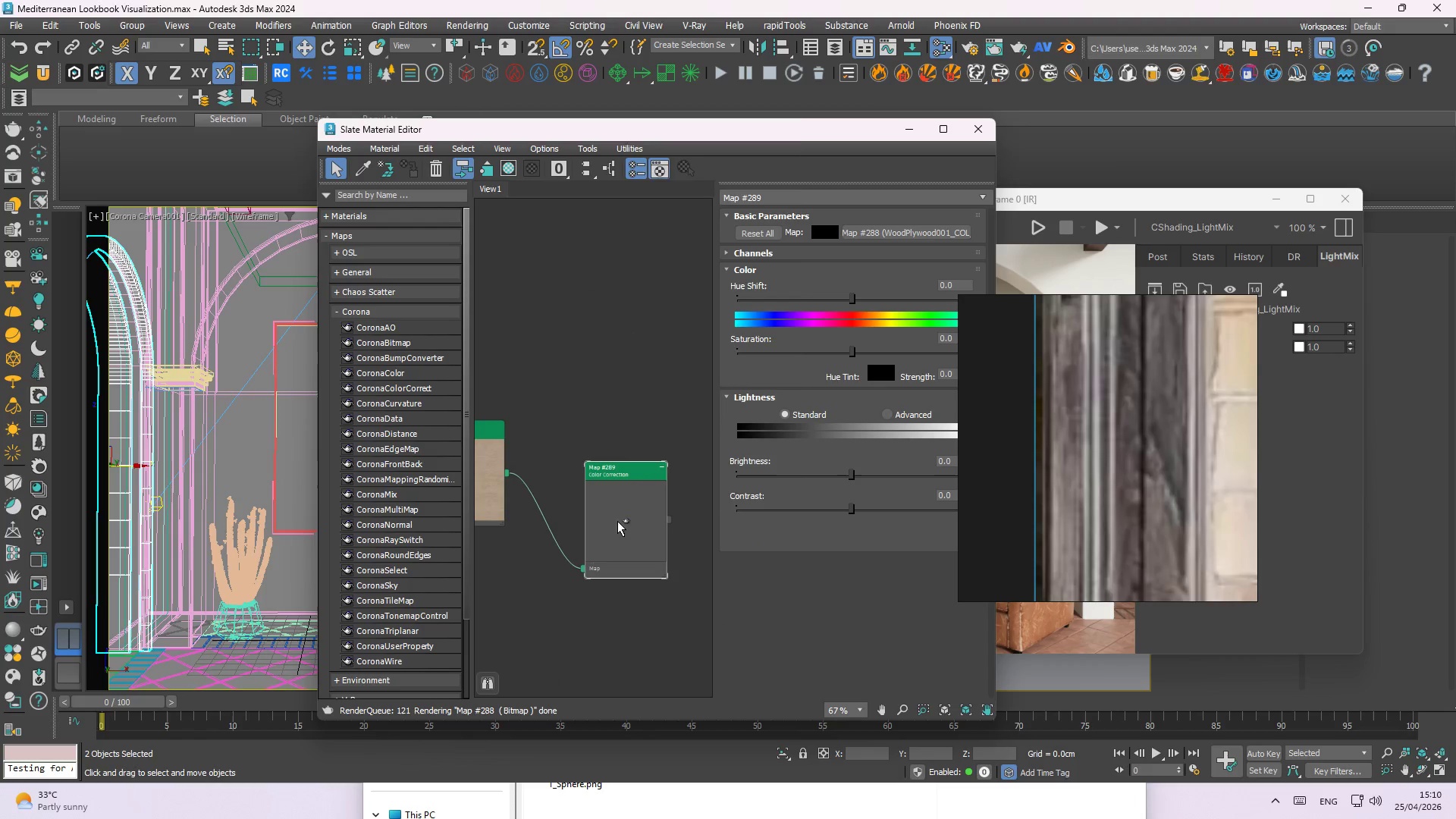 
right_click([626, 508])
 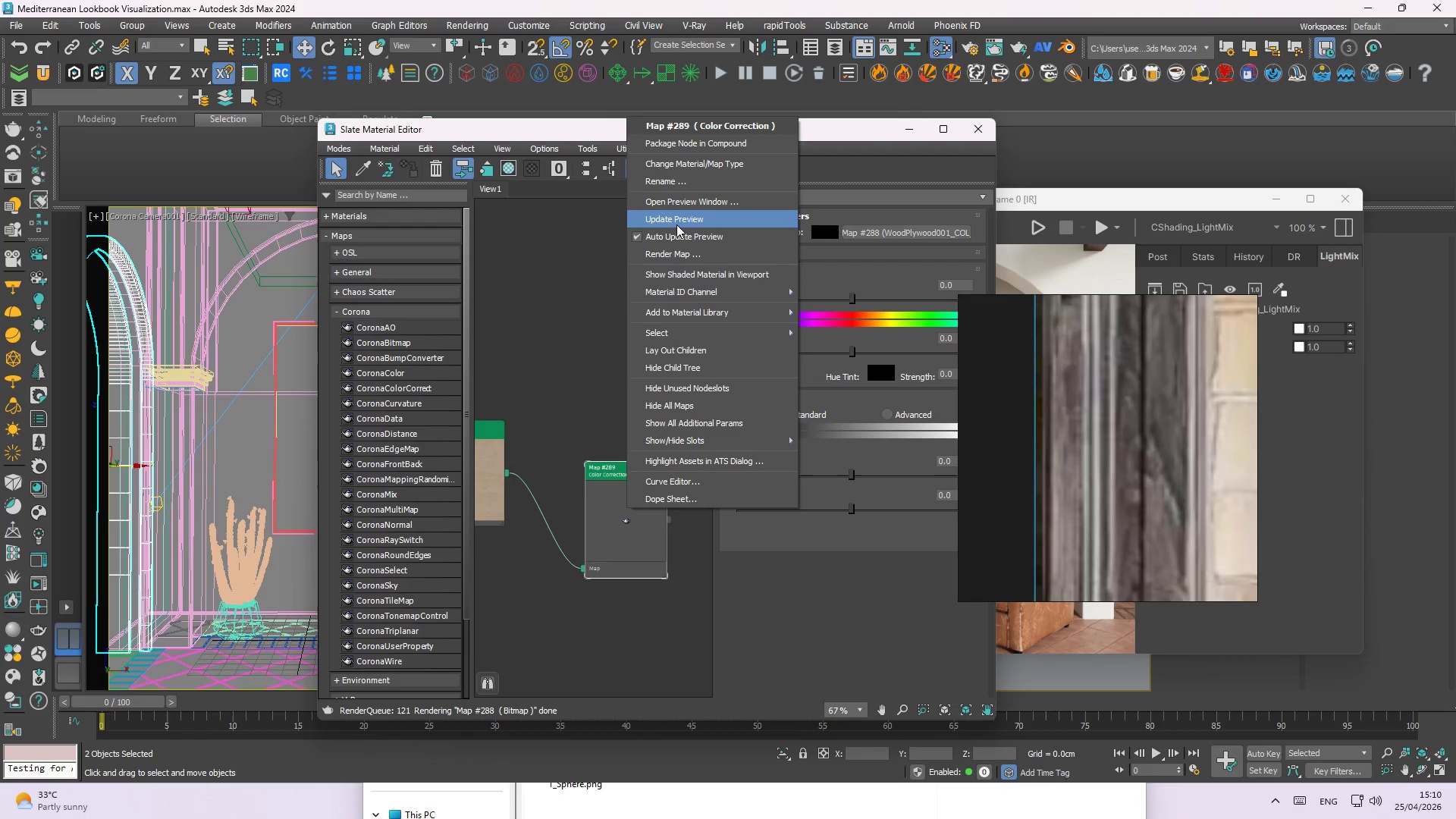 
left_click([676, 224])
 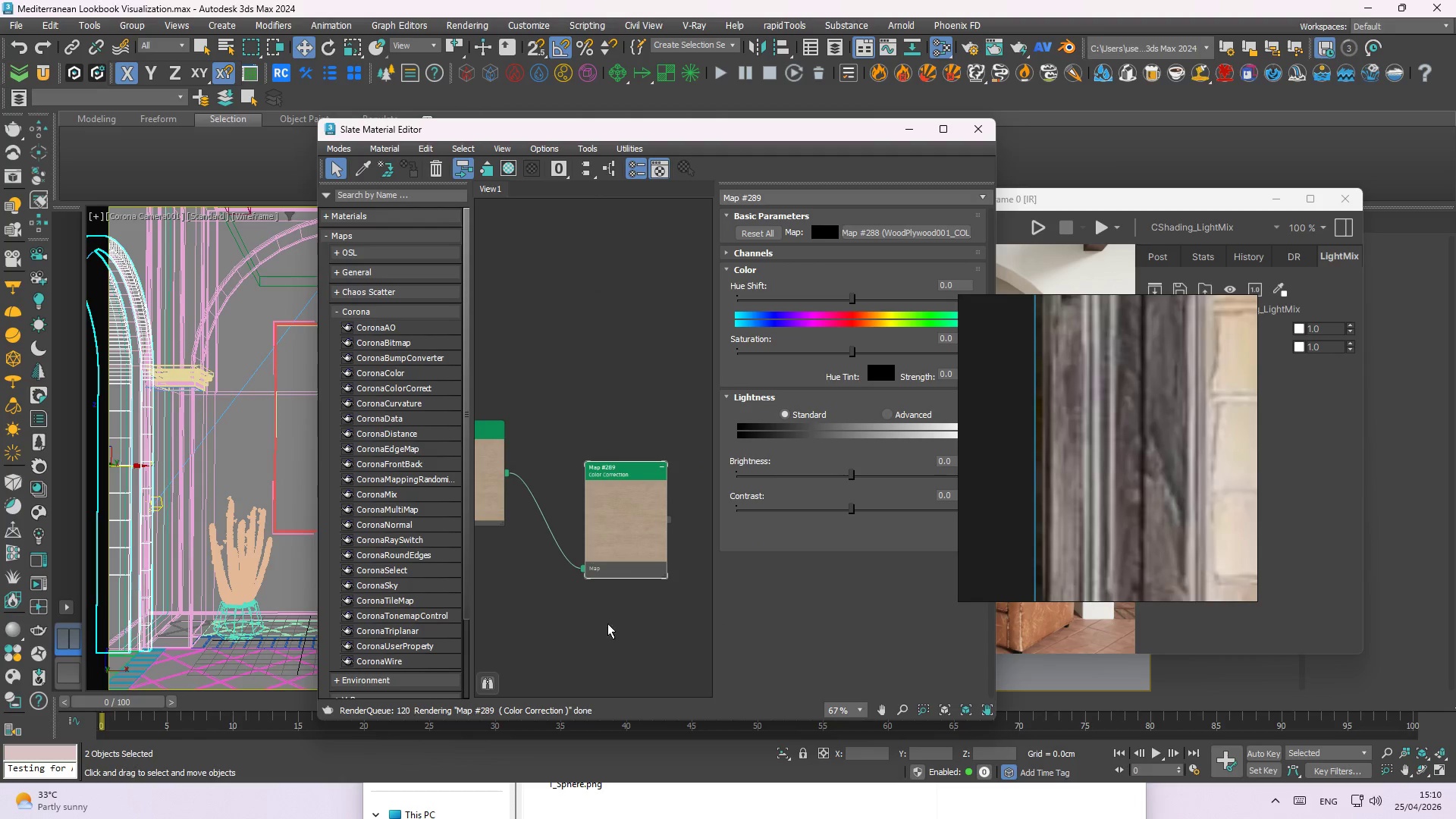 
left_click_drag(start_coordinate=[637, 535], to_coordinate=[590, 394])
 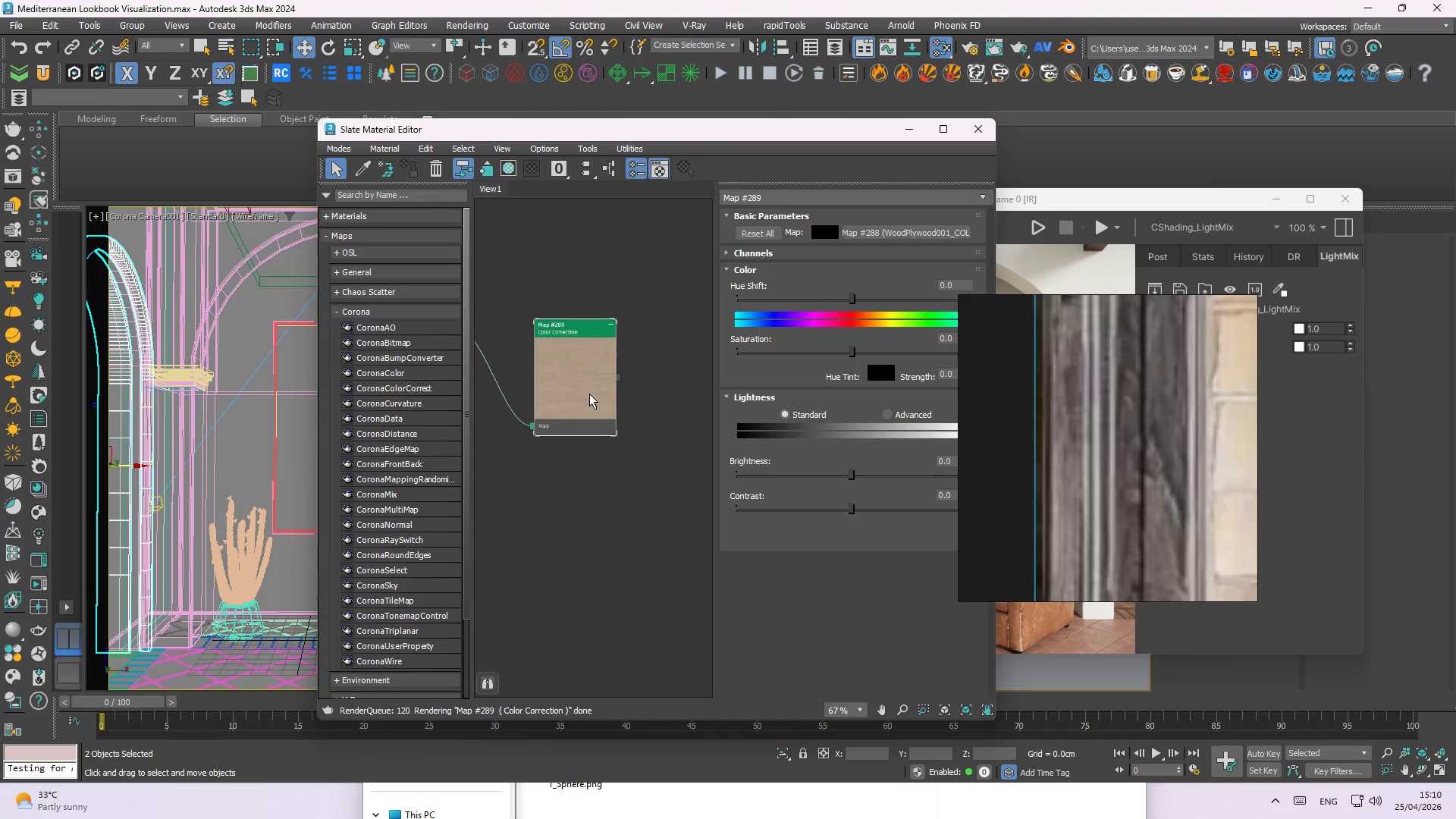 
double_click([587, 394])
 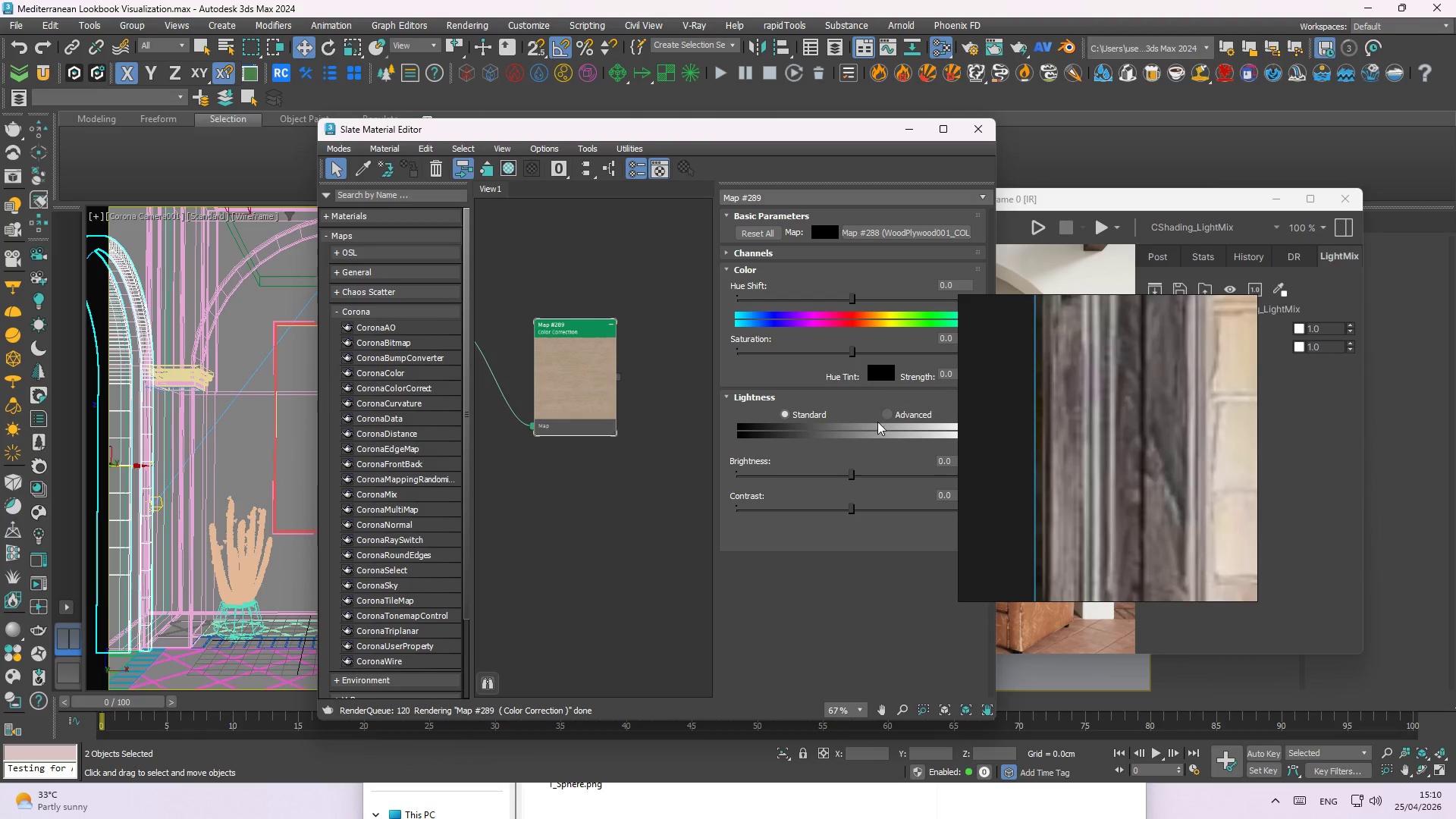 
left_click([881, 409])
 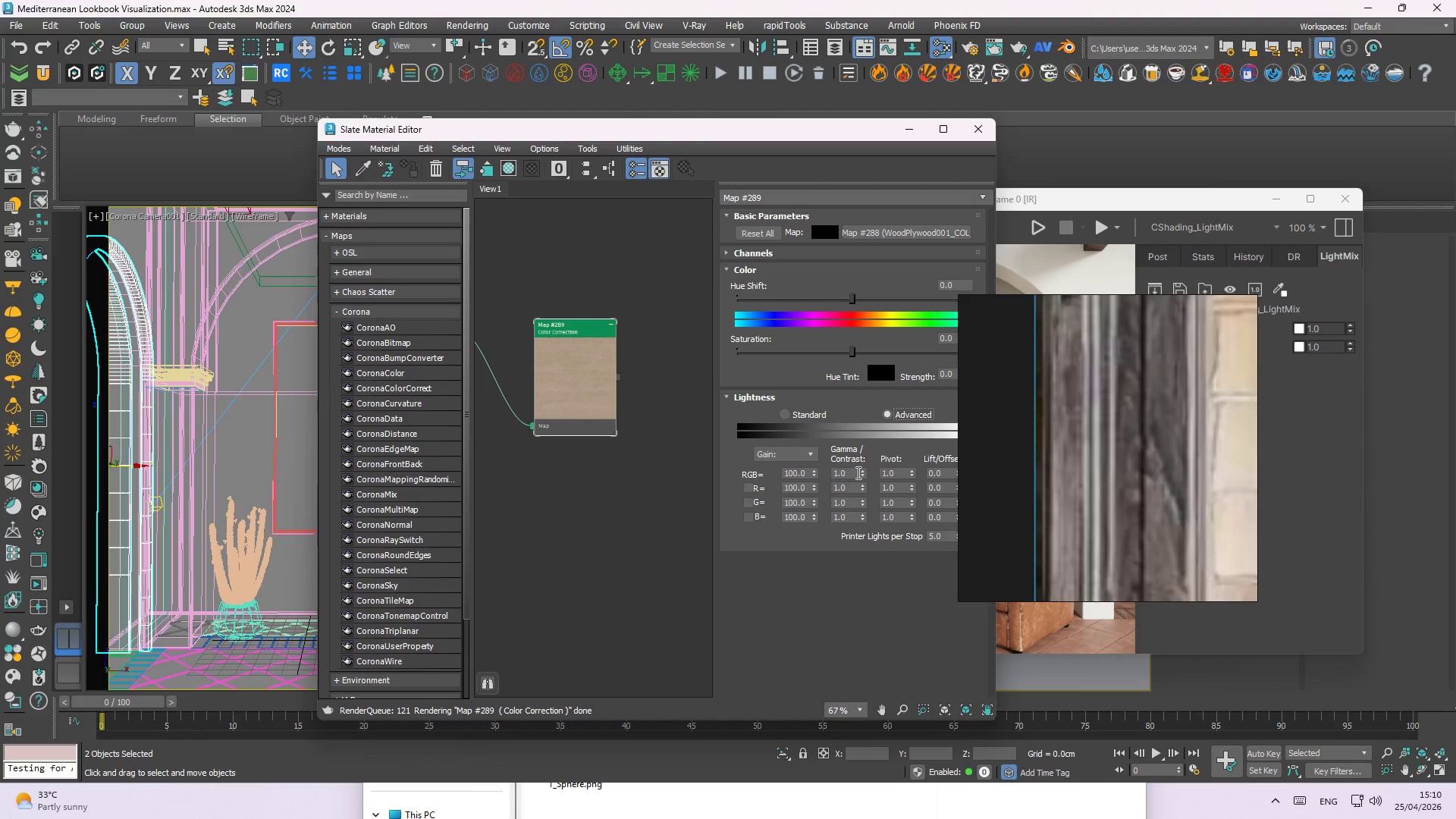 
left_click_drag(start_coordinate=[855, 472], to_coordinate=[817, 466])
 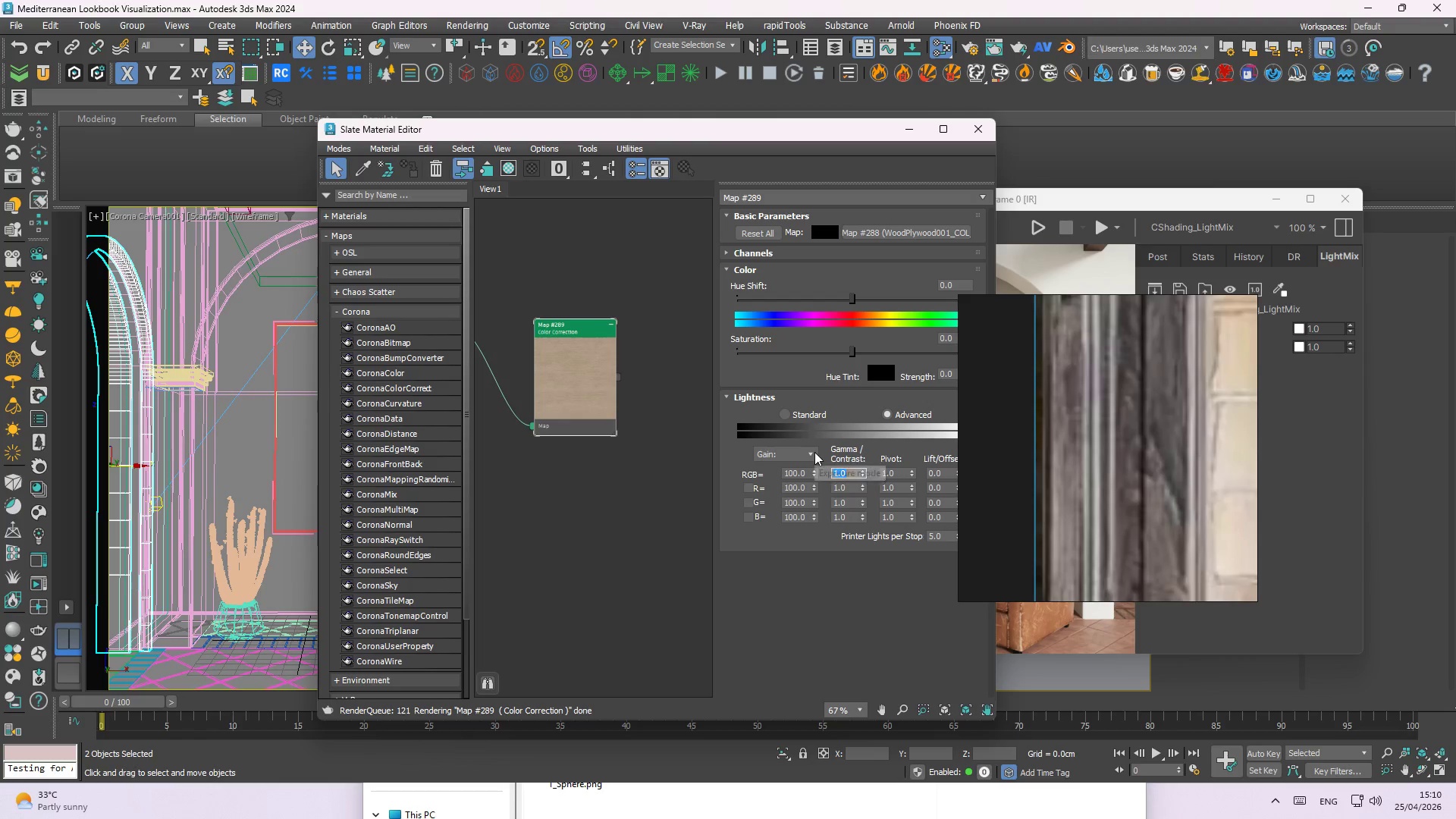 
key(Numpad0)
 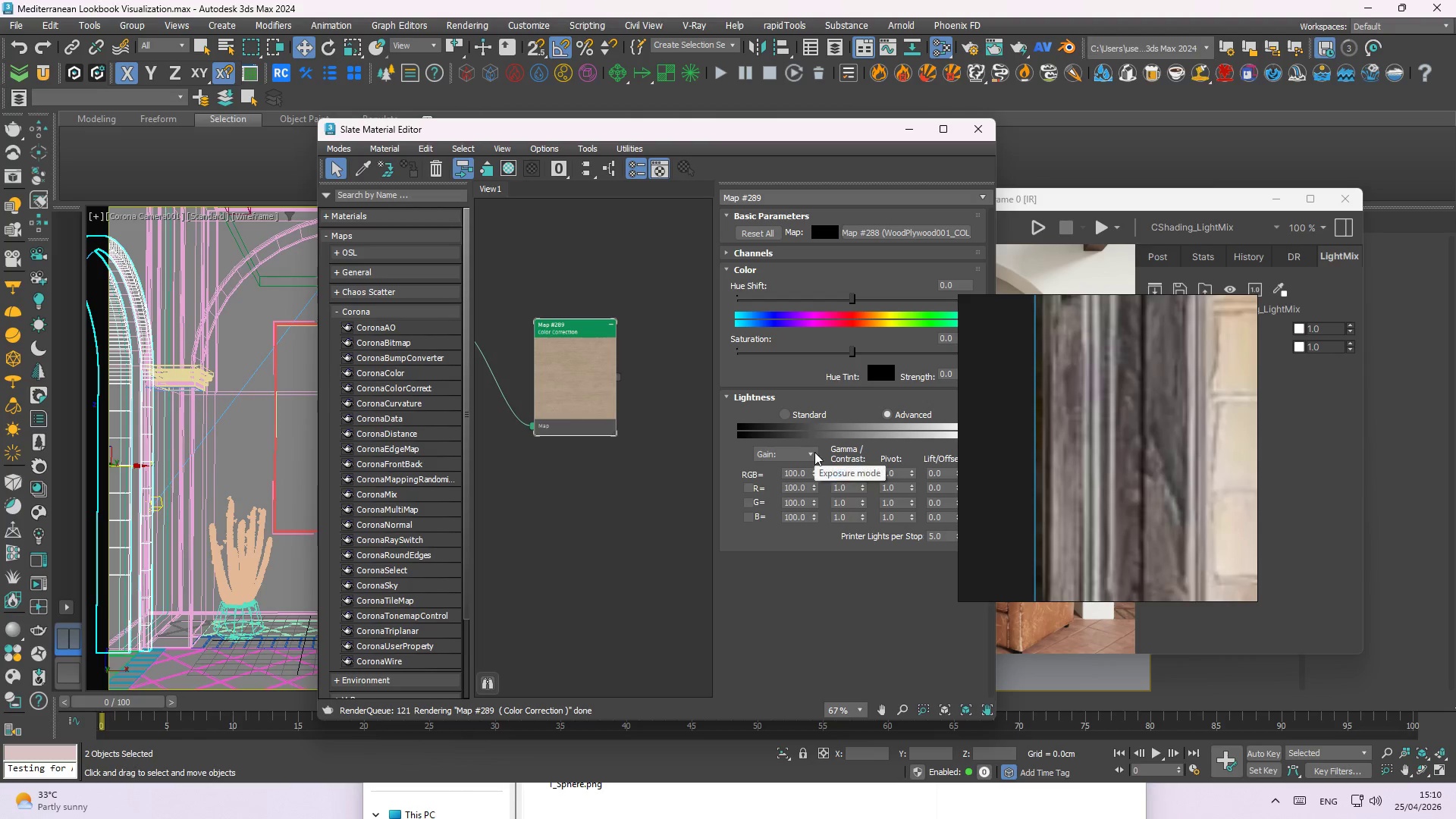 
key(NumpadDecimal)
 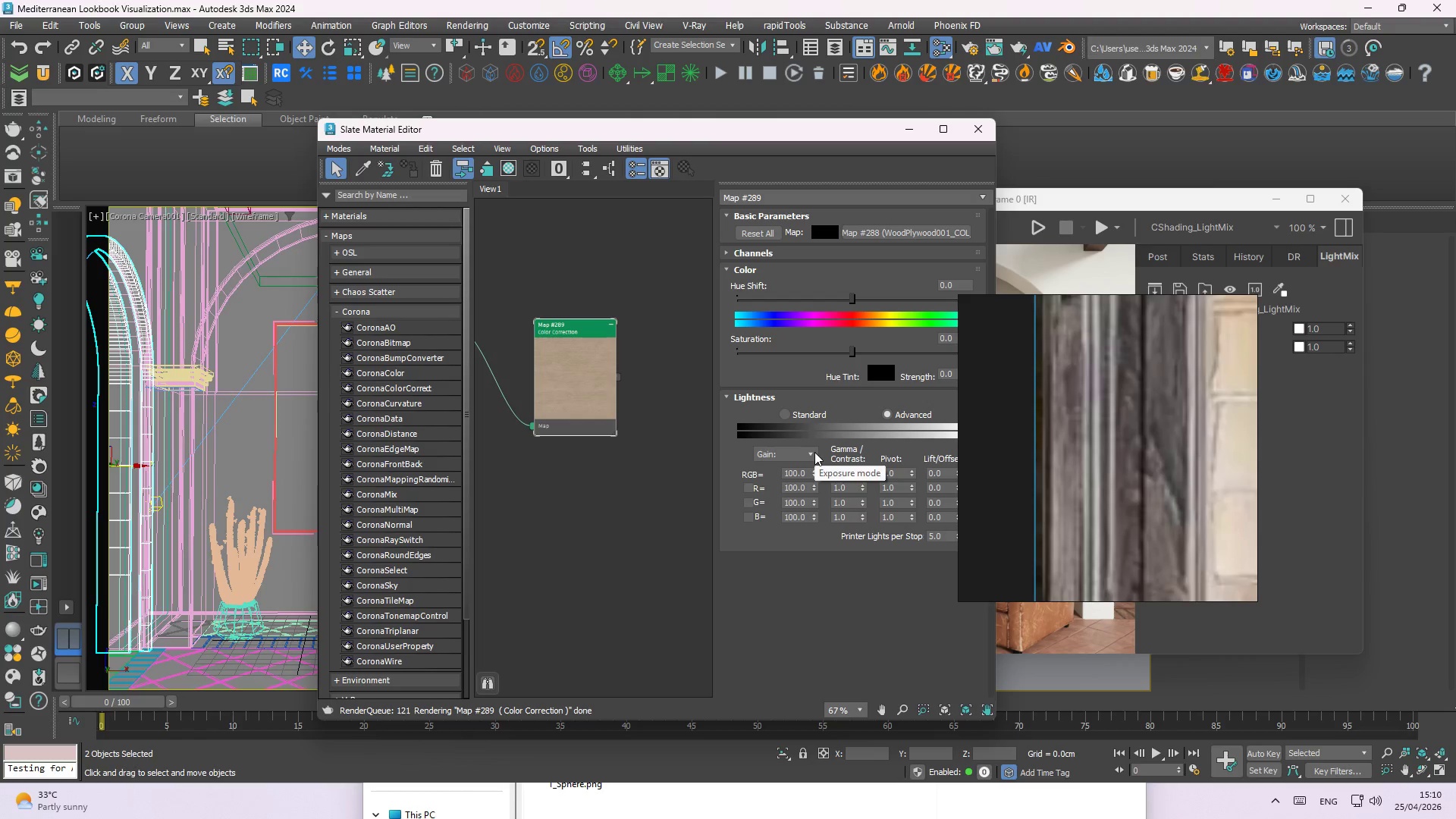 
key(Numpad5)
 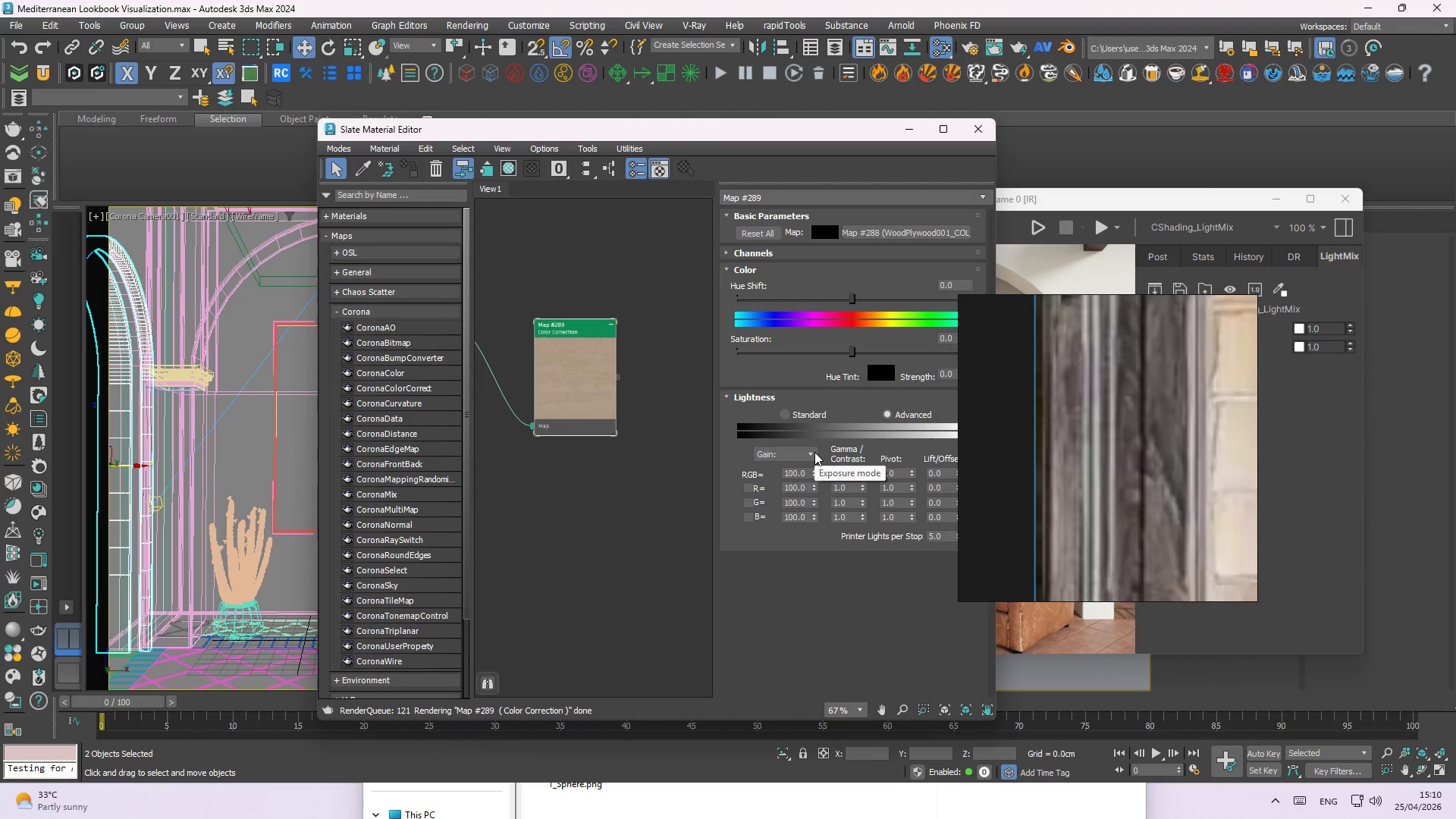 
key(NumpadEnter)
 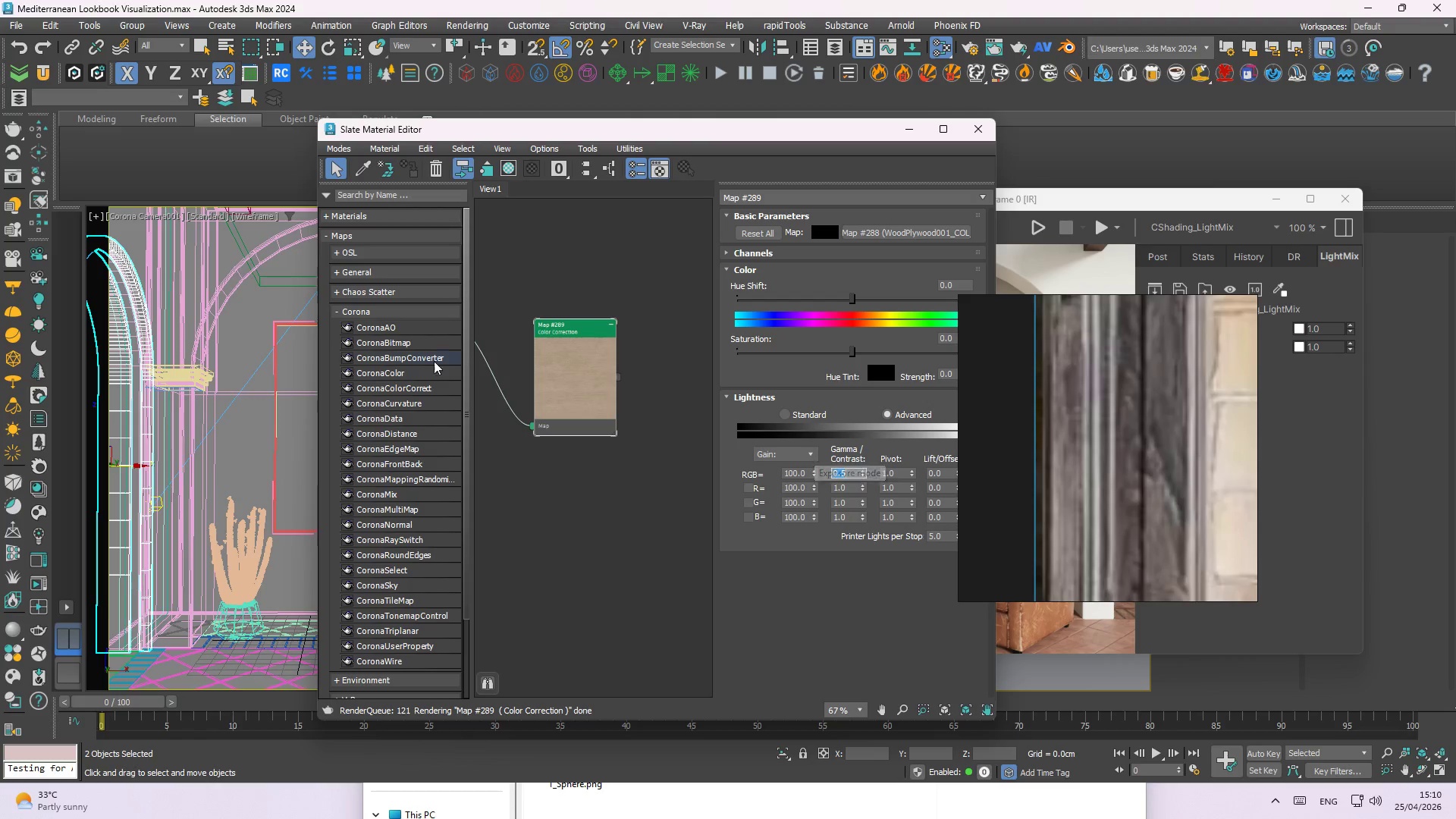 
right_click([551, 362])
 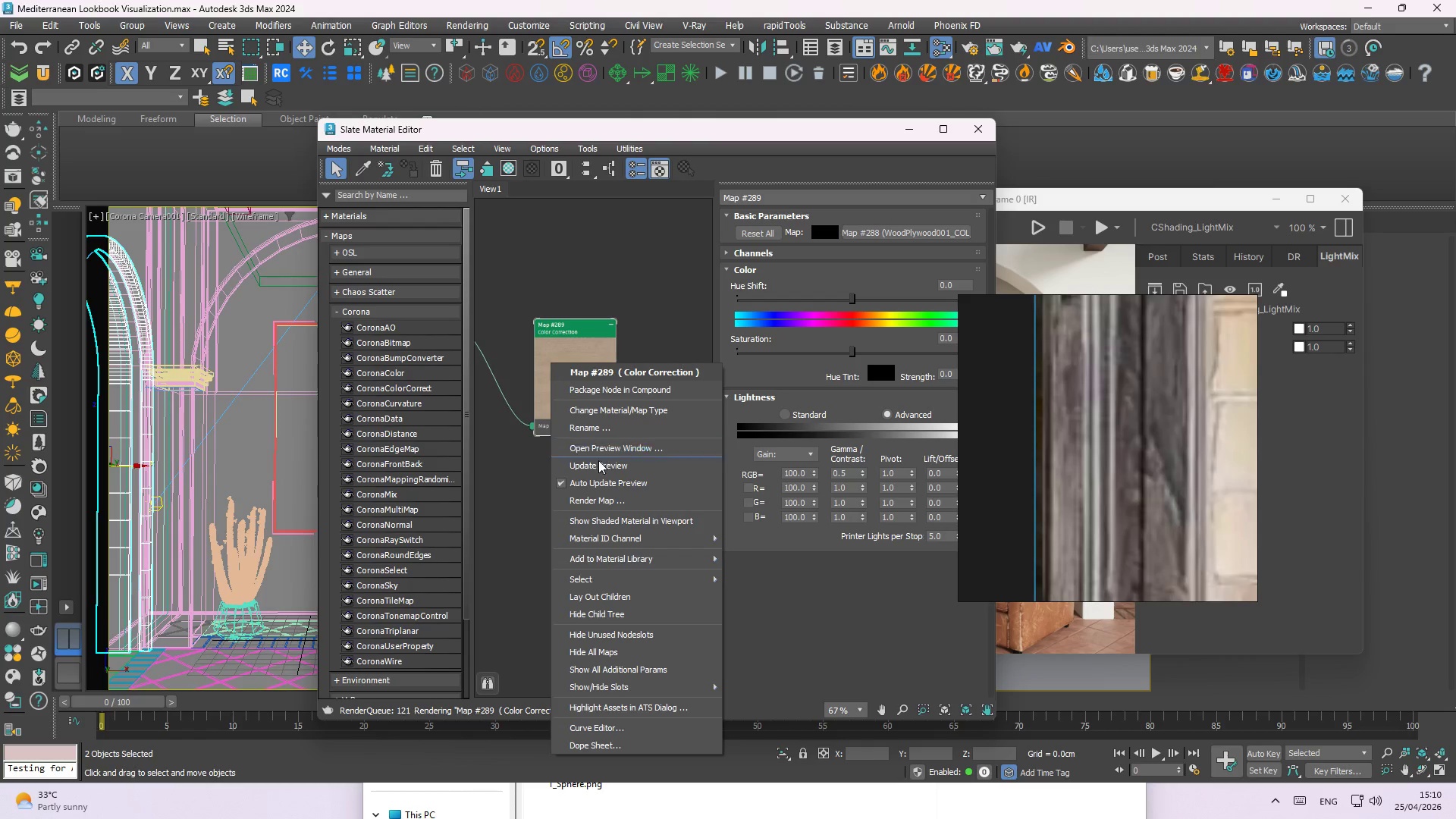 
left_click([598, 465])
 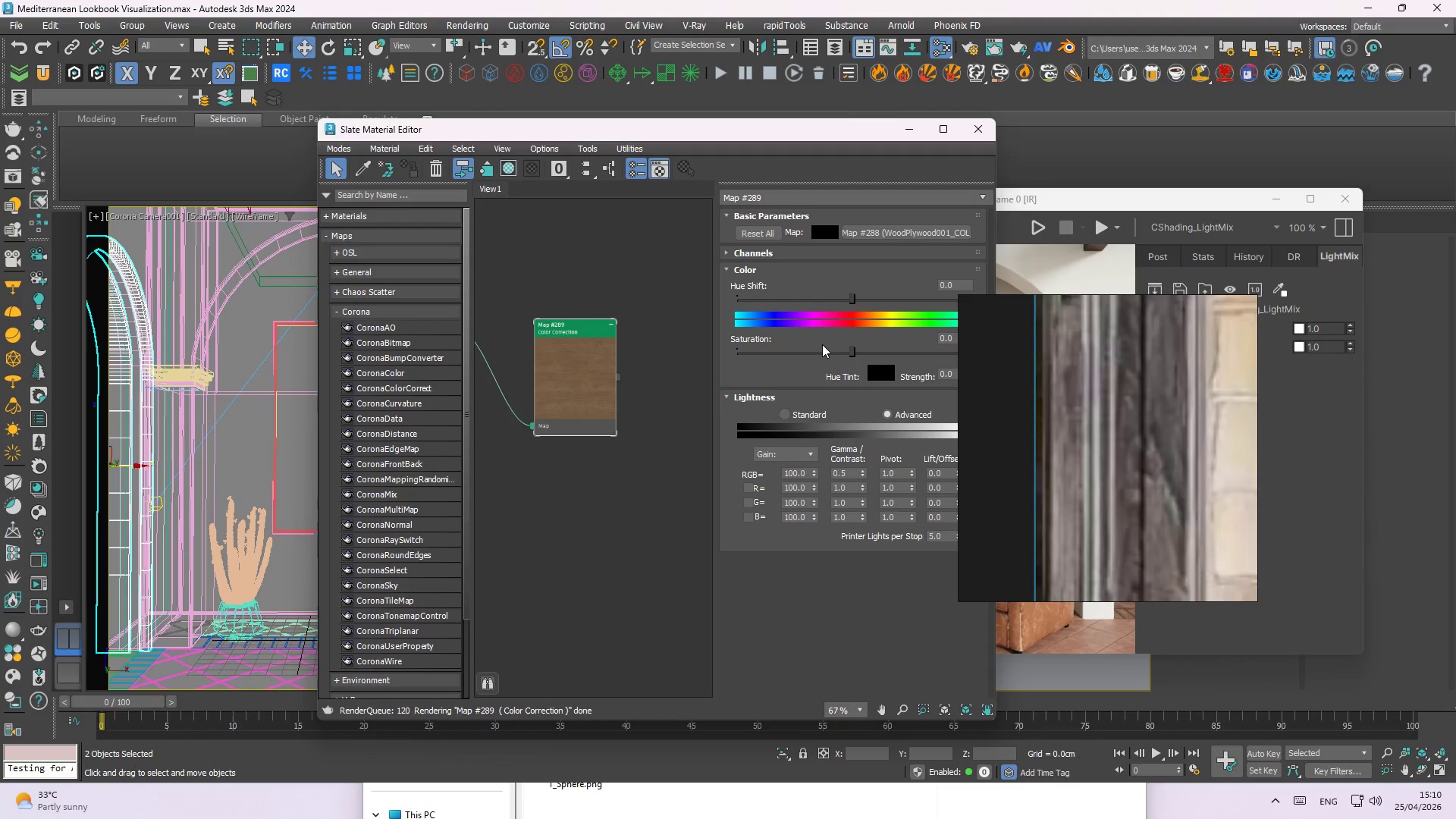 
left_click([827, 356])
 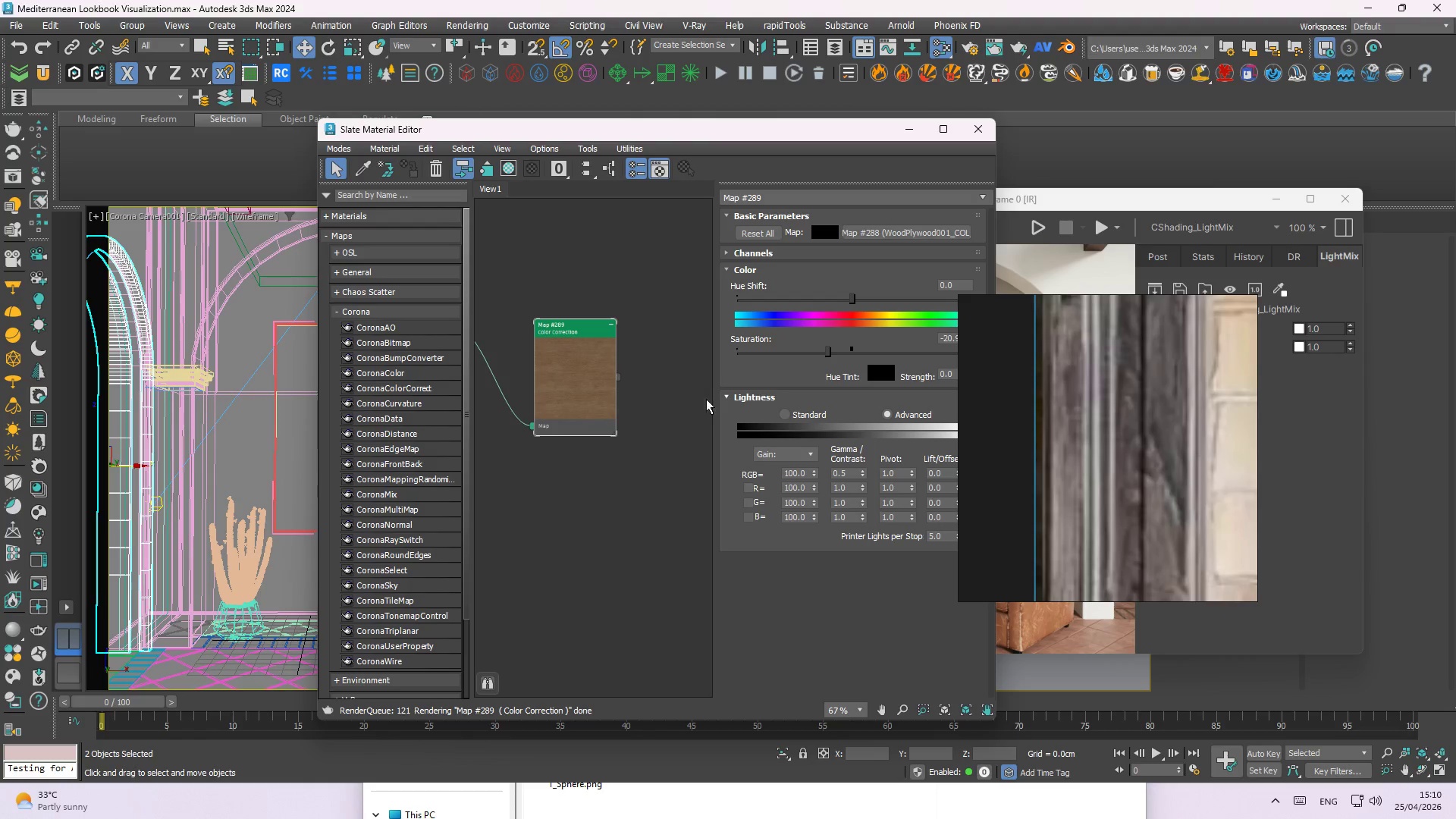 
right_click([607, 402])
 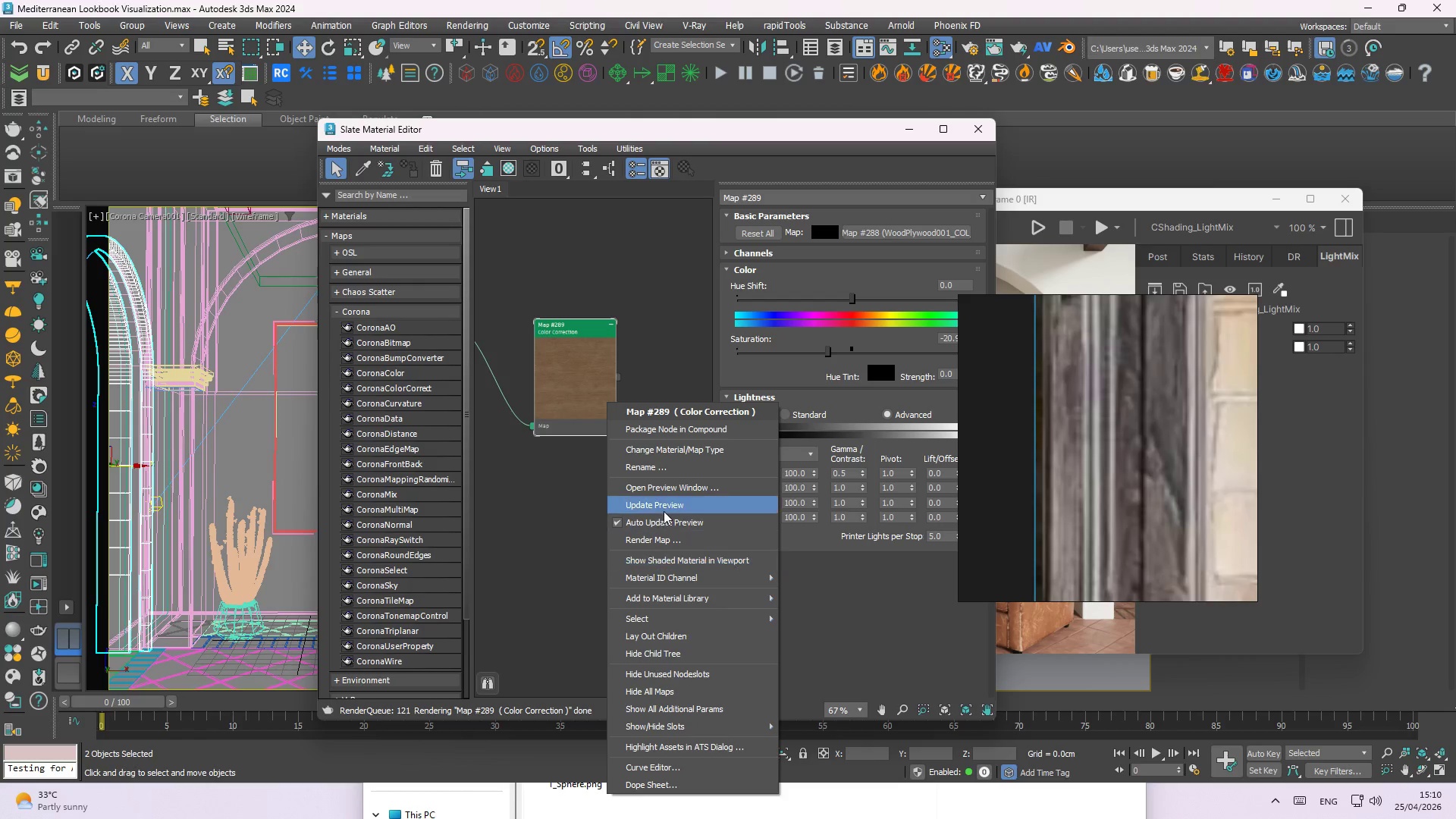 
left_click([664, 509])
 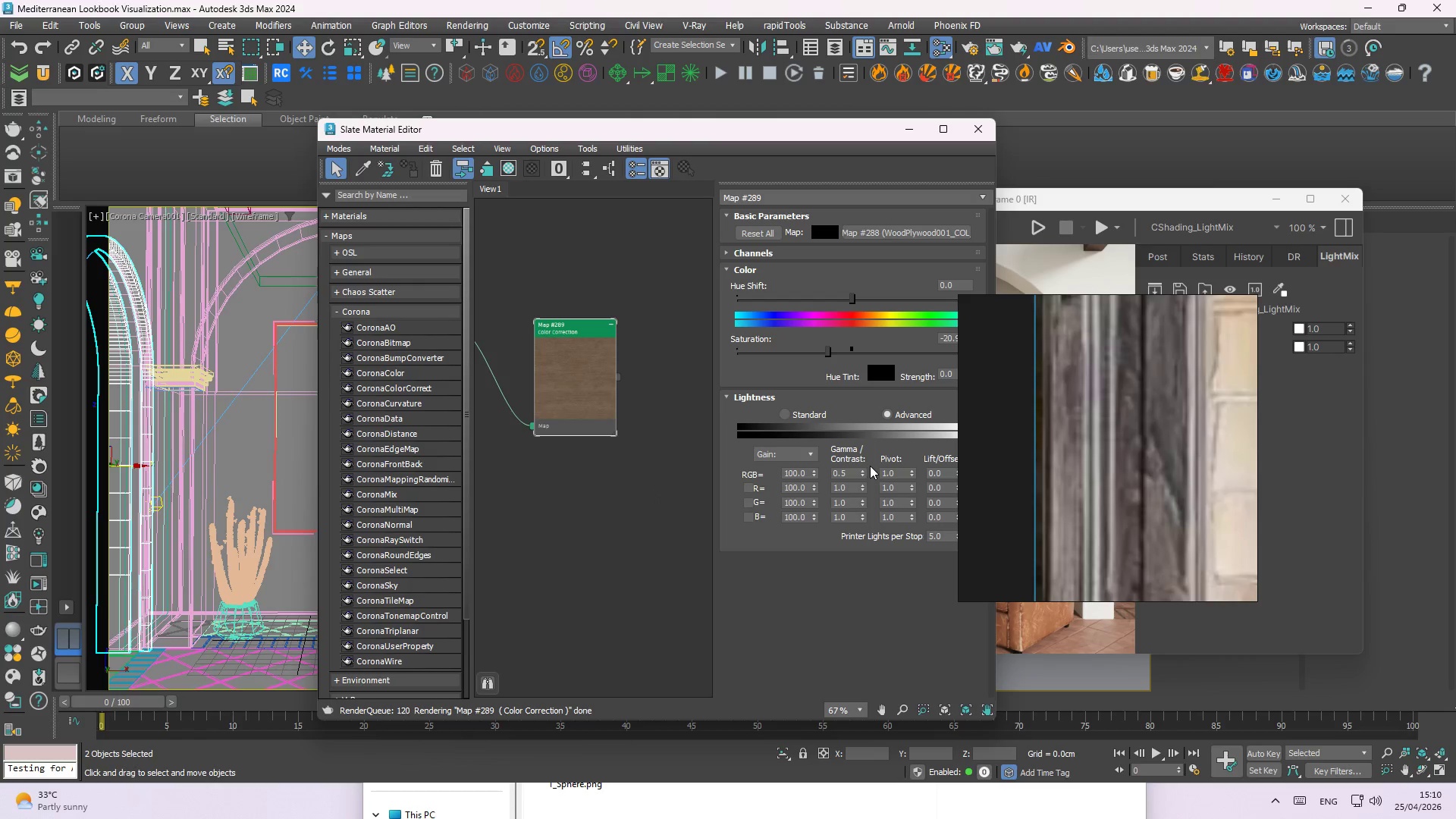 
left_click_drag(start_coordinate=[849, 473], to_coordinate=[792, 477])
 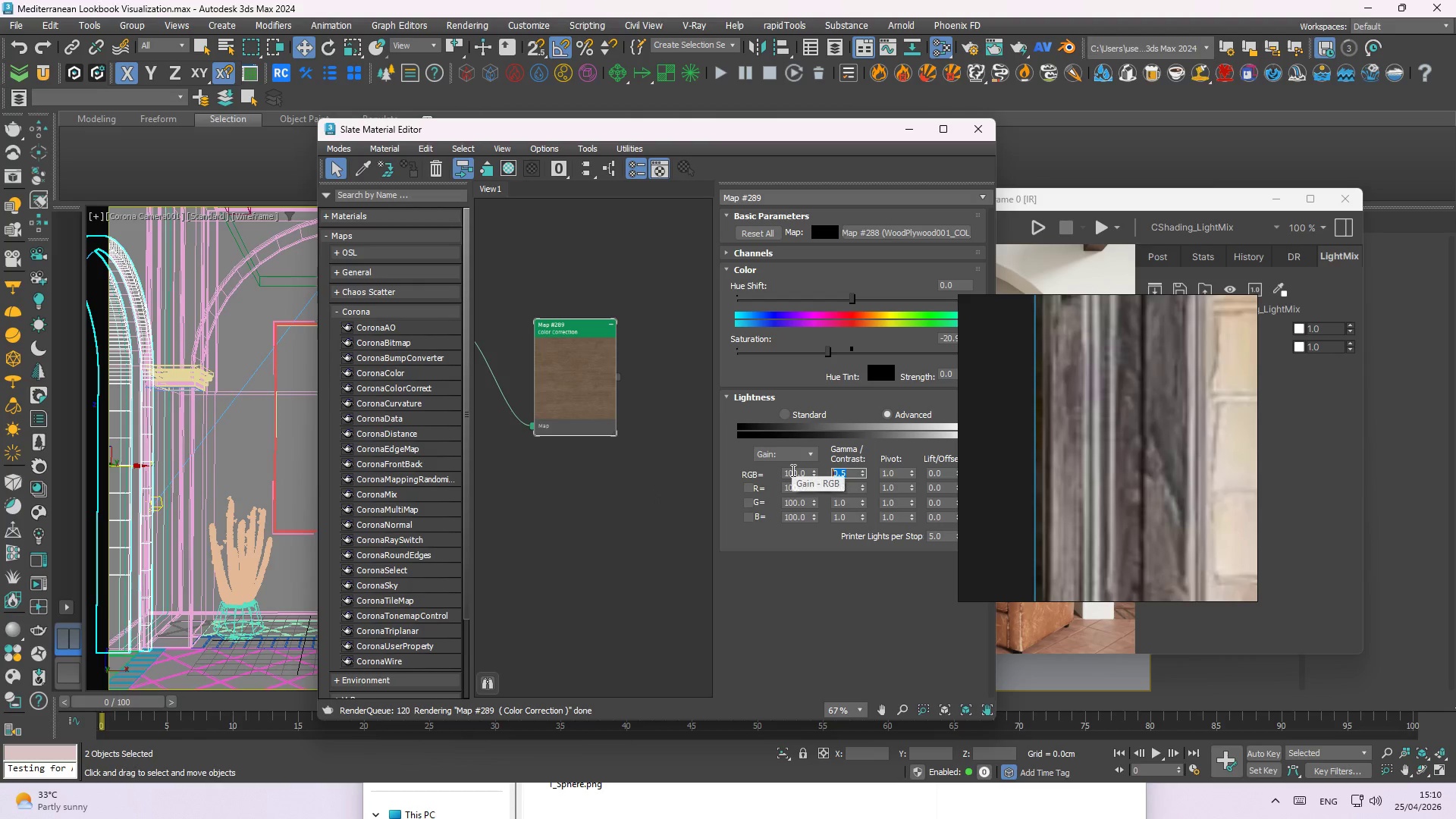 
key(Numpad0)
 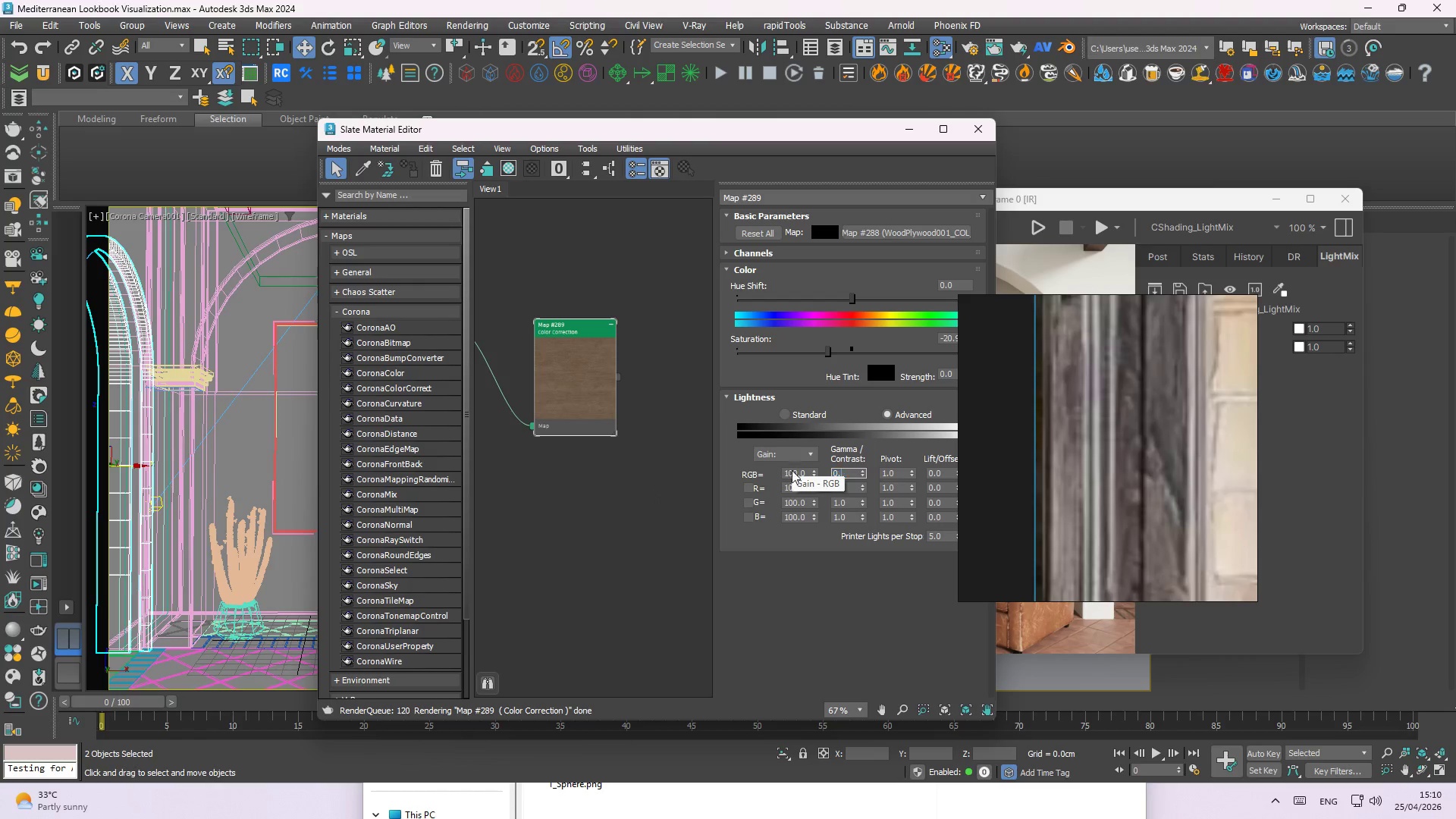 
key(NumpadDecimal)
 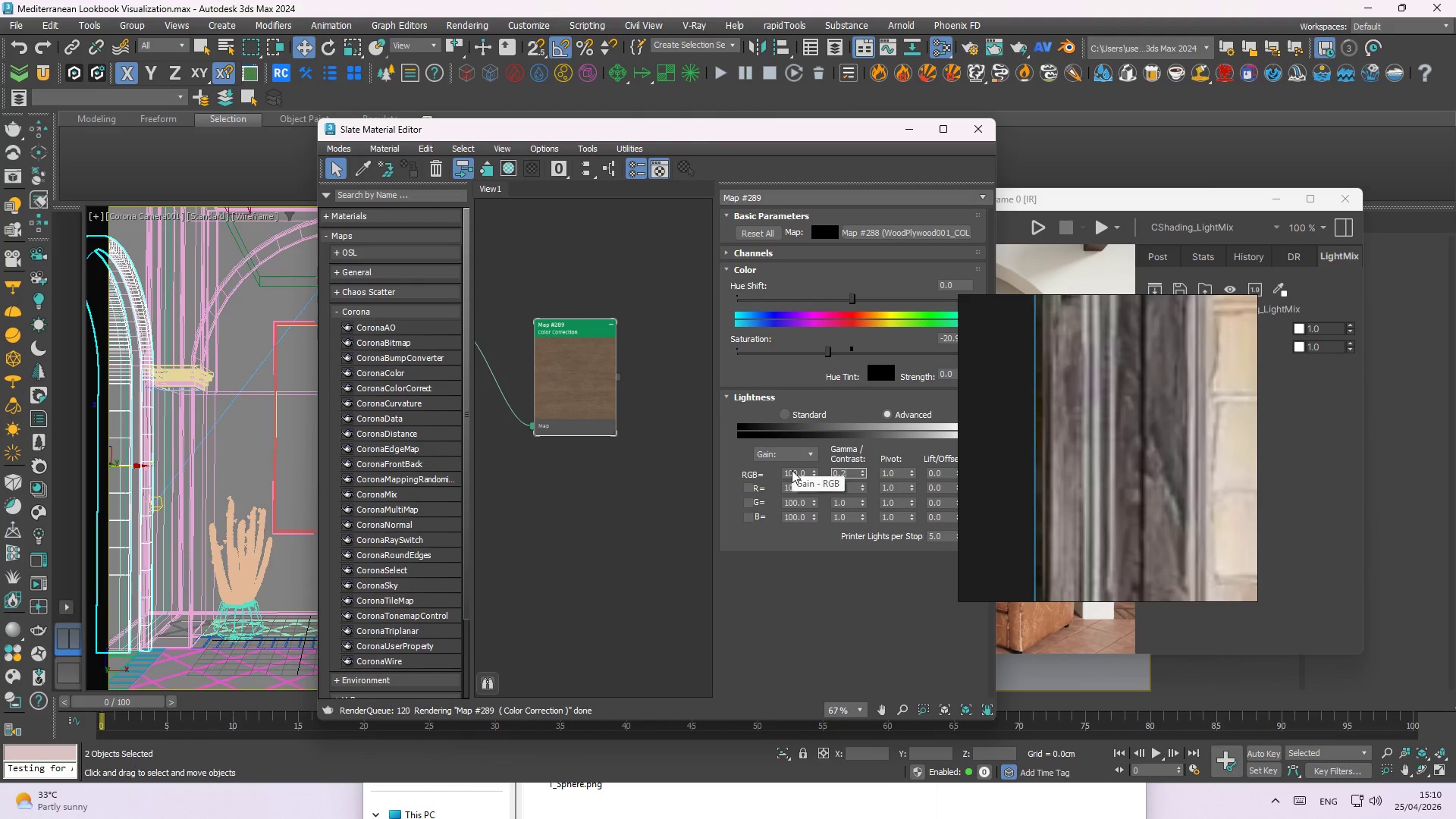 
key(Numpad2)
 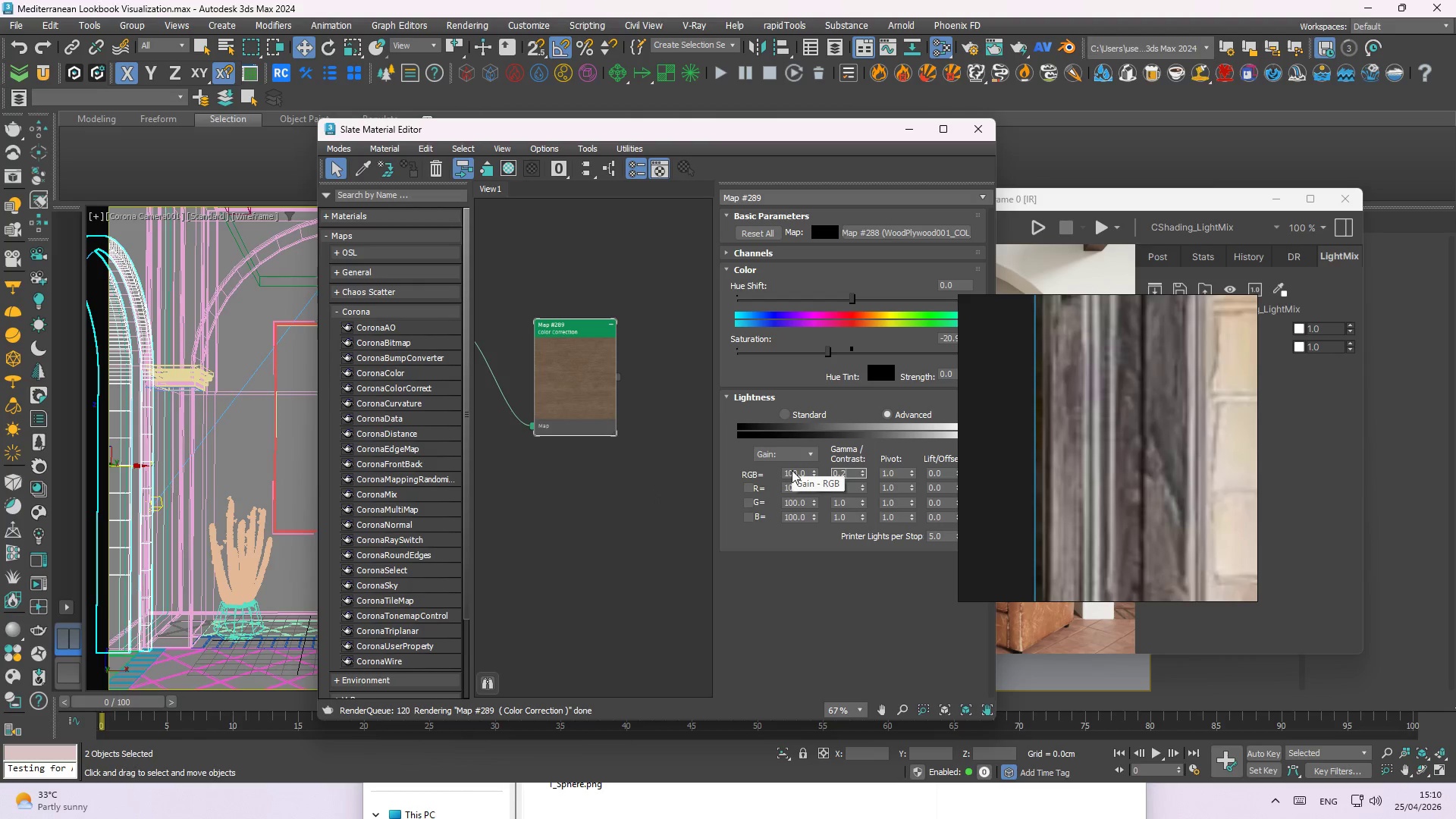 
key(NumpadEnter)
 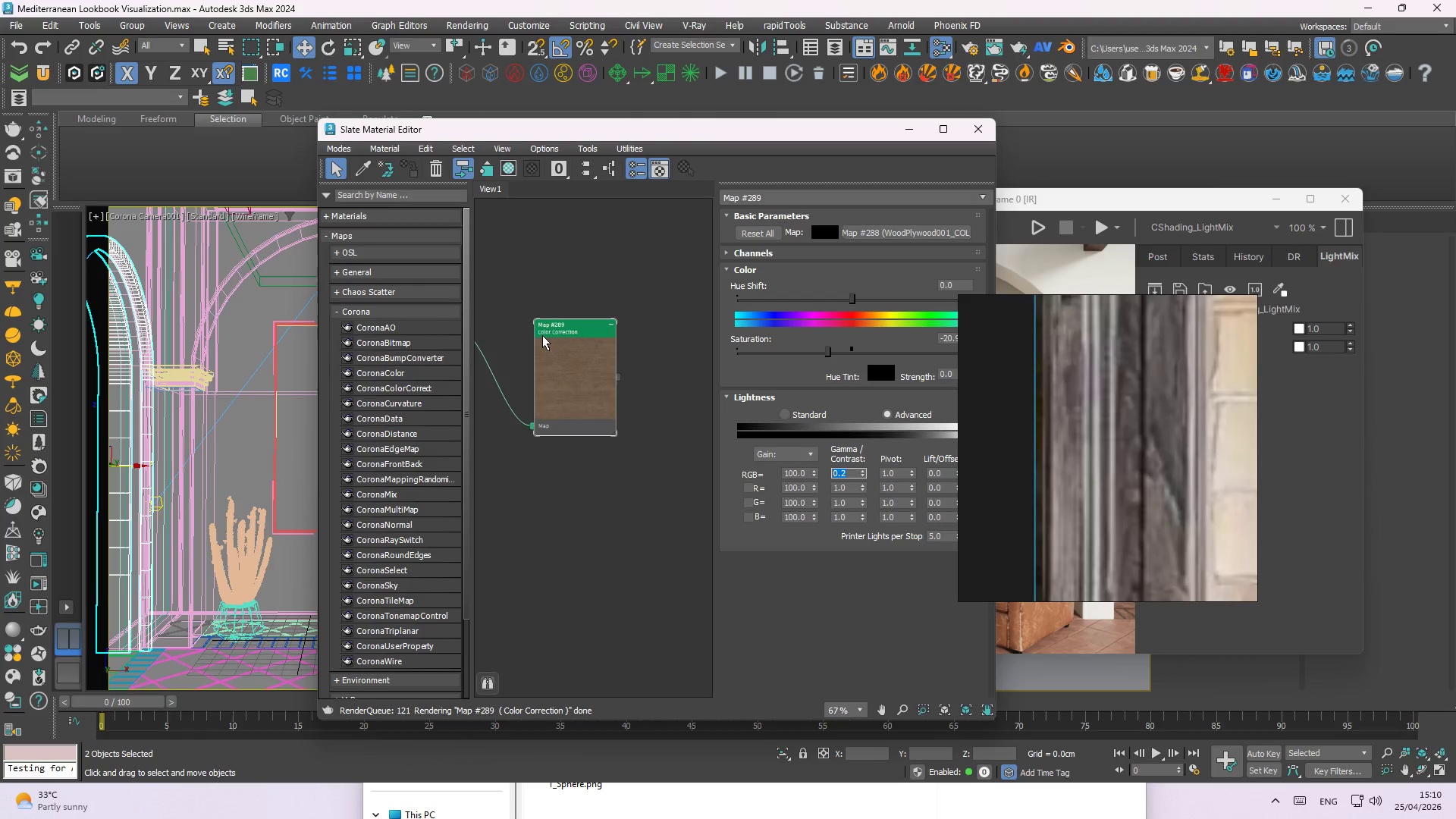 
right_click([573, 361])
 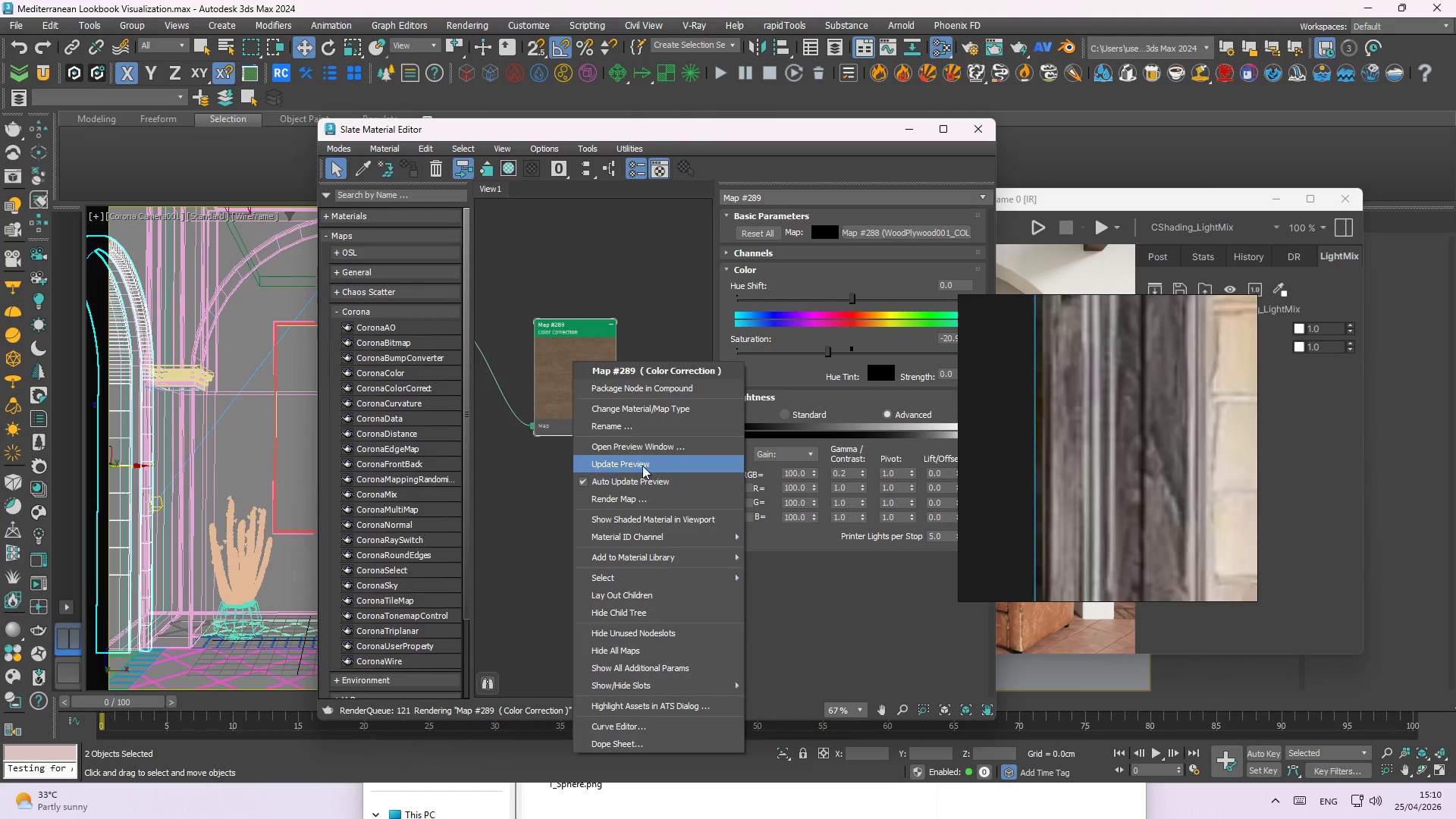 
left_click([641, 460])
 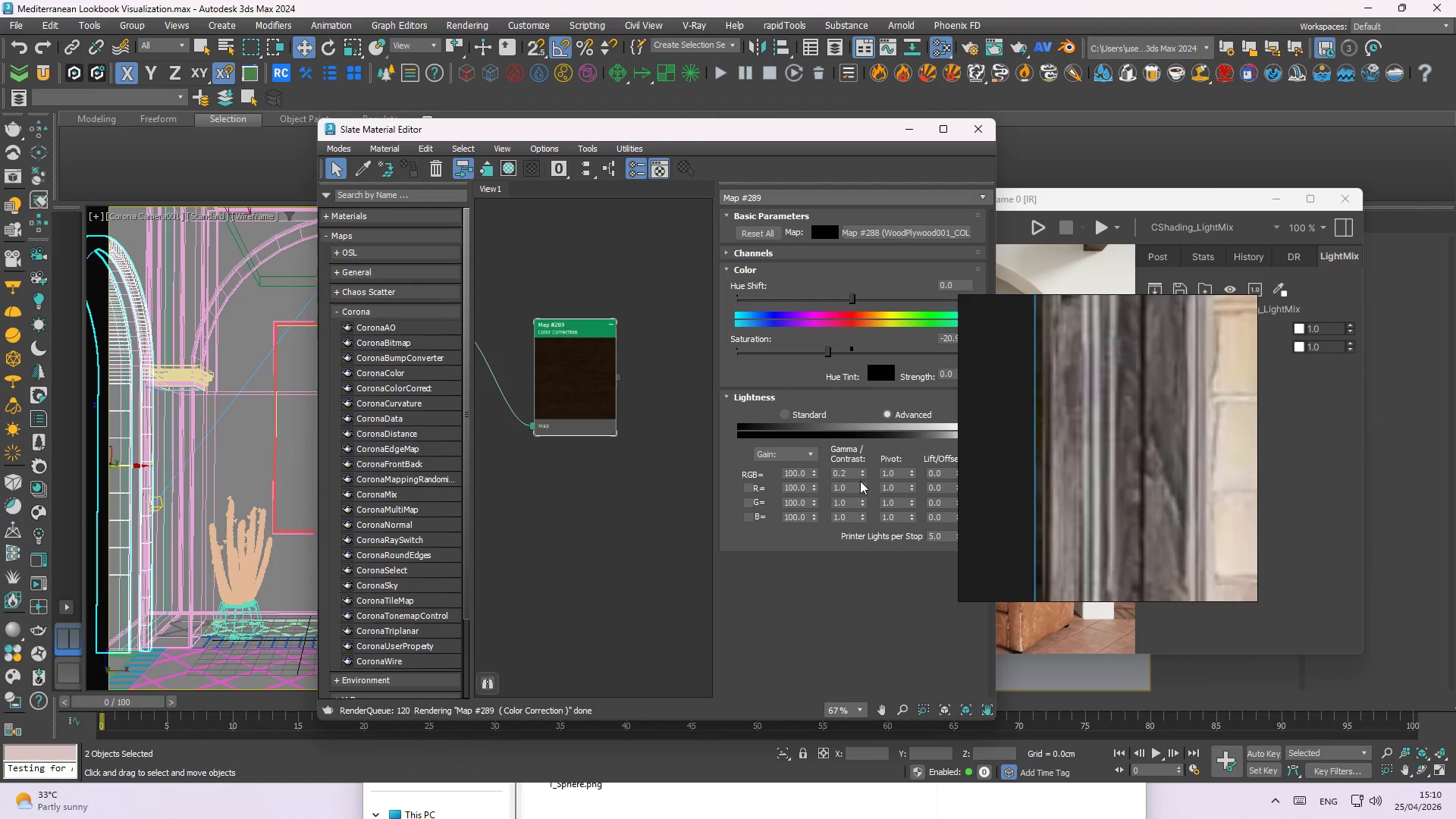 
left_click_drag(start_coordinate=[852, 472], to_coordinate=[732, 464])
 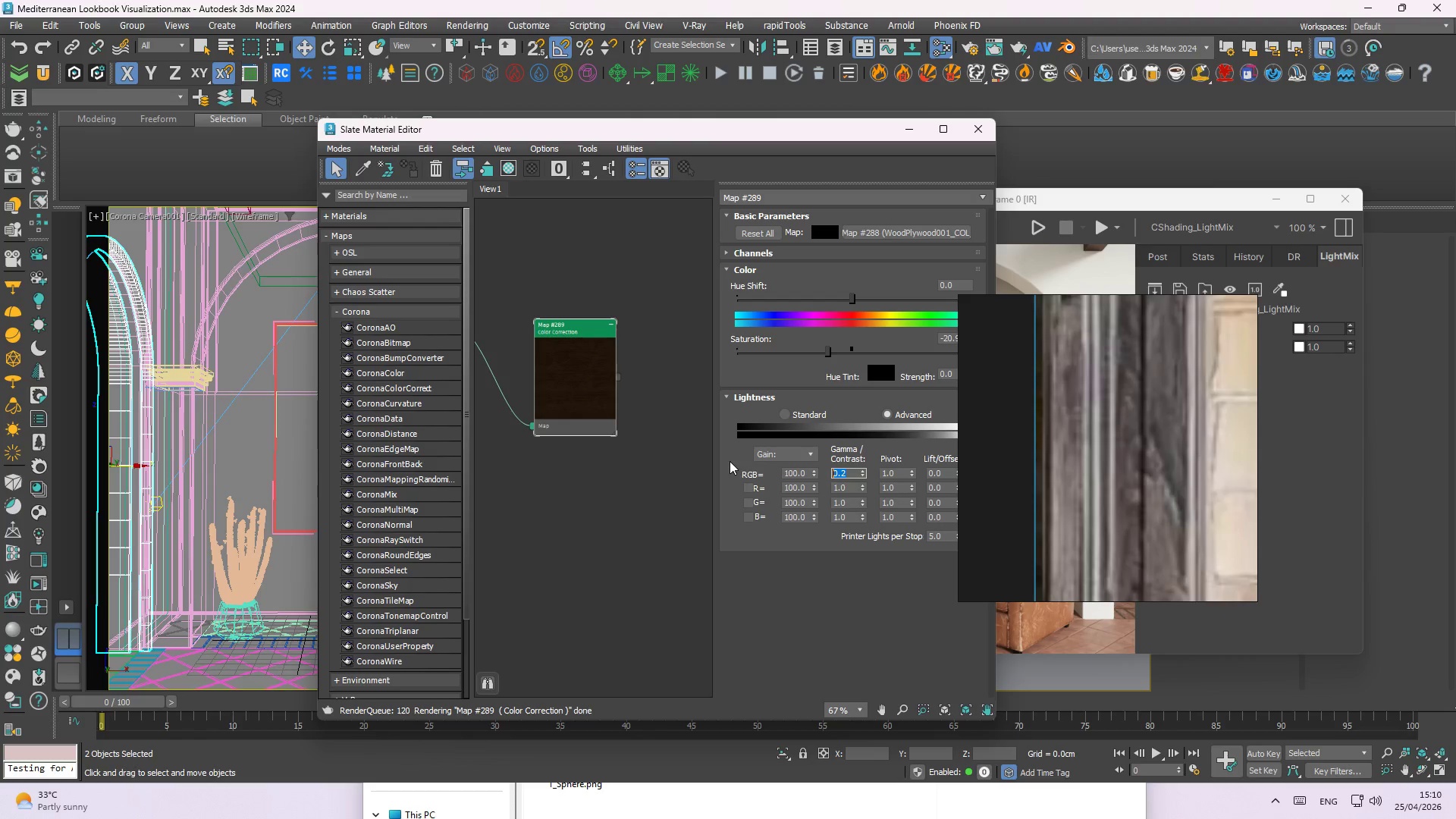 
key(Numpad0)
 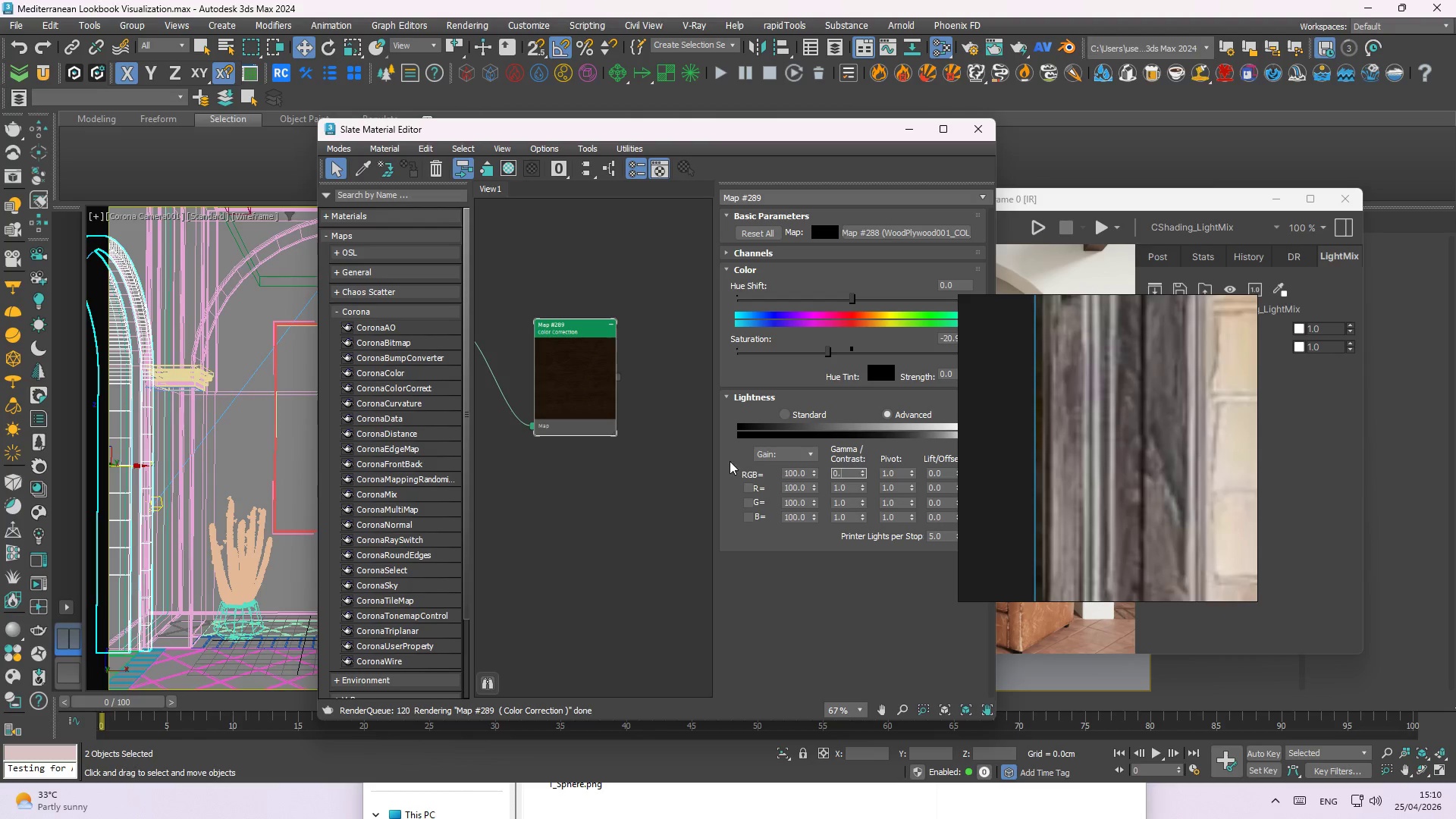 
key(NumpadDecimal)
 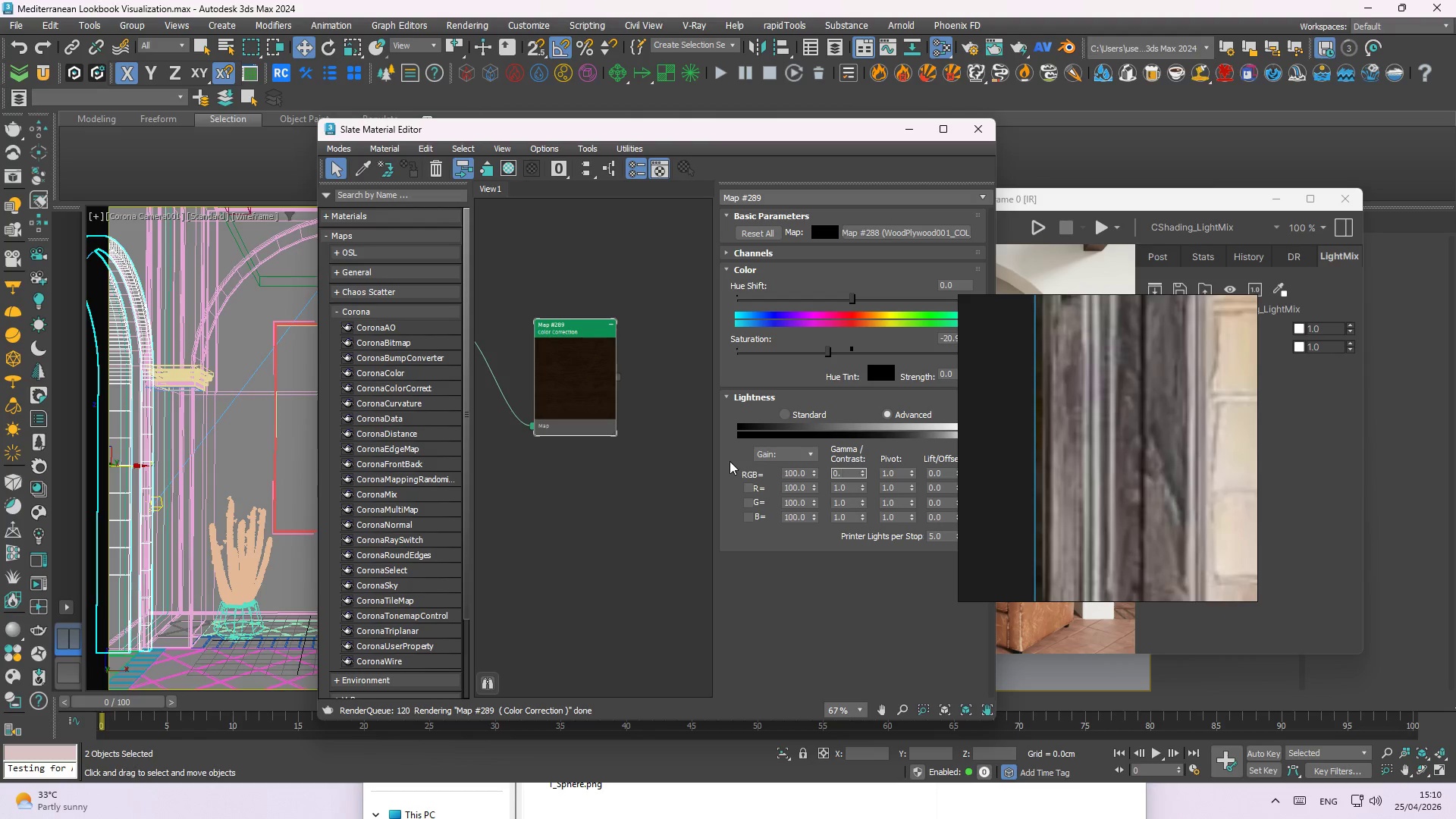 
key(Numpad4)
 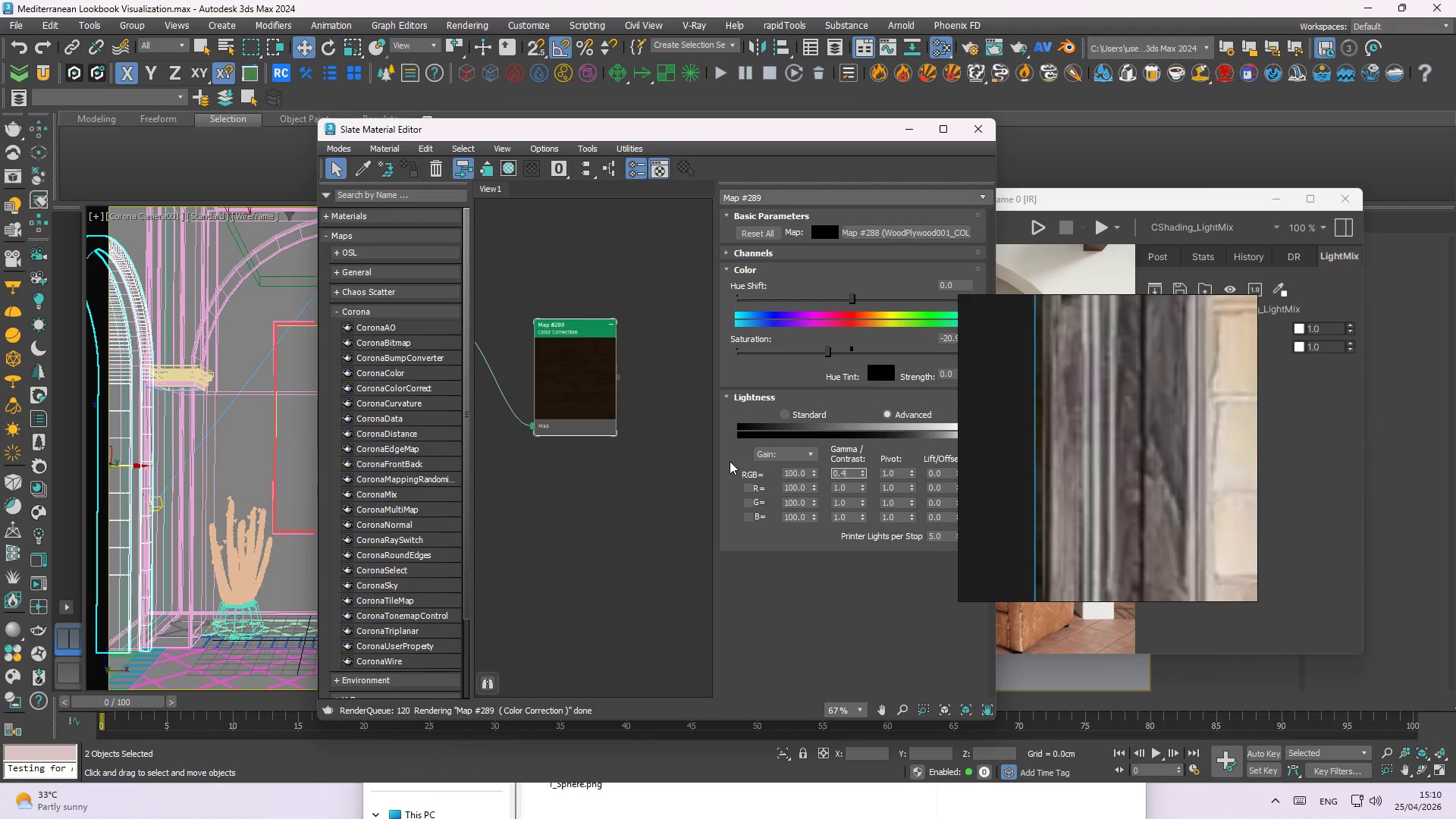 
key(NumpadEnter)
 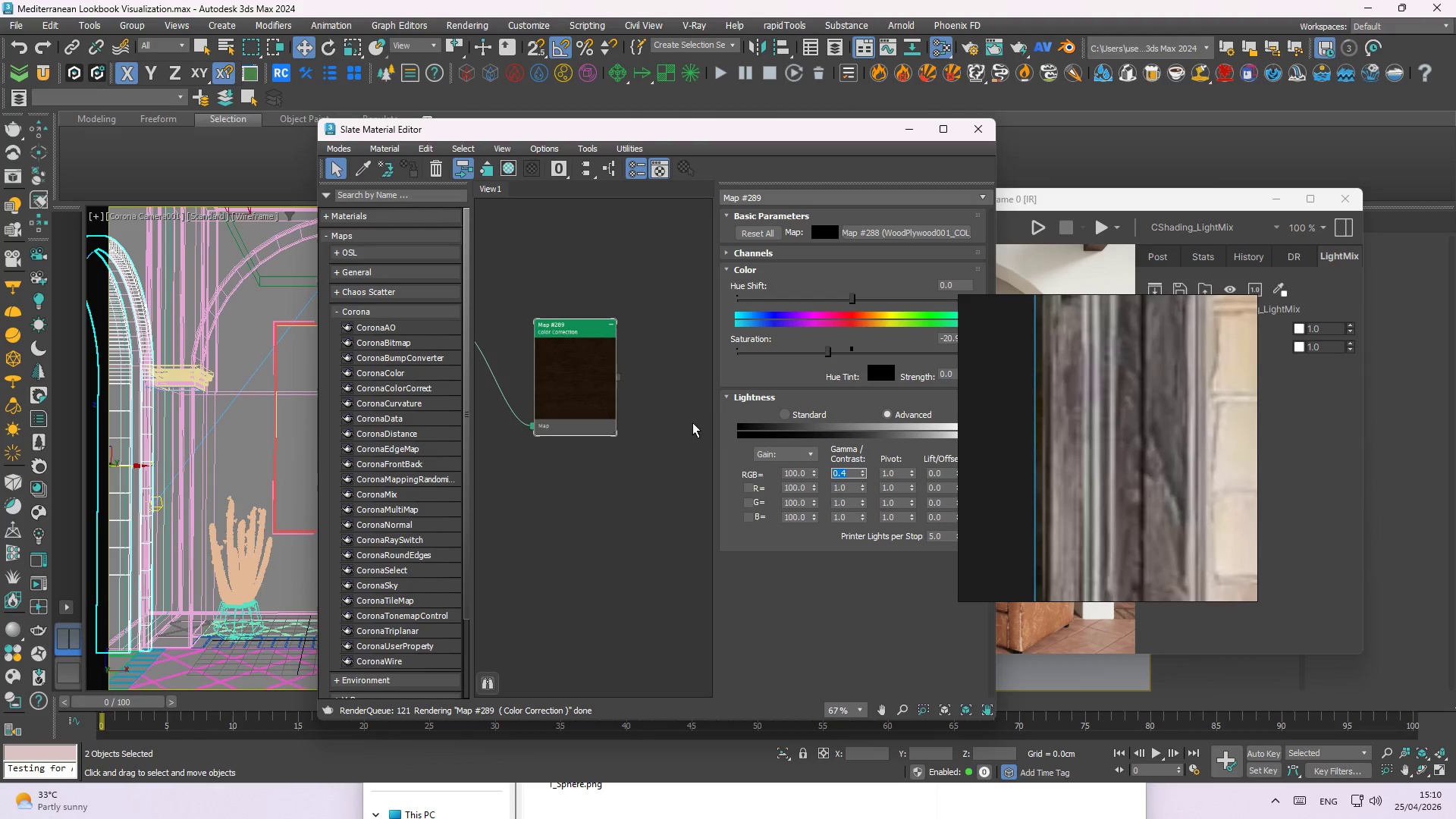 
right_click([565, 388])
 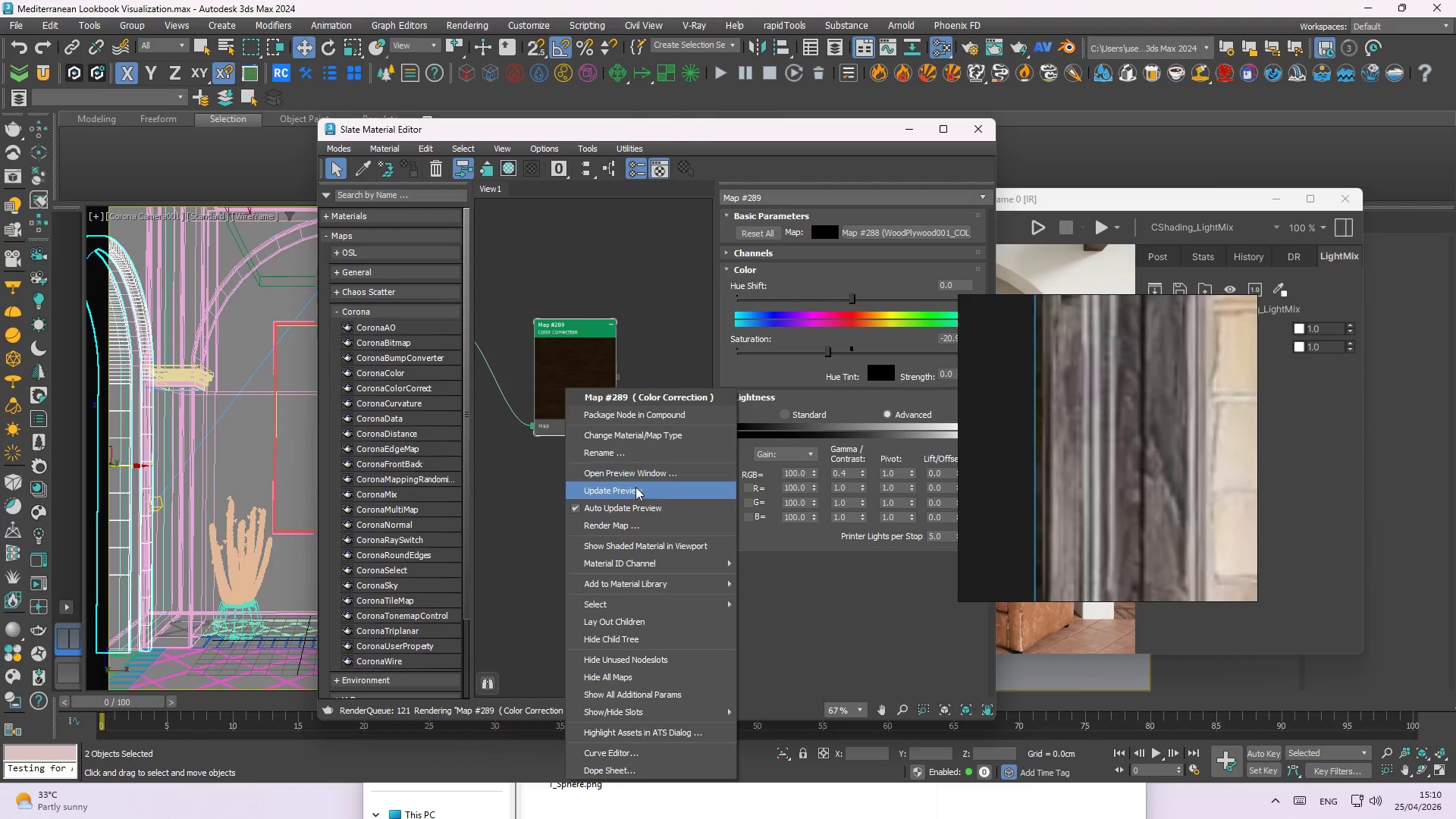 
left_click([635, 487])
 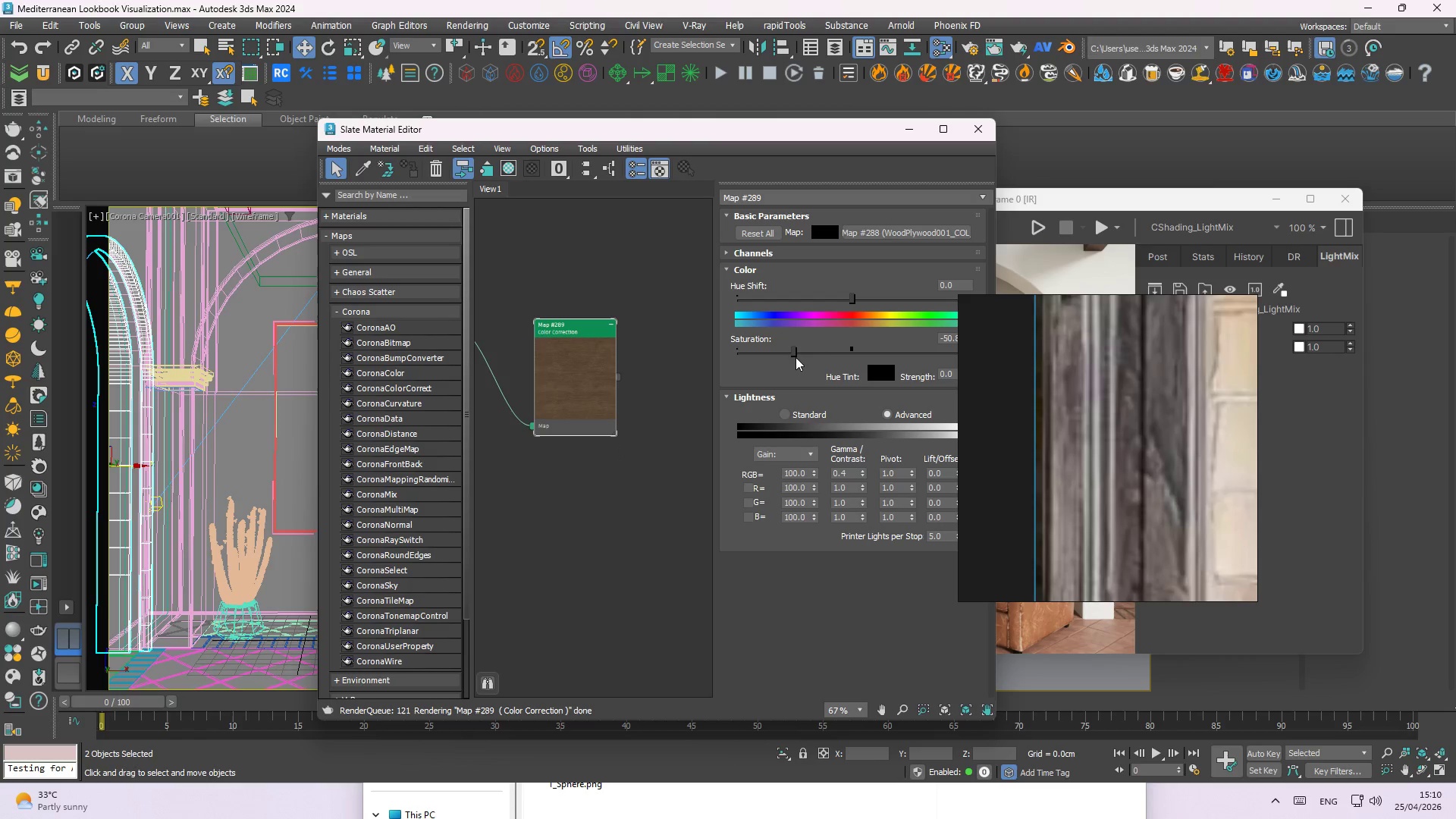 
double_click([582, 350])
 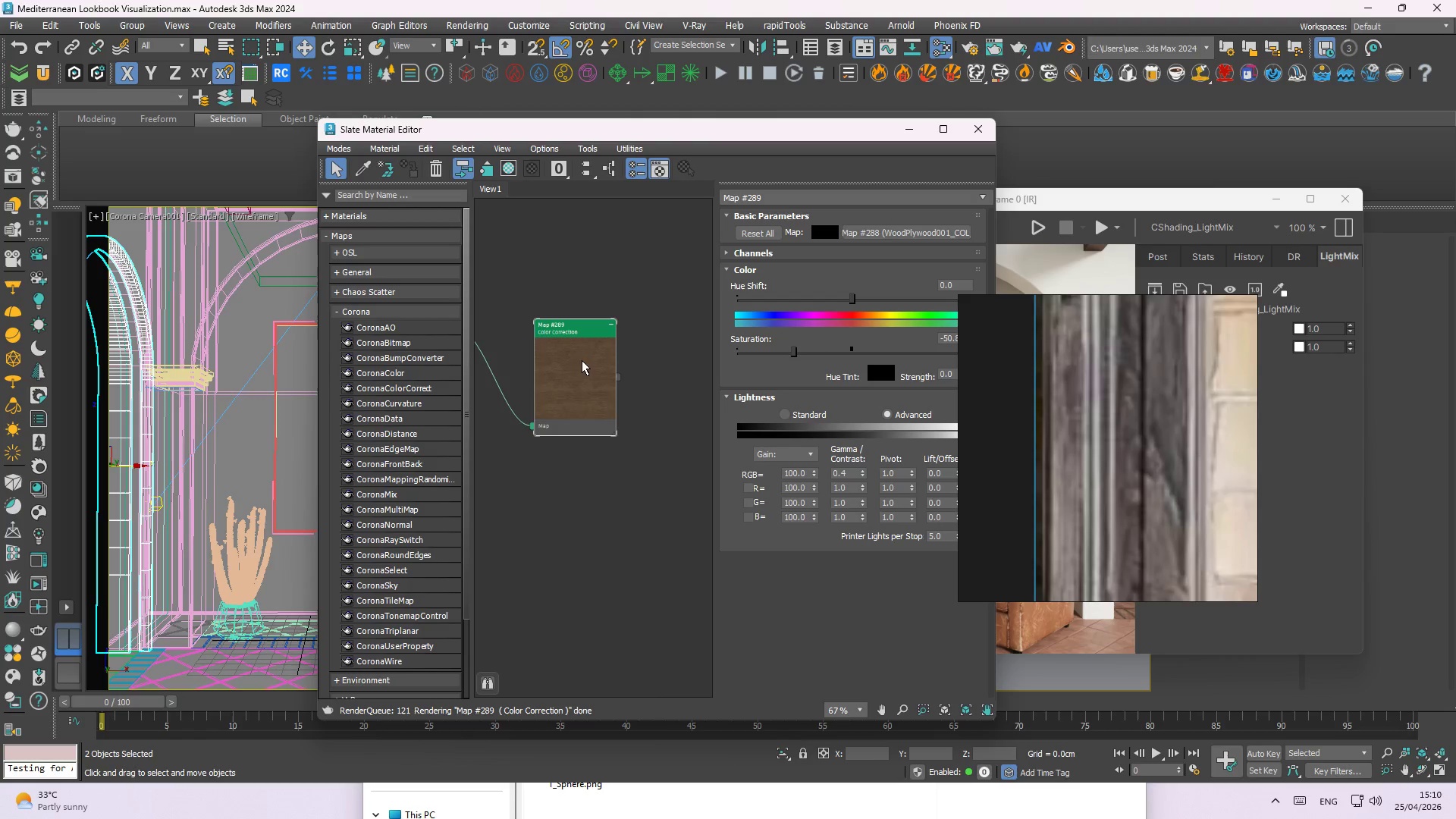 
triple_click([582, 369])
 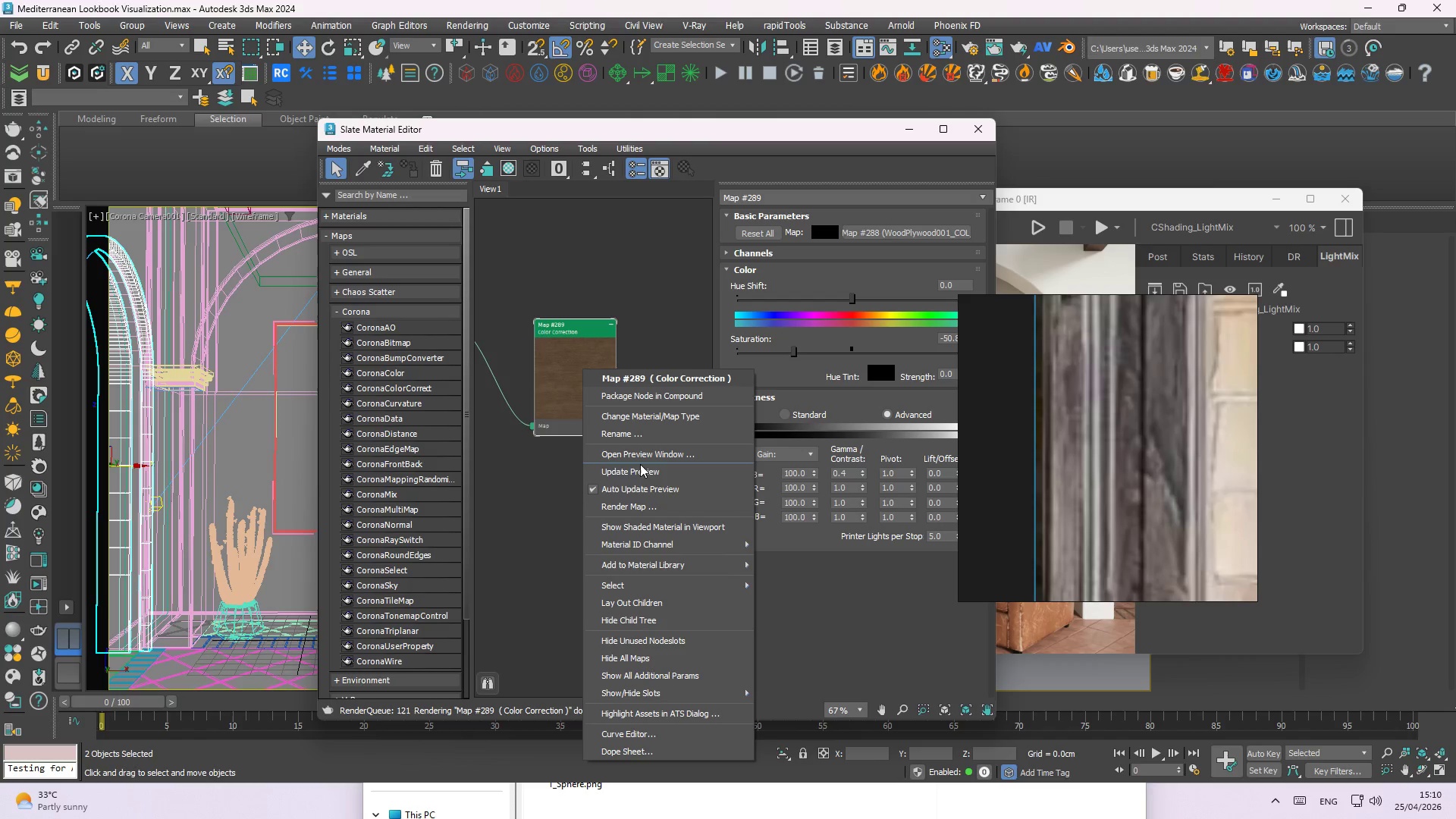 
left_click([639, 466])
 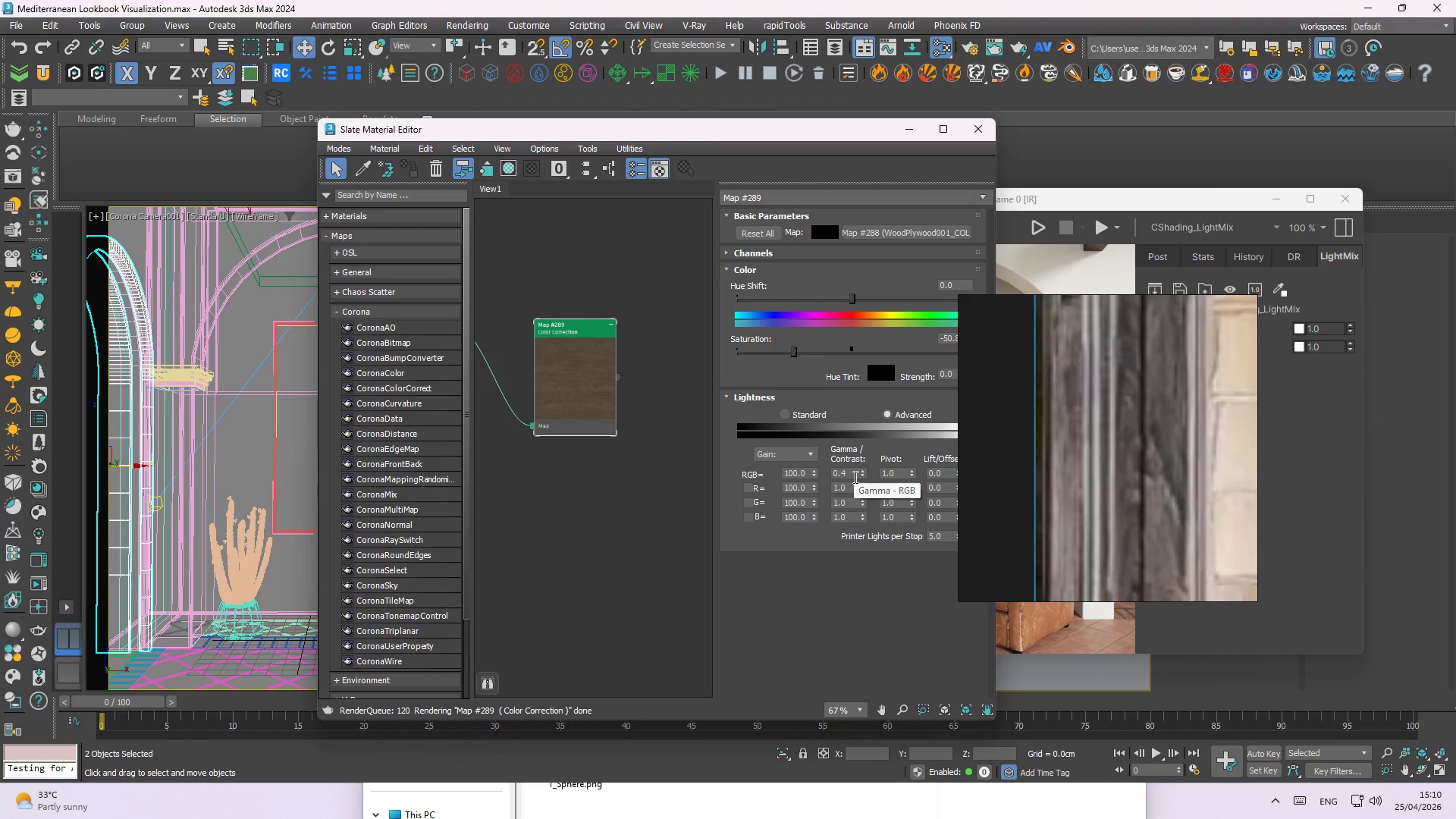 
wait(5.69)
 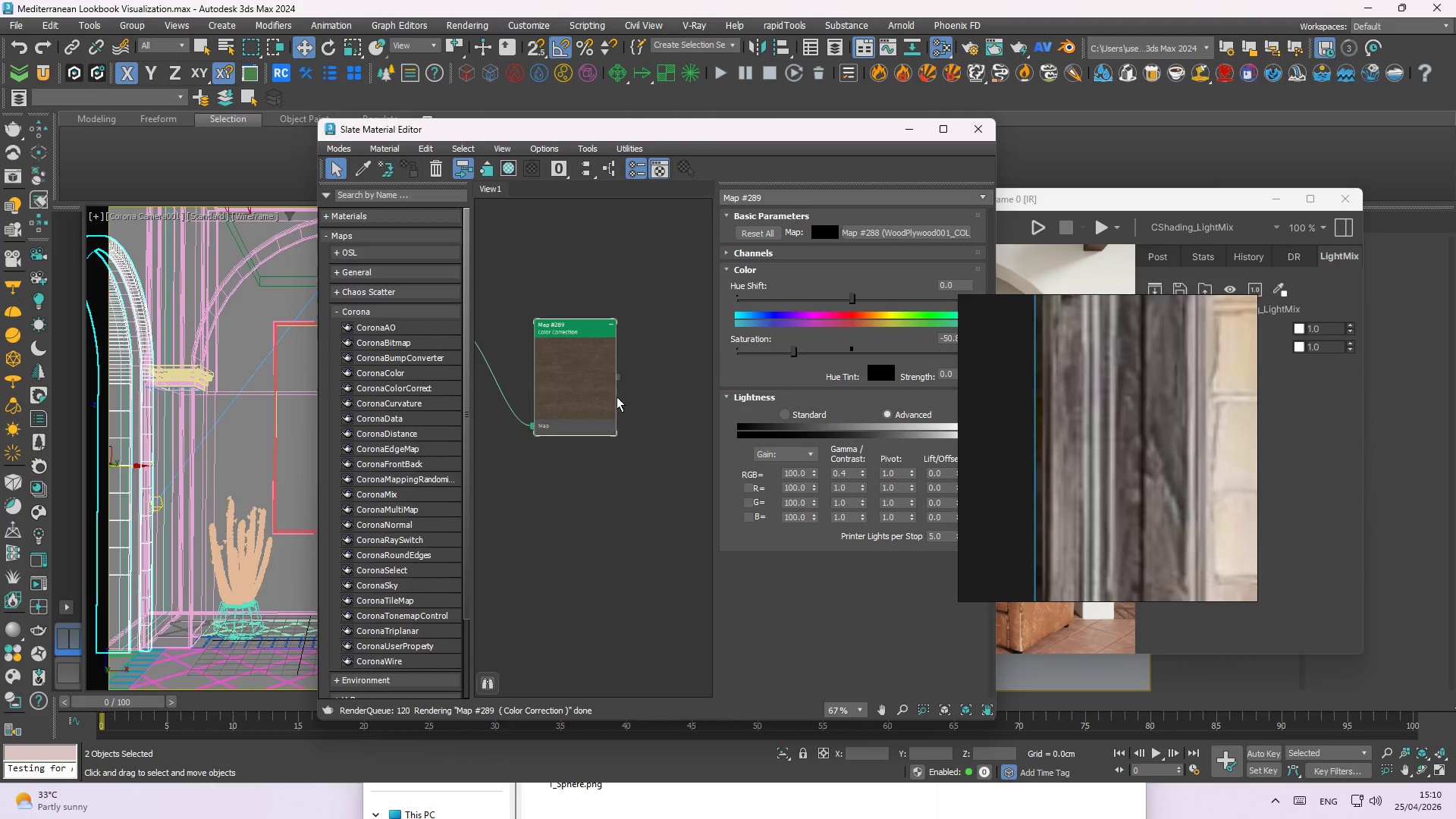 
scroll: coordinate [629, 369], scroll_direction: down, amount: 2.0
 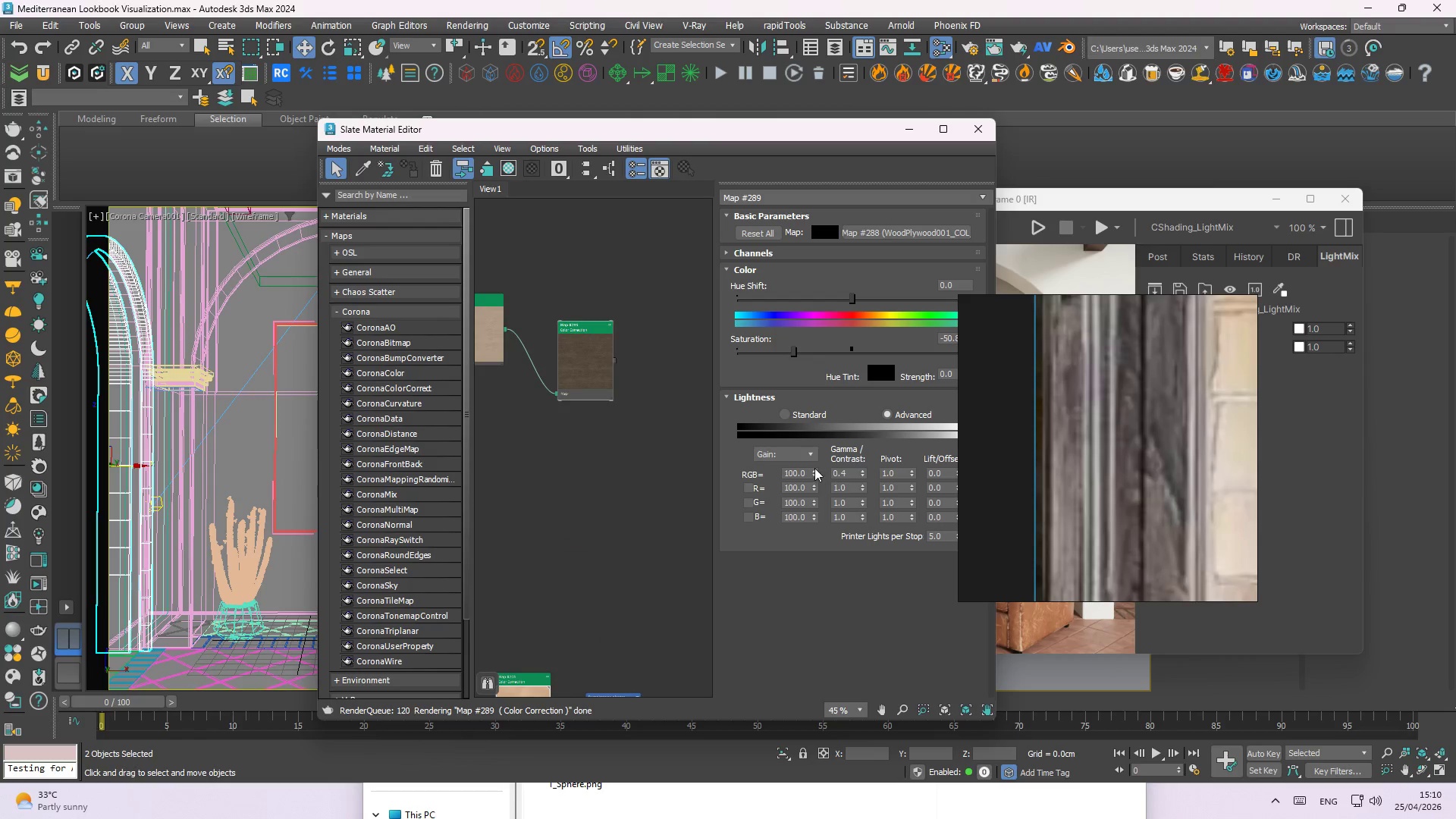 
double_click([795, 472])
 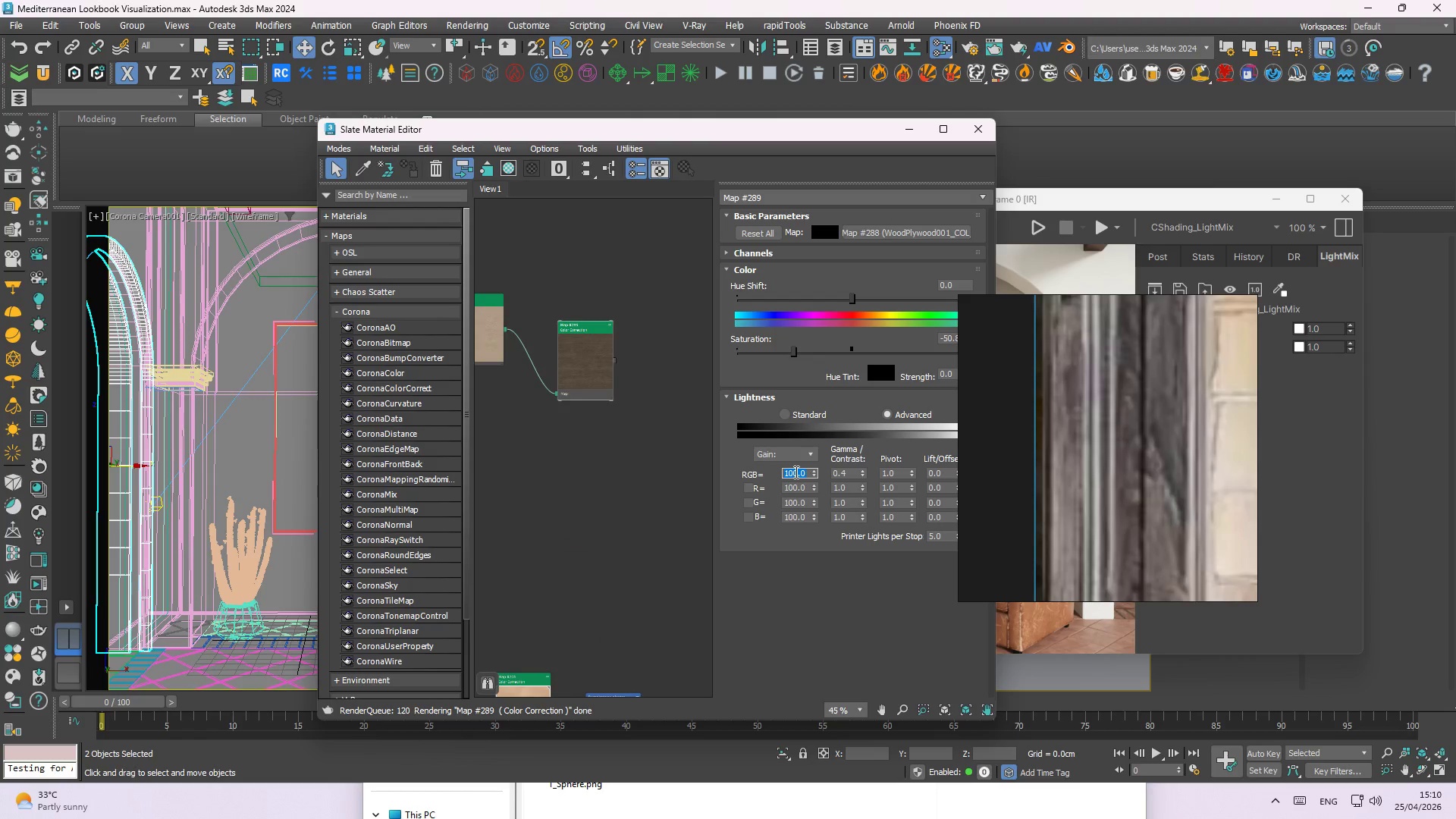 
key(Numpad8)
 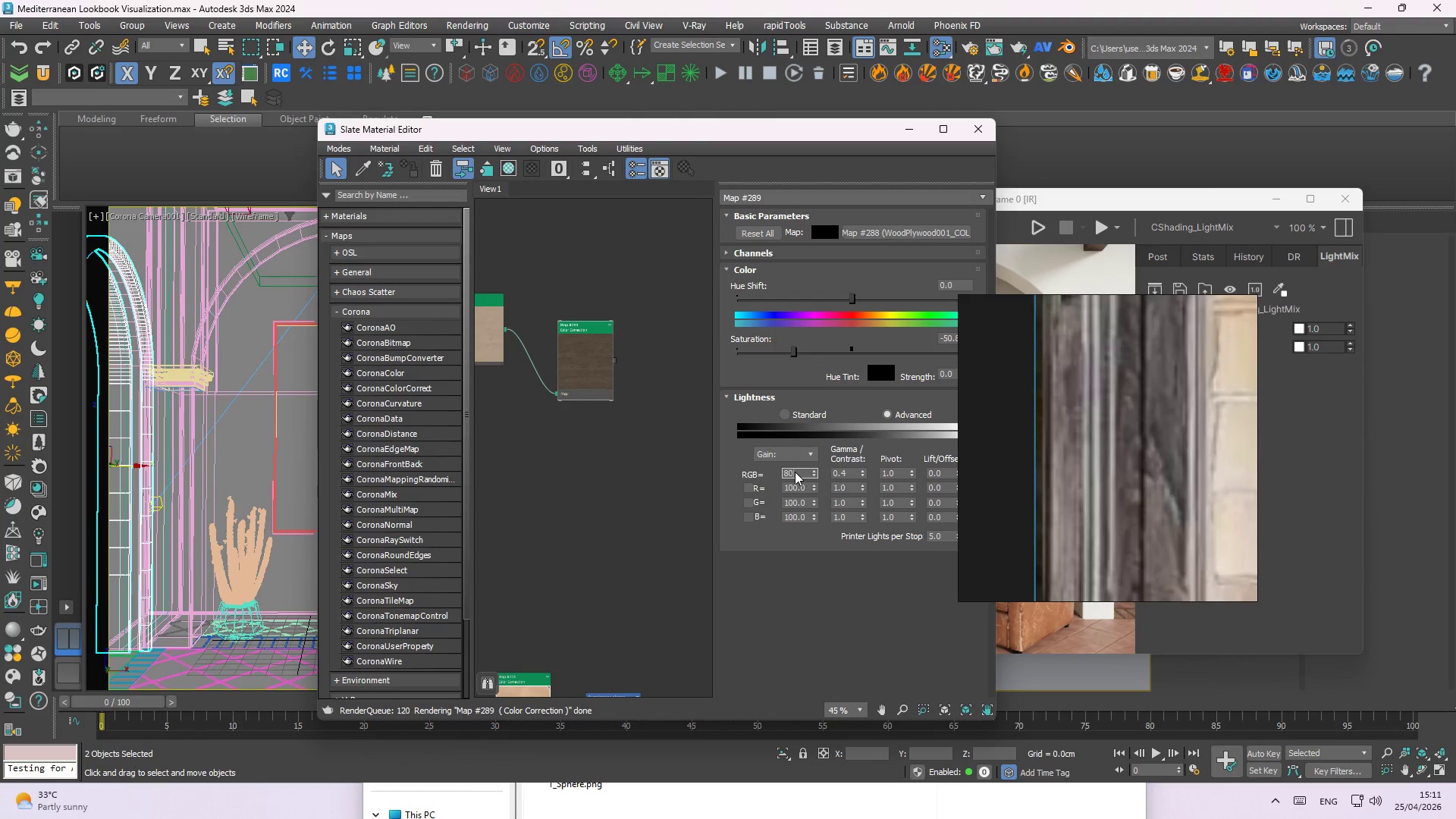 
key(Numpad0)
 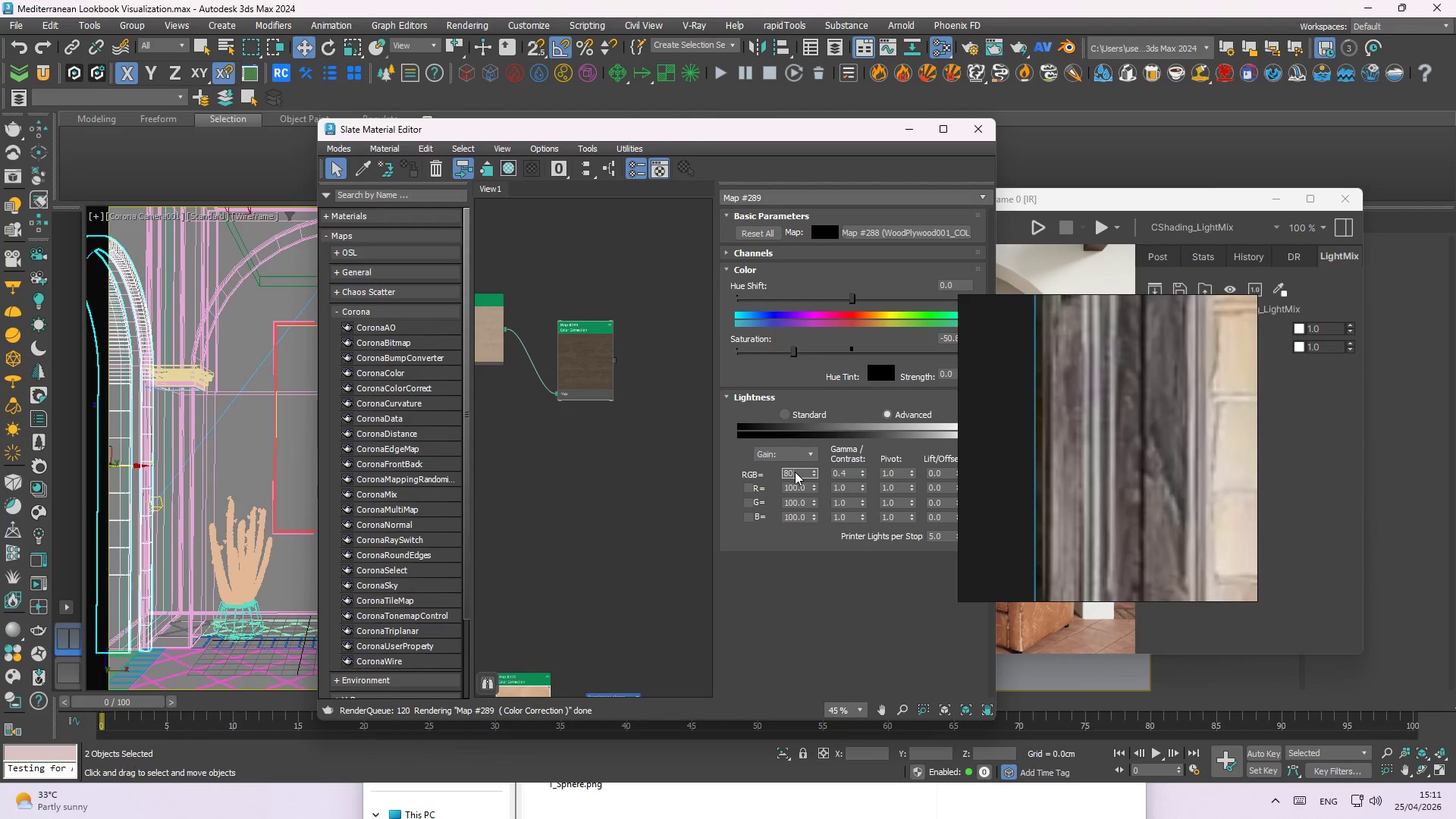 
key(NumpadEnter)
 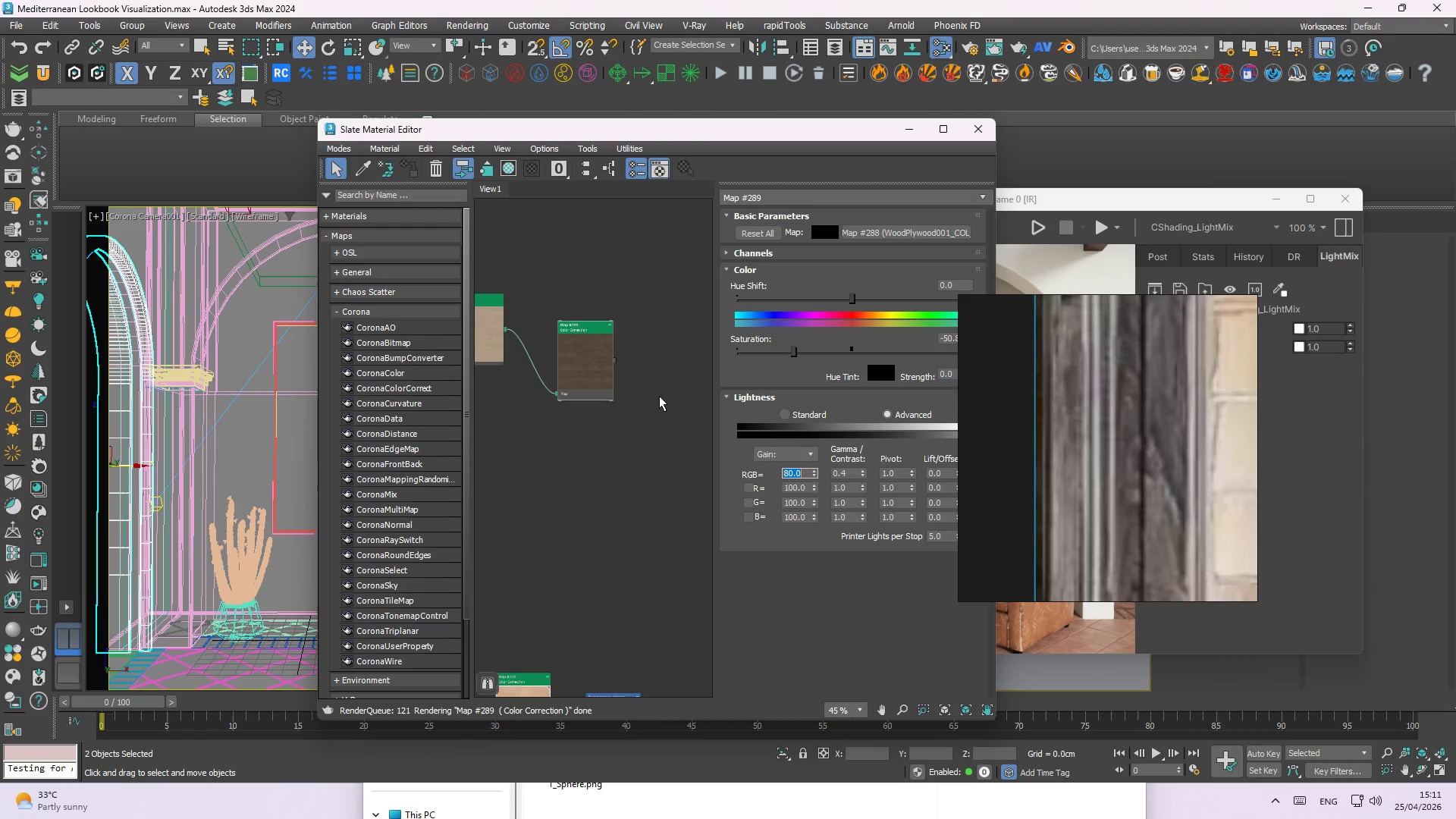 
right_click([607, 369])
 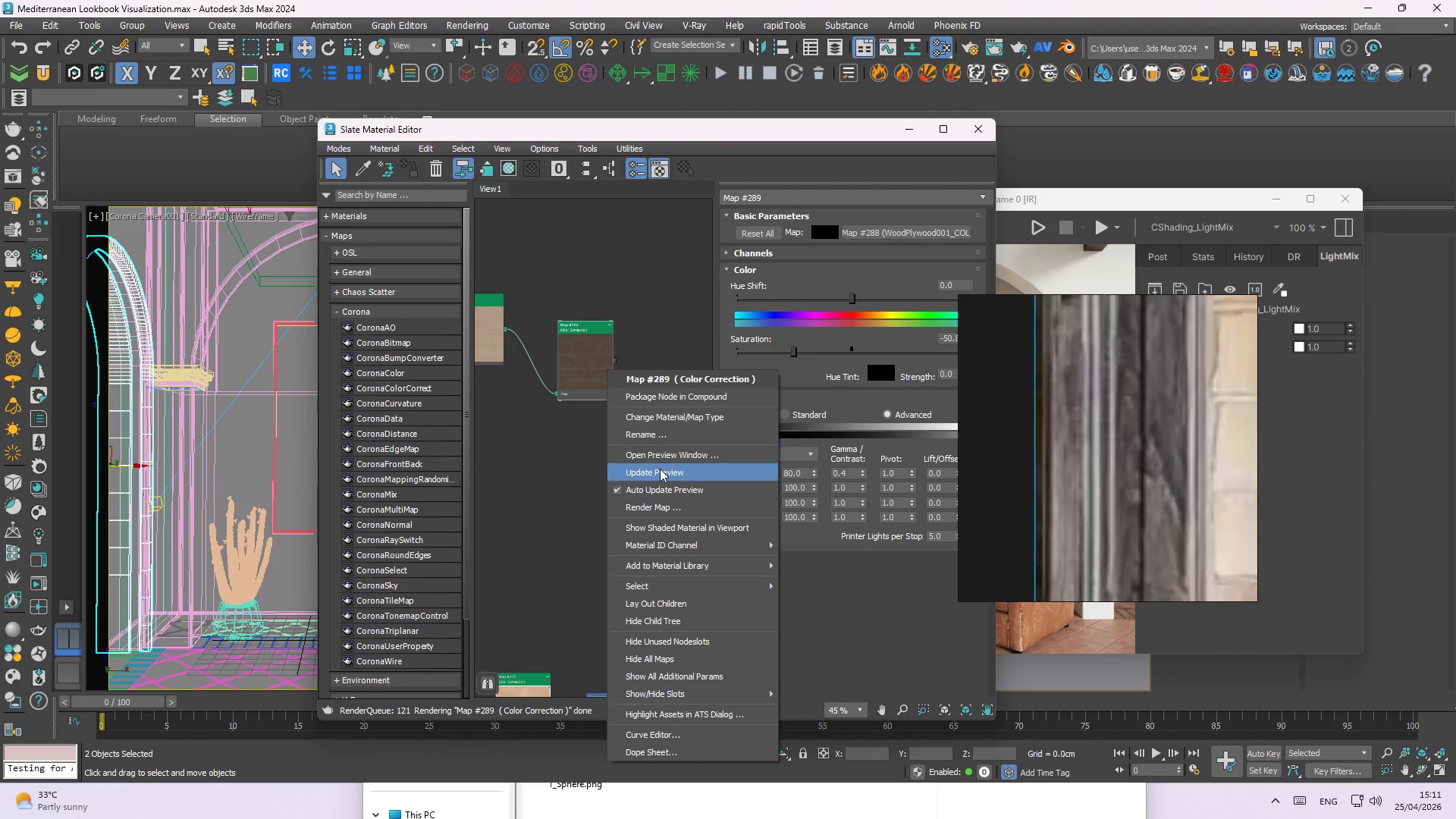 
left_click([660, 469])
 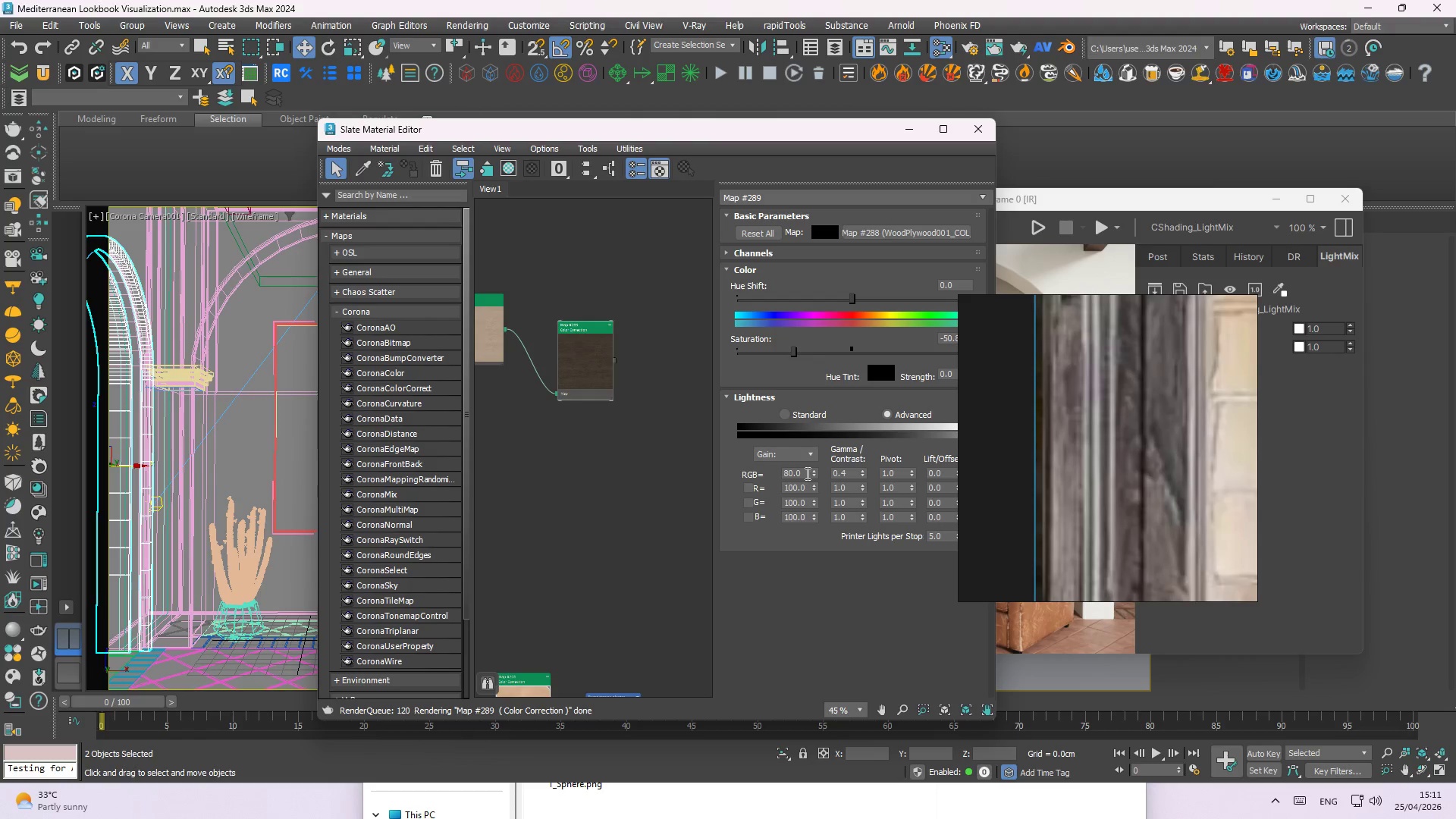 
left_click_drag(start_coordinate=[847, 471], to_coordinate=[797, 468])
 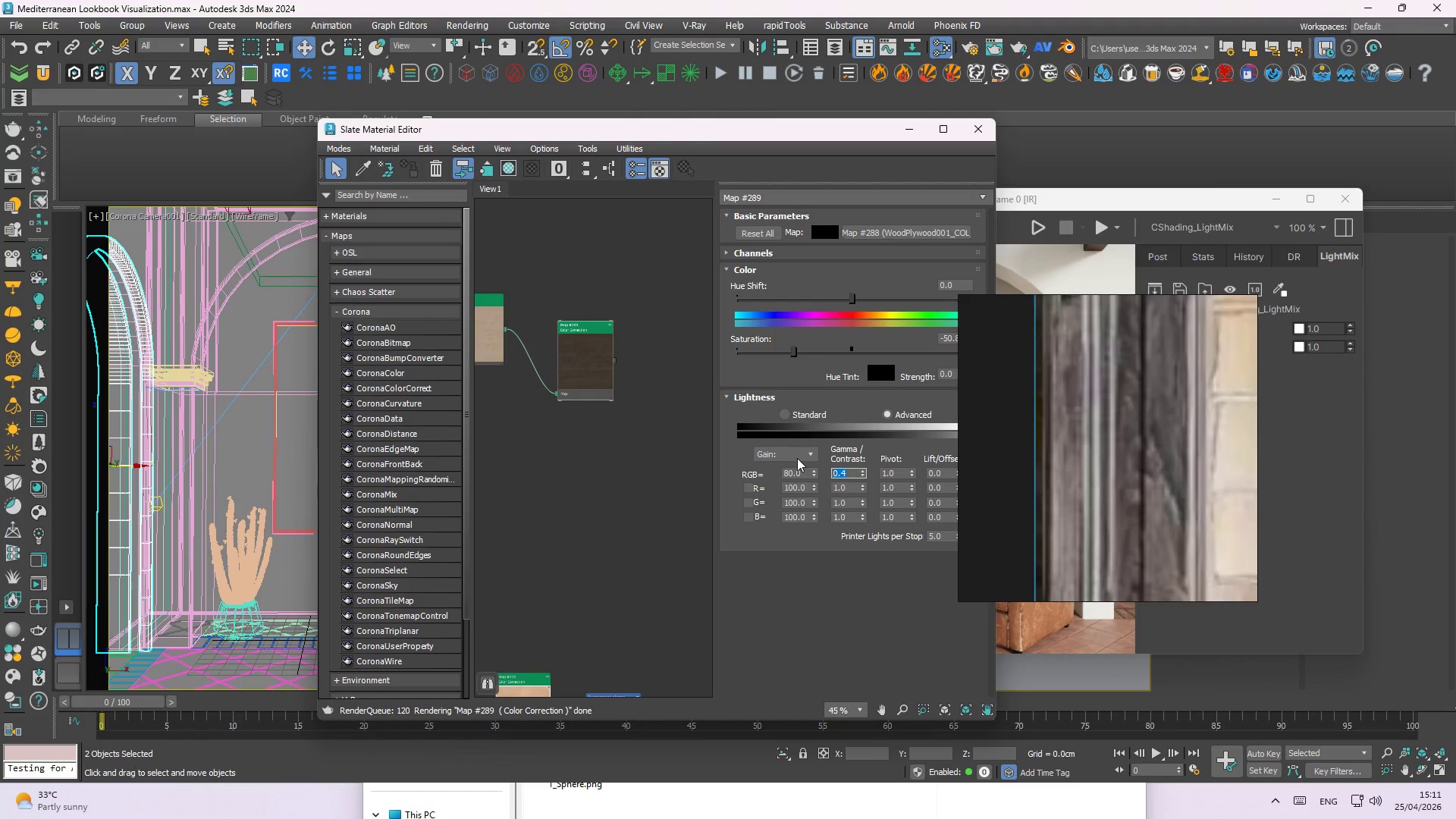 
key(Numpad0)
 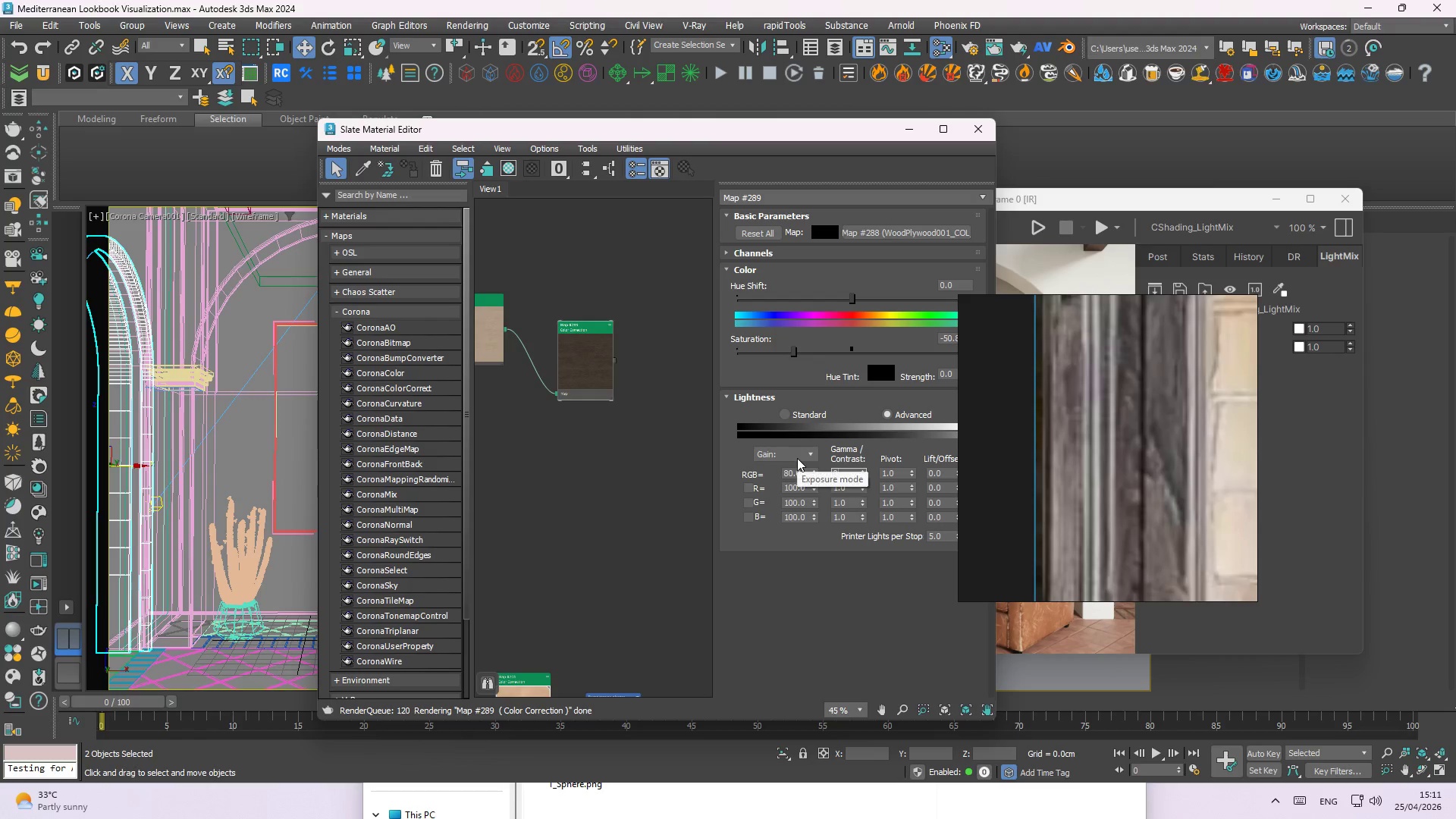 
key(NumpadDecimal)
 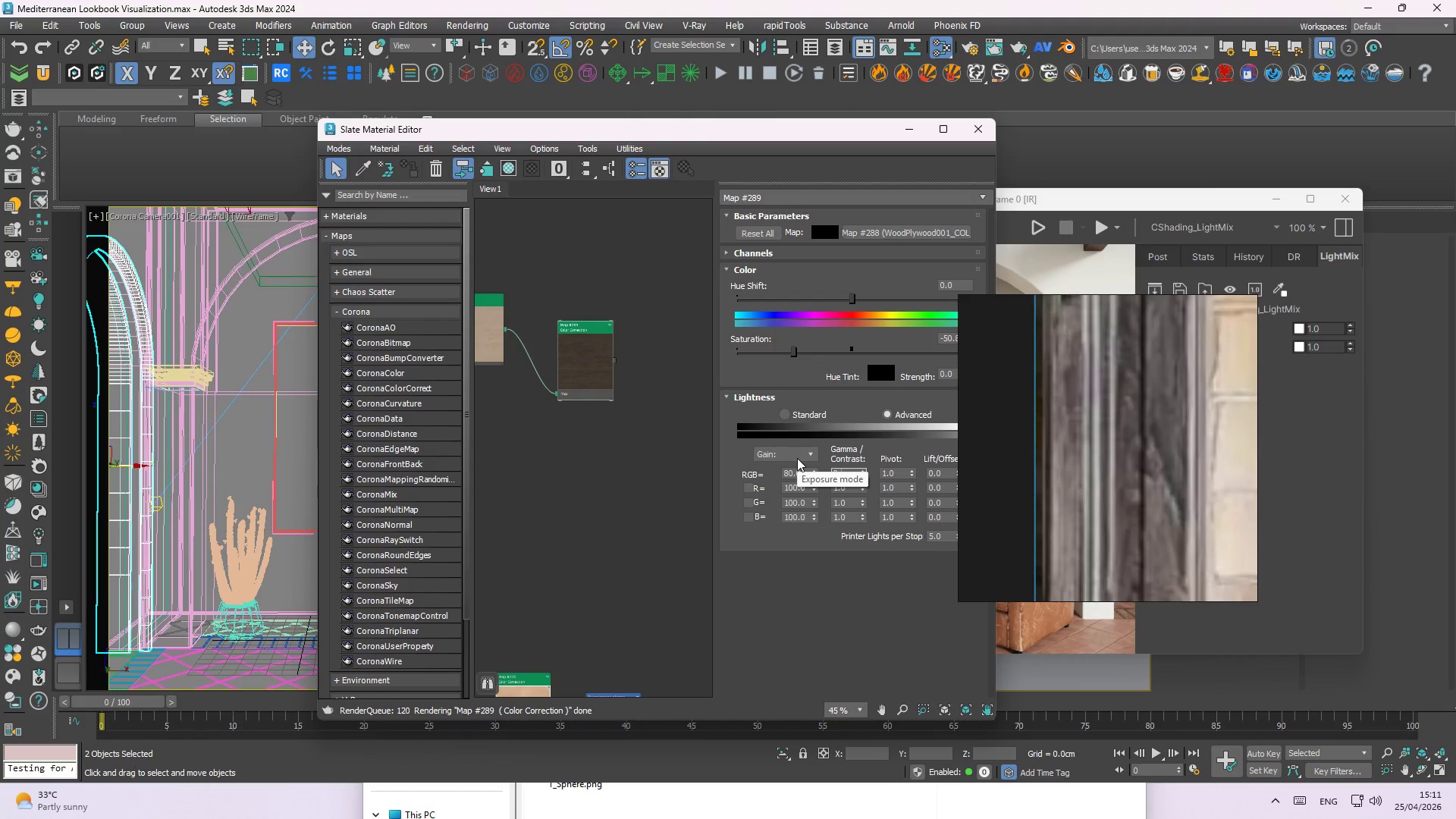 
key(Numpad5)
 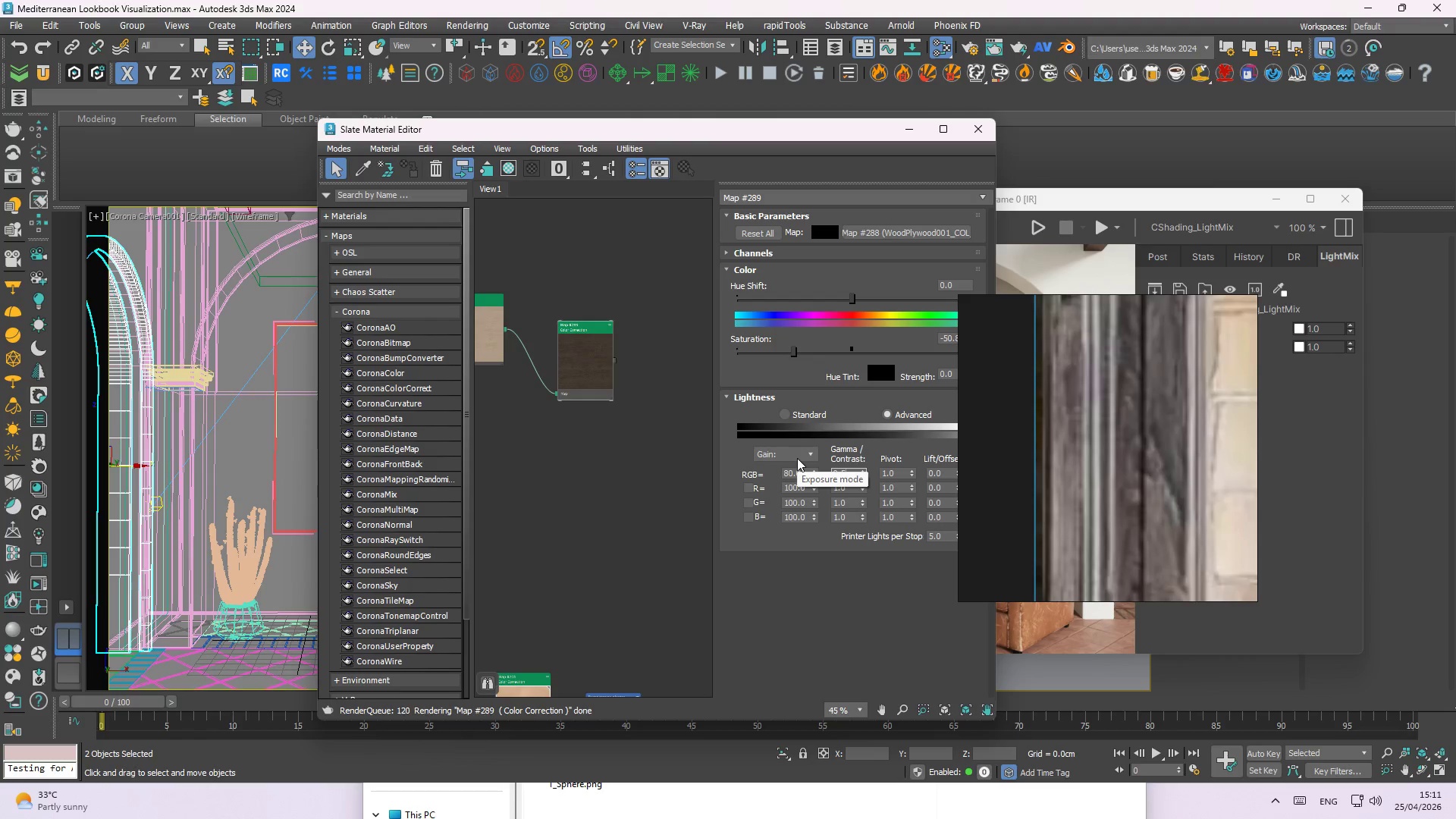 
key(NumpadEnter)
 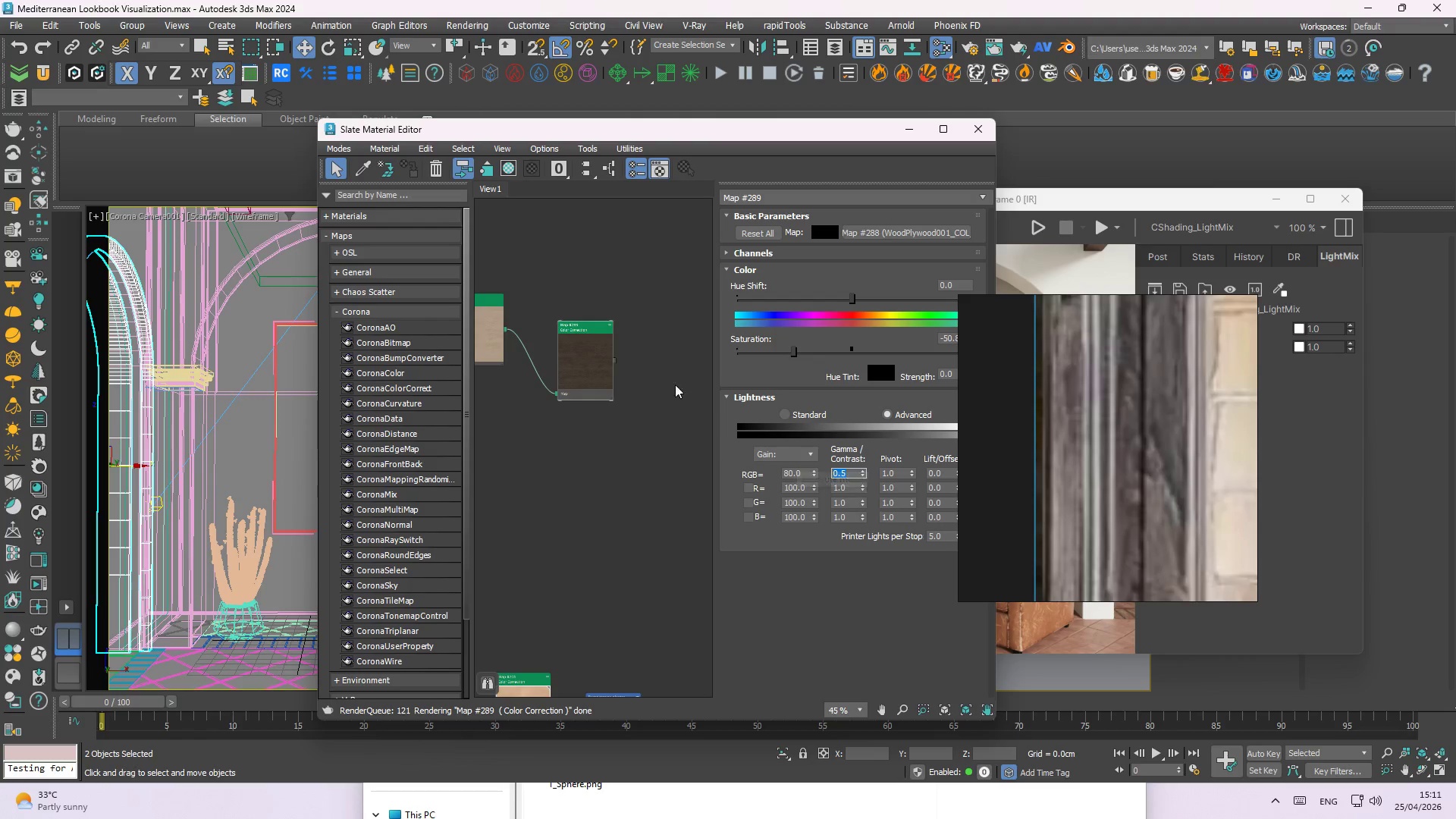 
right_click([583, 350])
 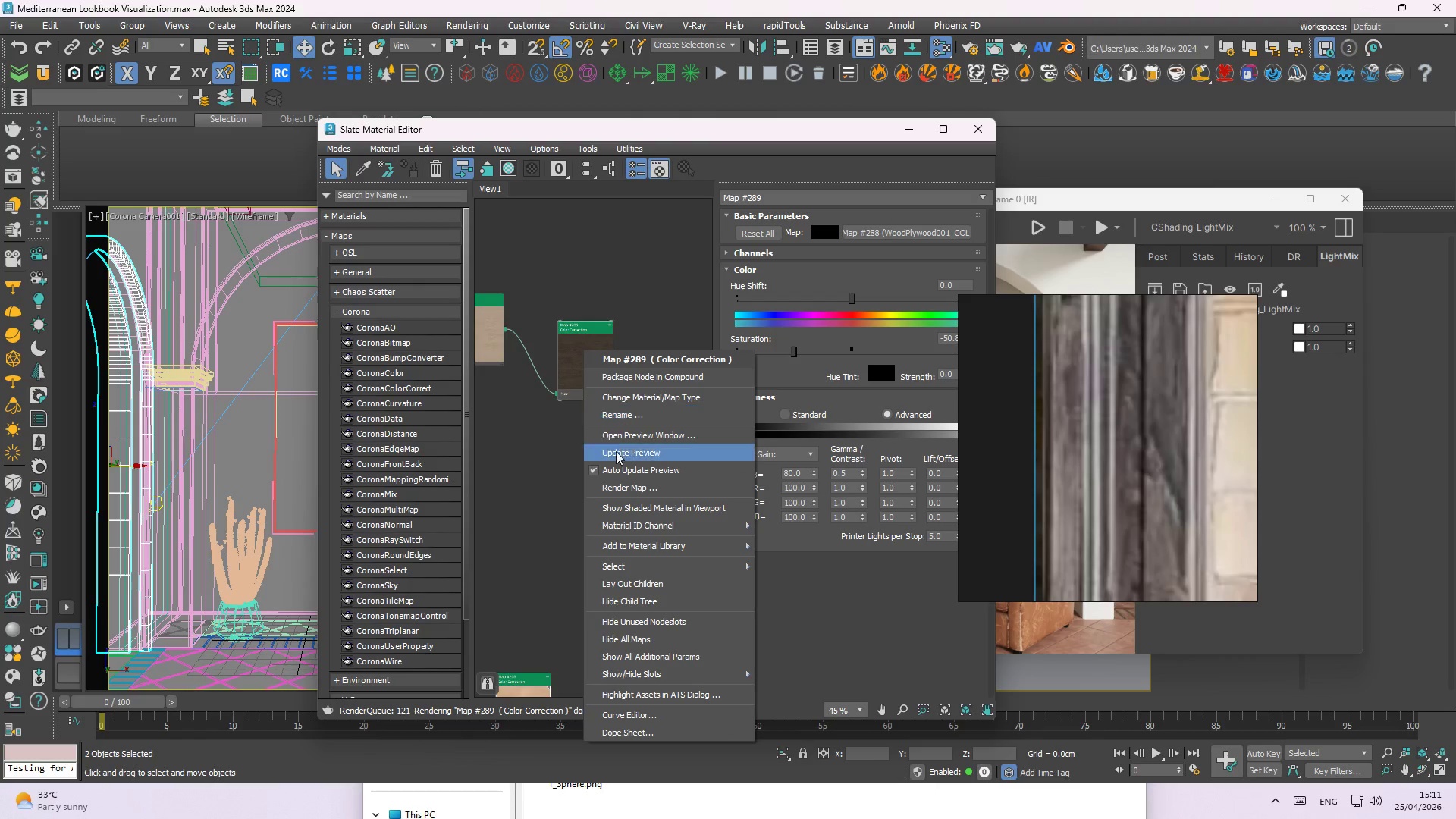 
left_click([617, 454])
 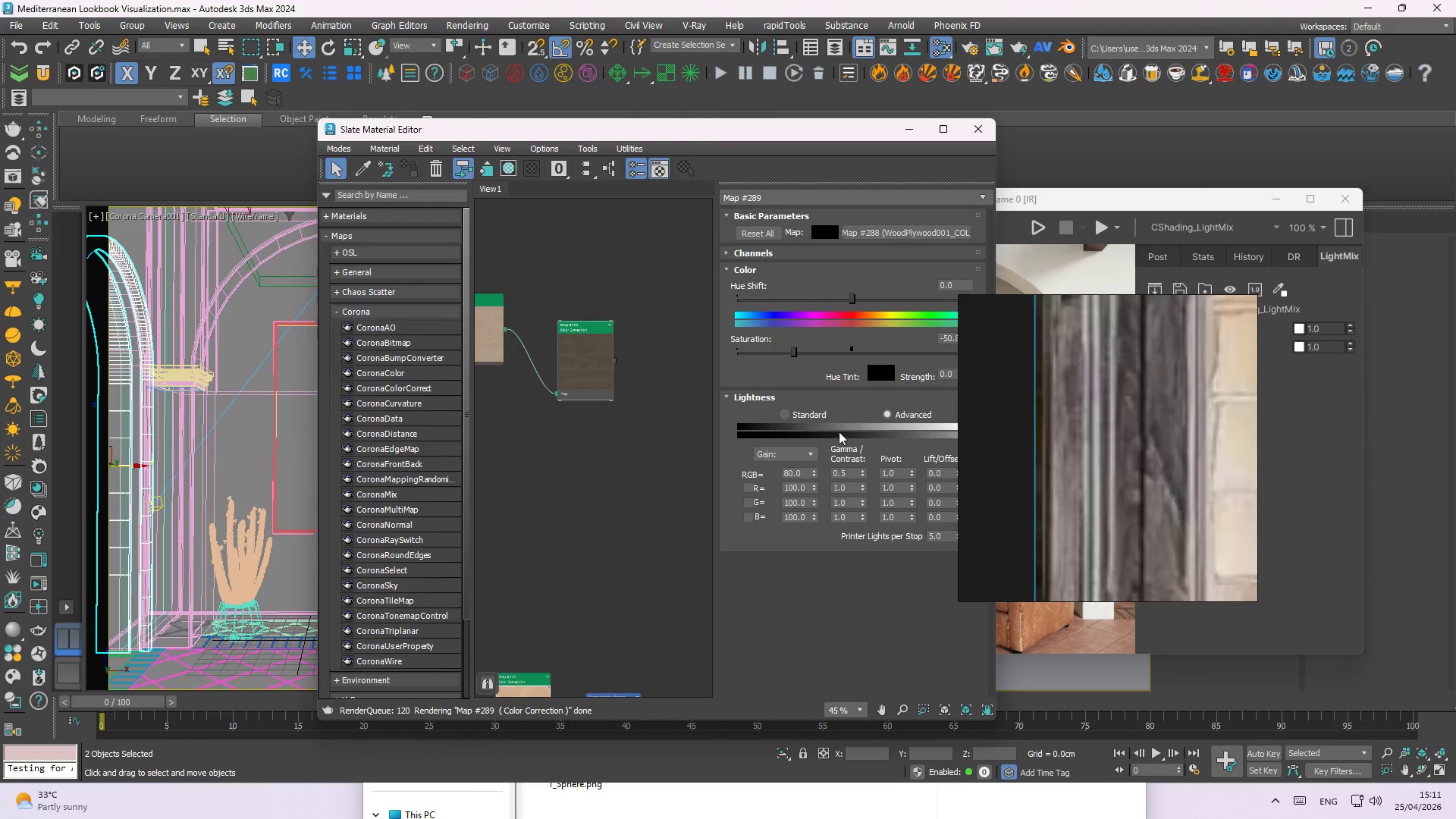 
left_click_drag(start_coordinate=[805, 475], to_coordinate=[677, 466])
 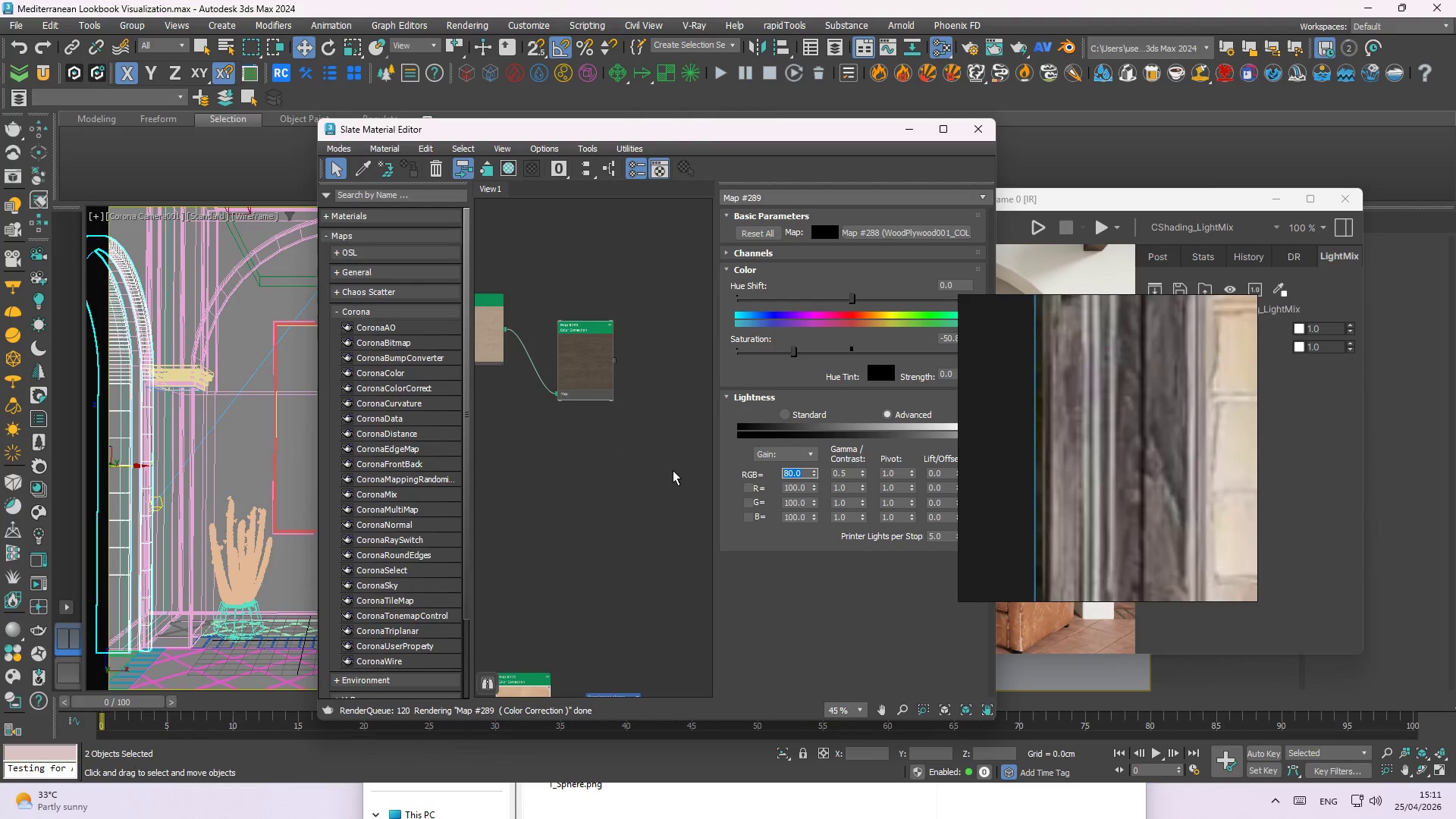 
key(Numpad7)
 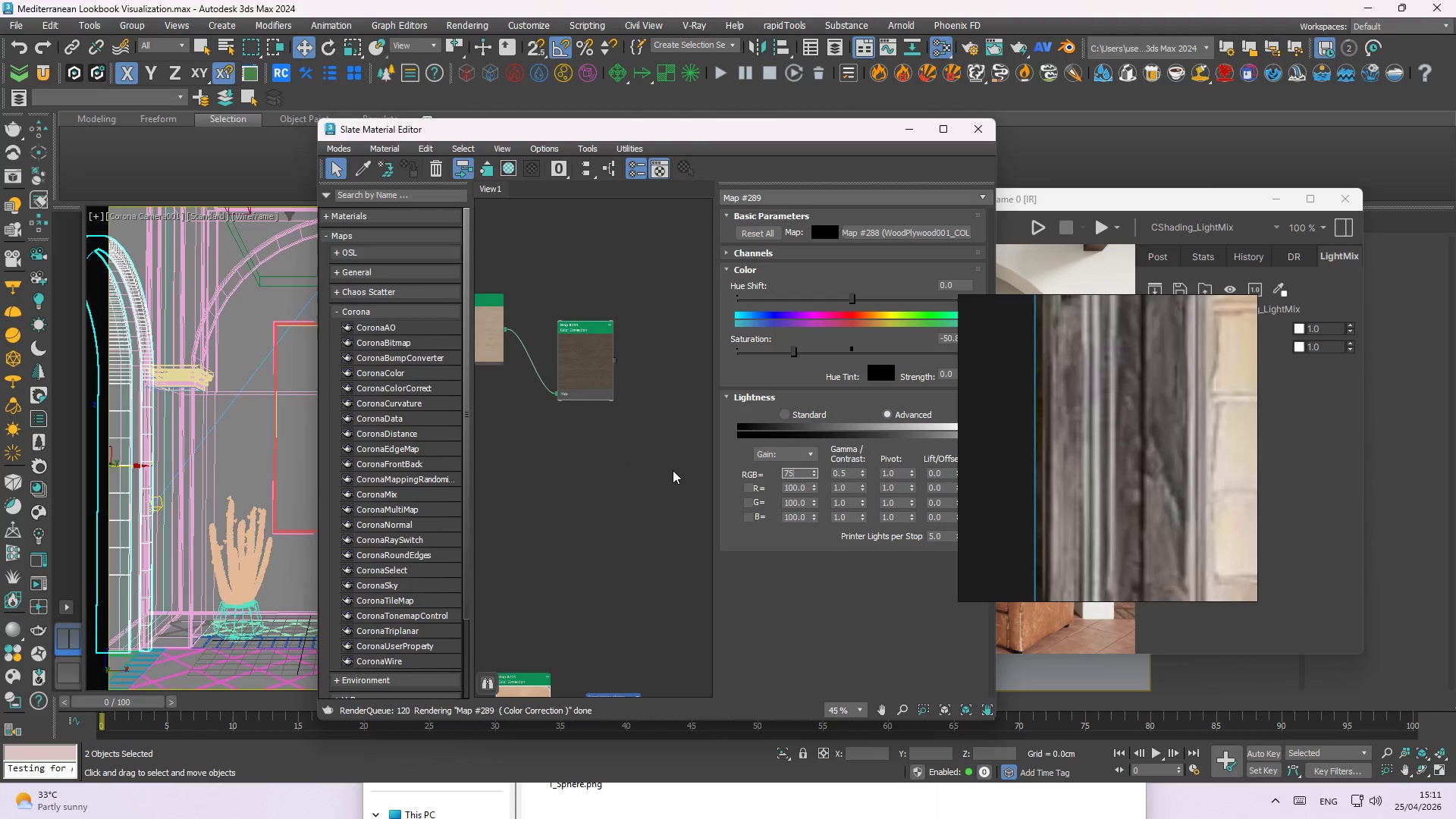 
key(Numpad5)
 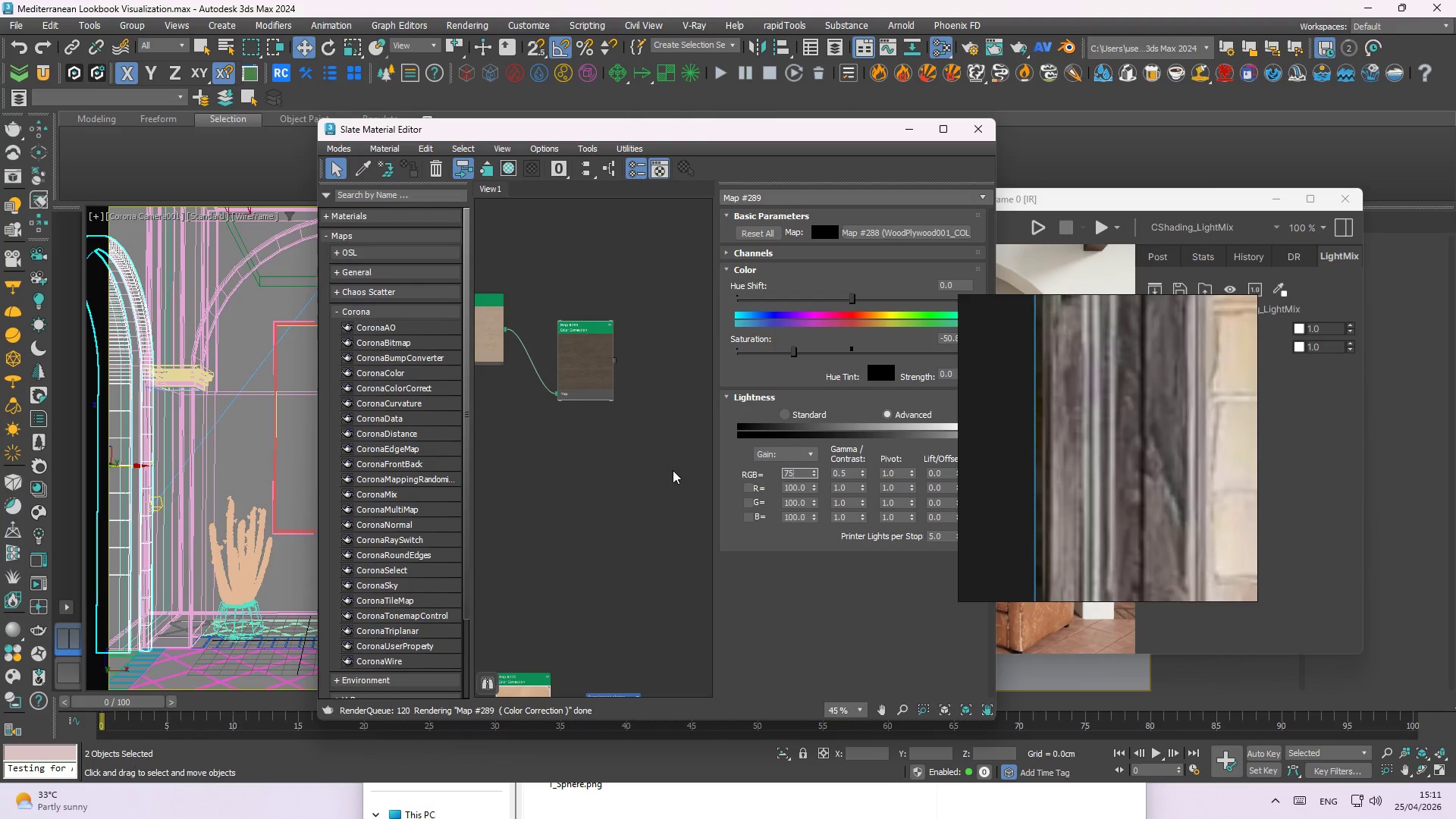 
key(NumpadEnter)
 